 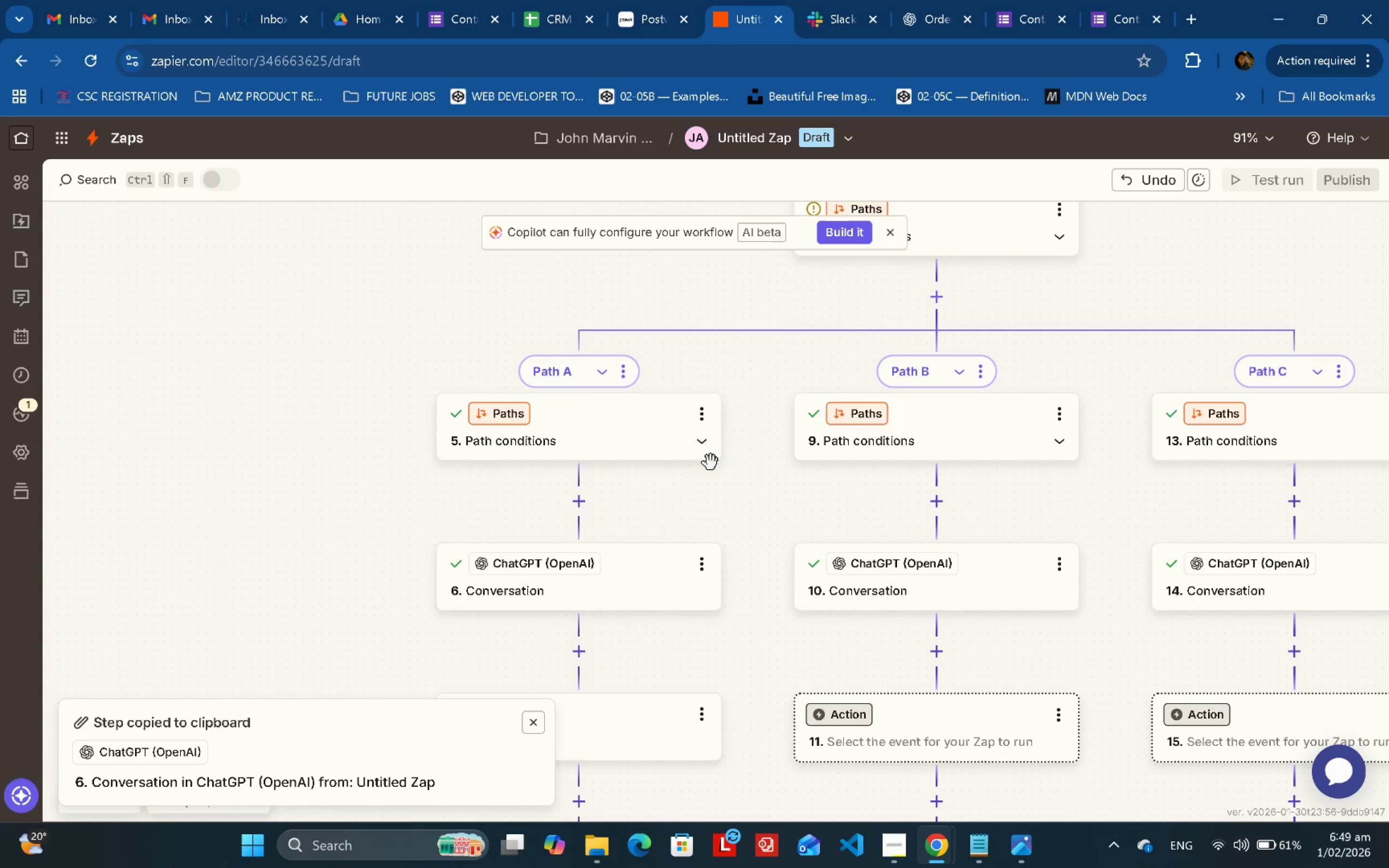 
double_click([631, 408])
 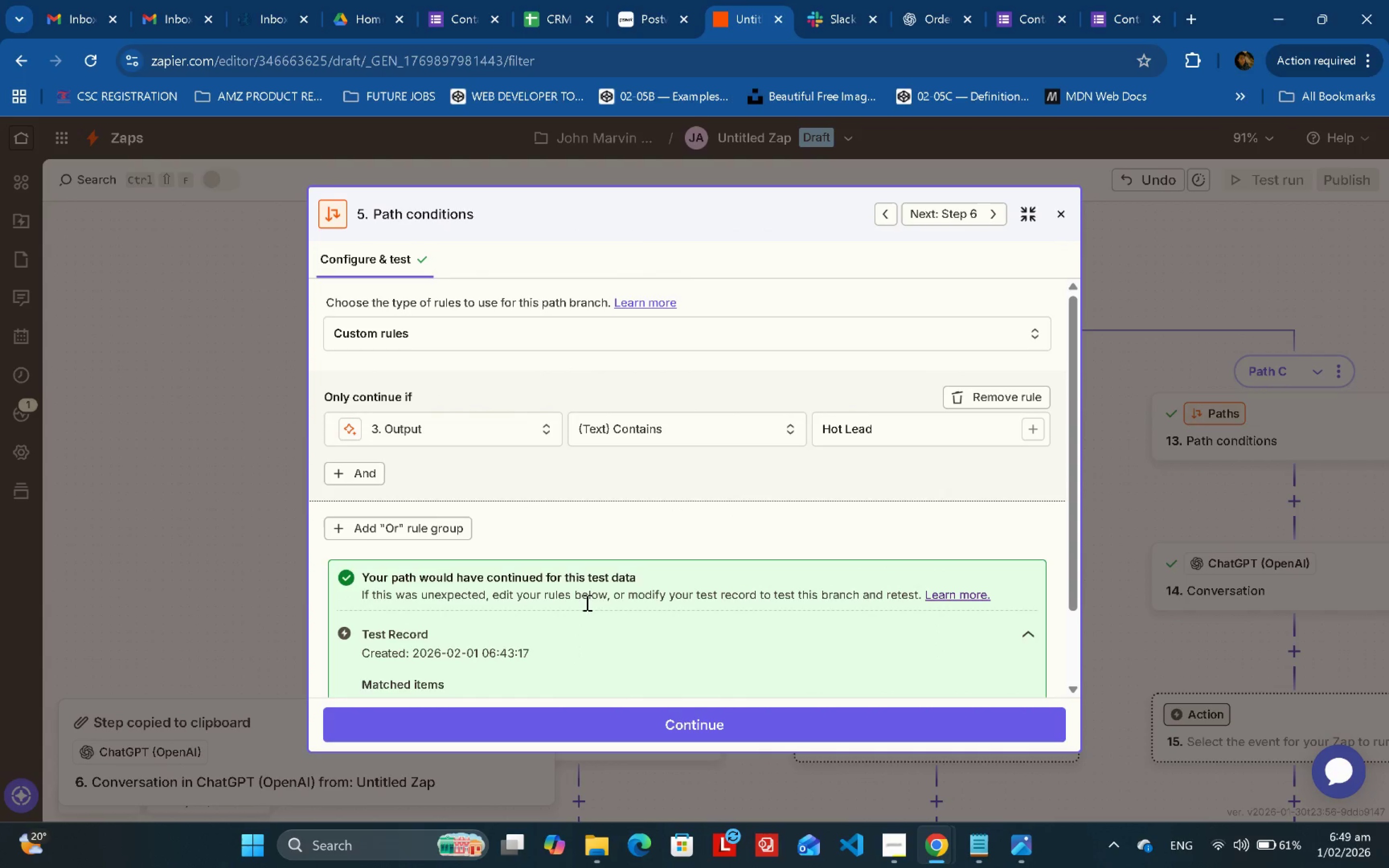 
scroll: coordinate [734, 574], scroll_direction: down, amount: 3.0
 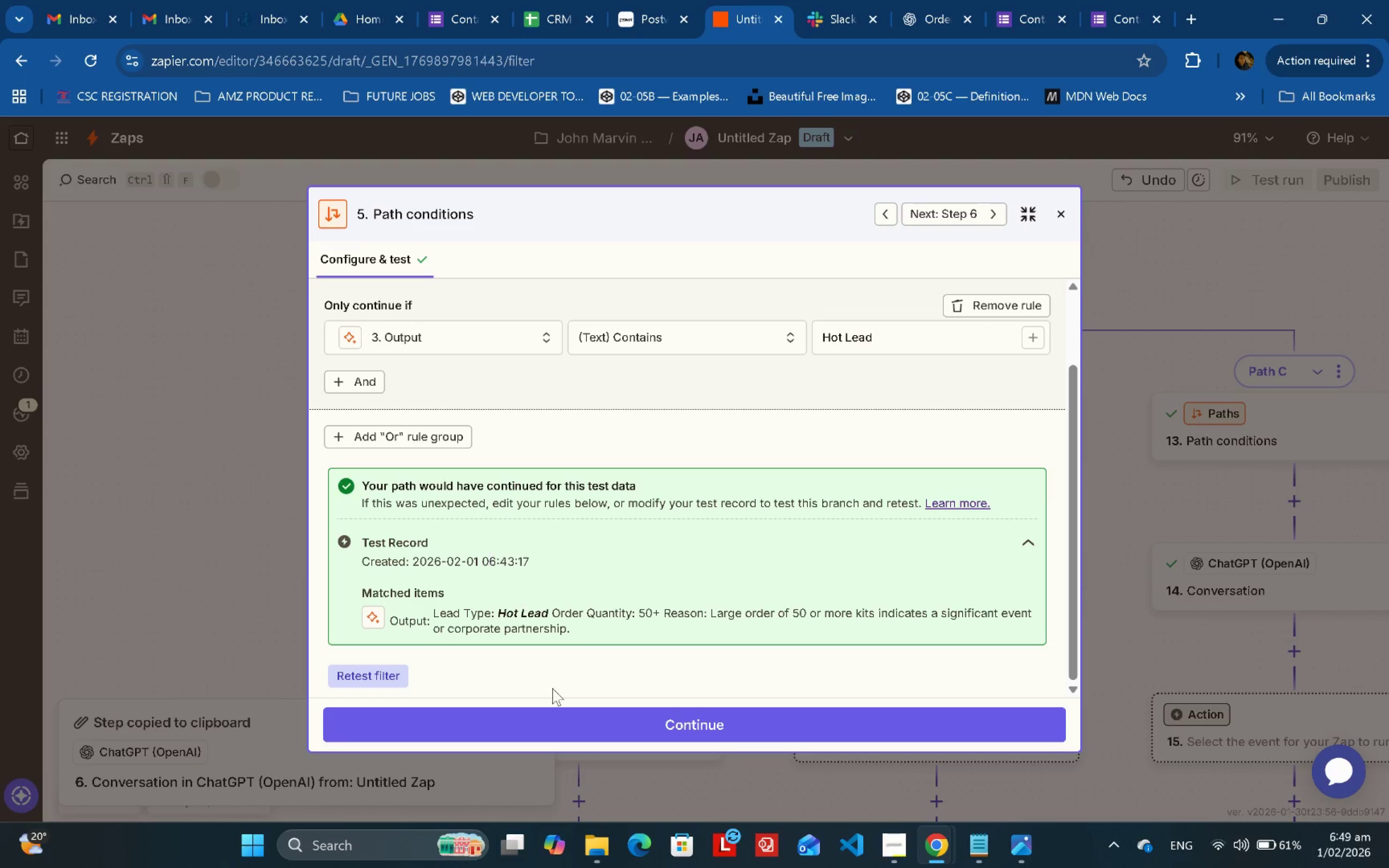 
left_click([378, 671])
 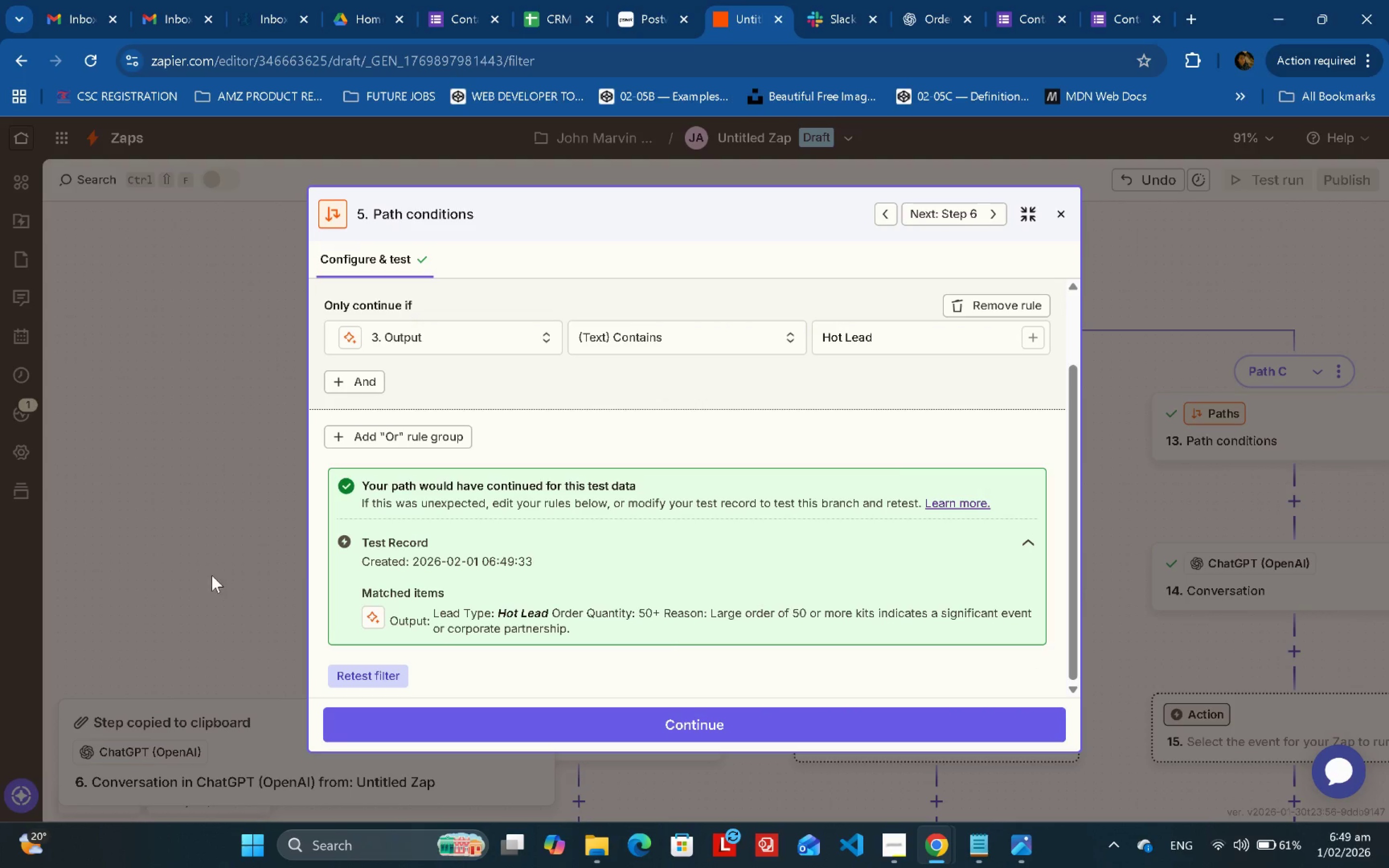 
left_click([213, 560])
 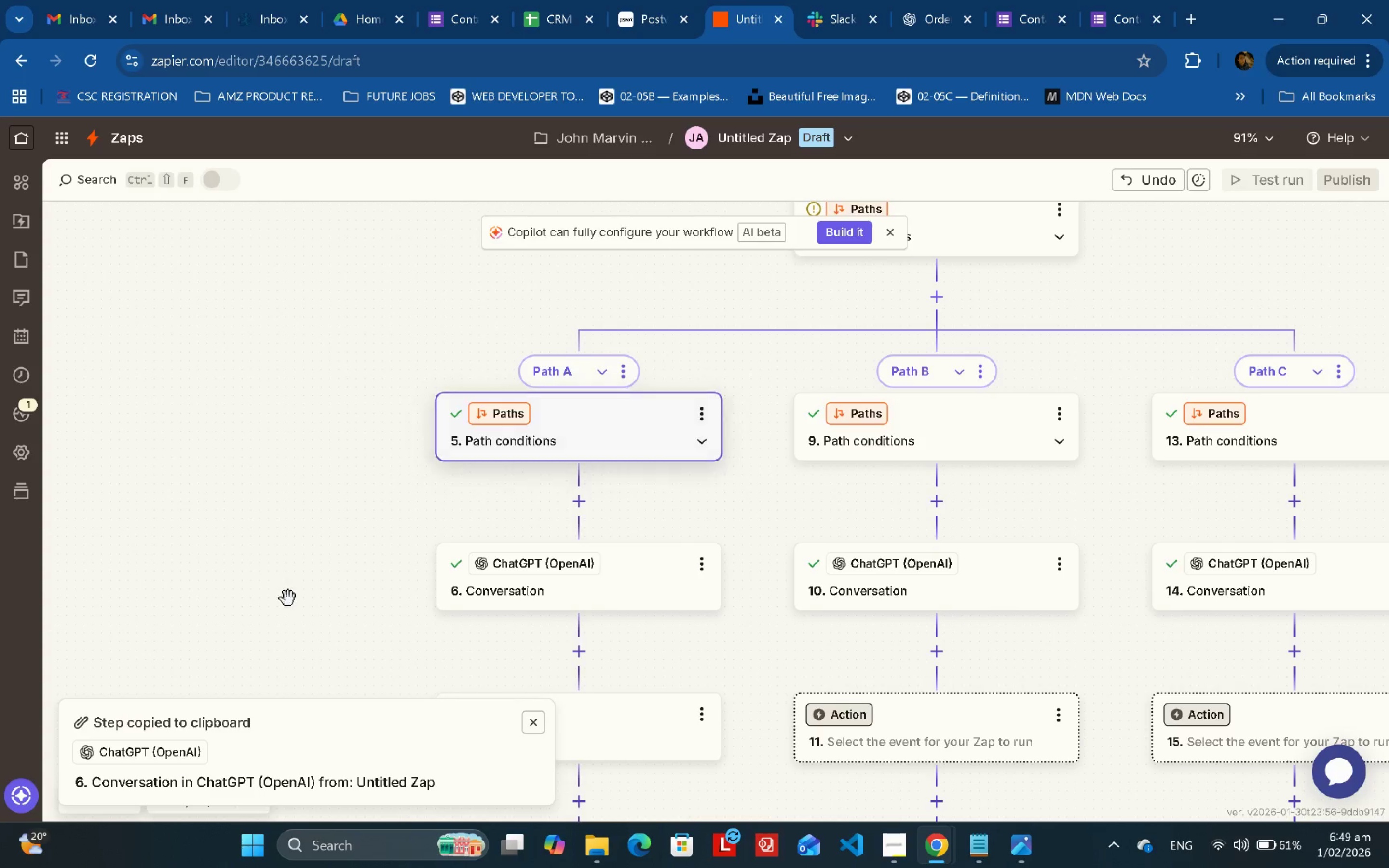 
left_click_drag(start_coordinate=[288, 598], to_coordinate=[186, 372])
 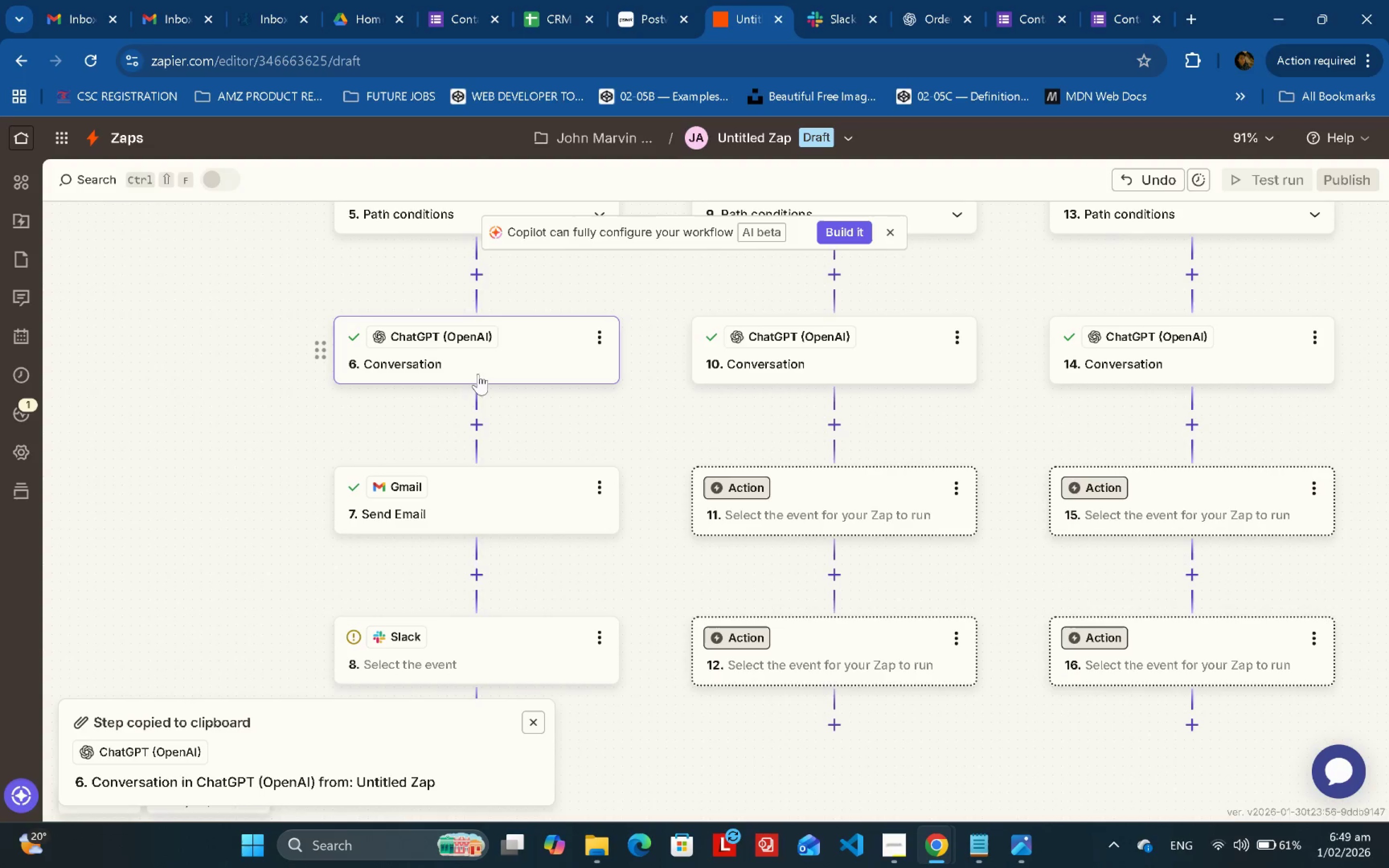 
double_click([478, 374])
 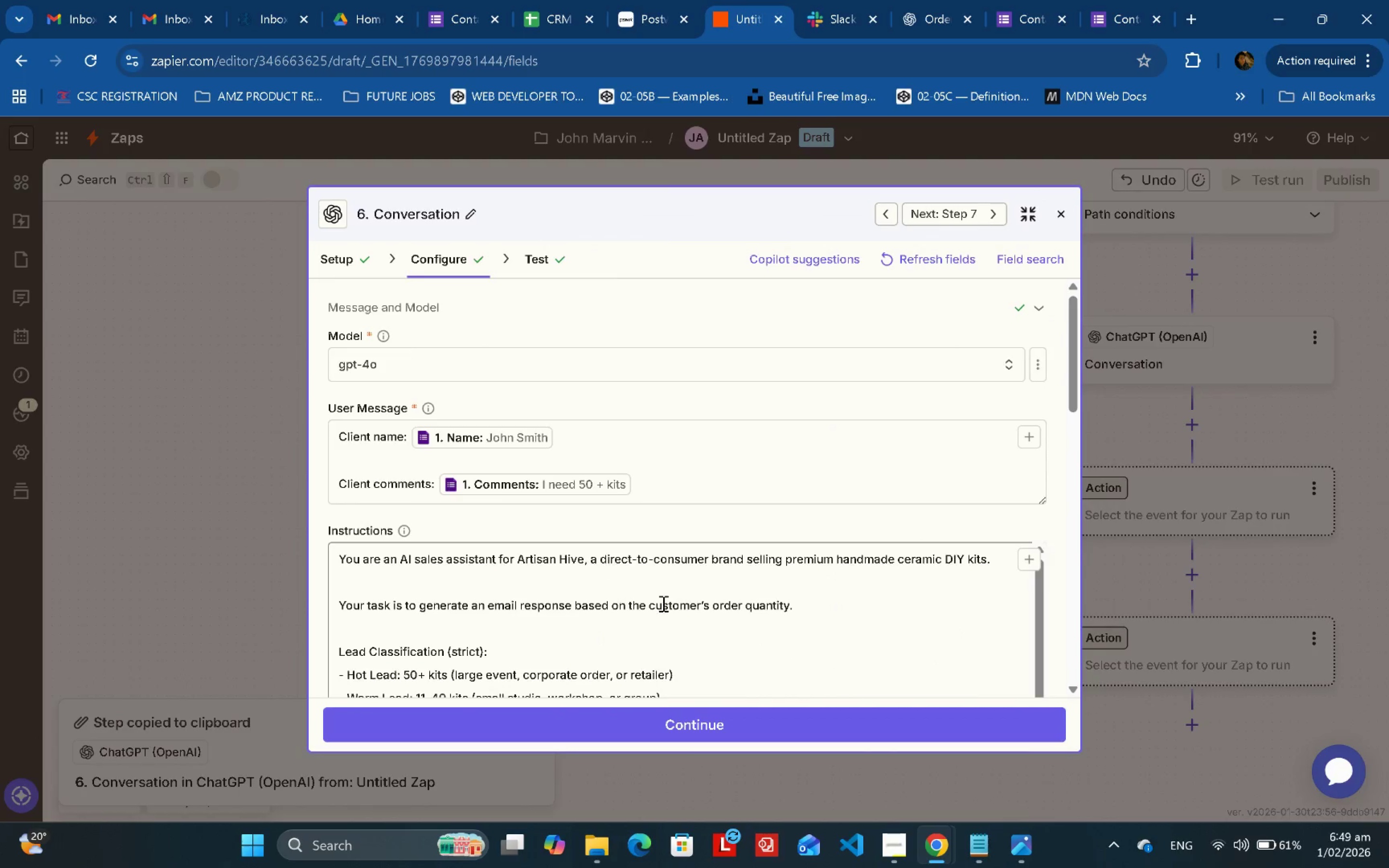 
scroll: coordinate [675, 603], scroll_direction: down, amount: 1.0
 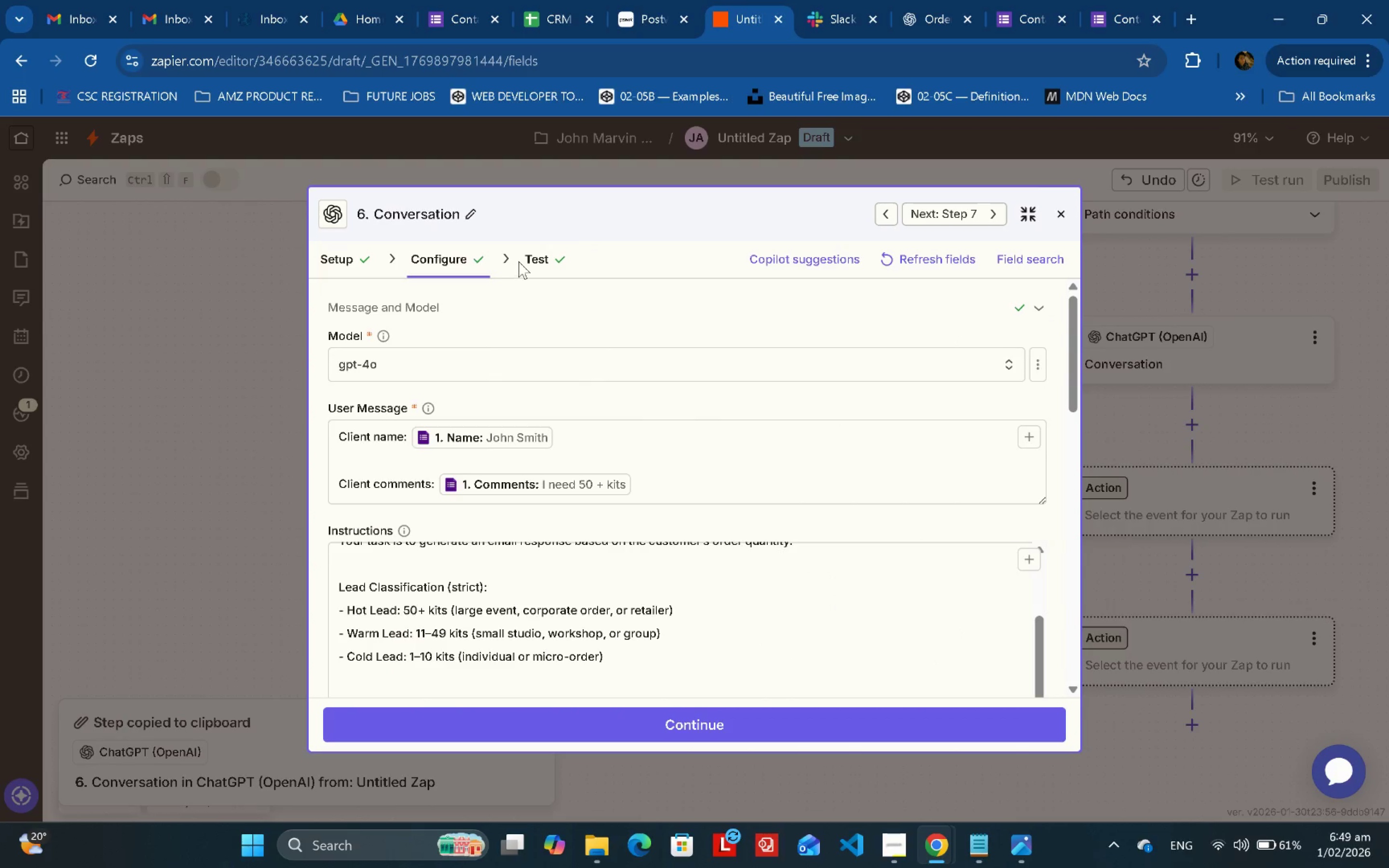 
left_click([519, 261])
 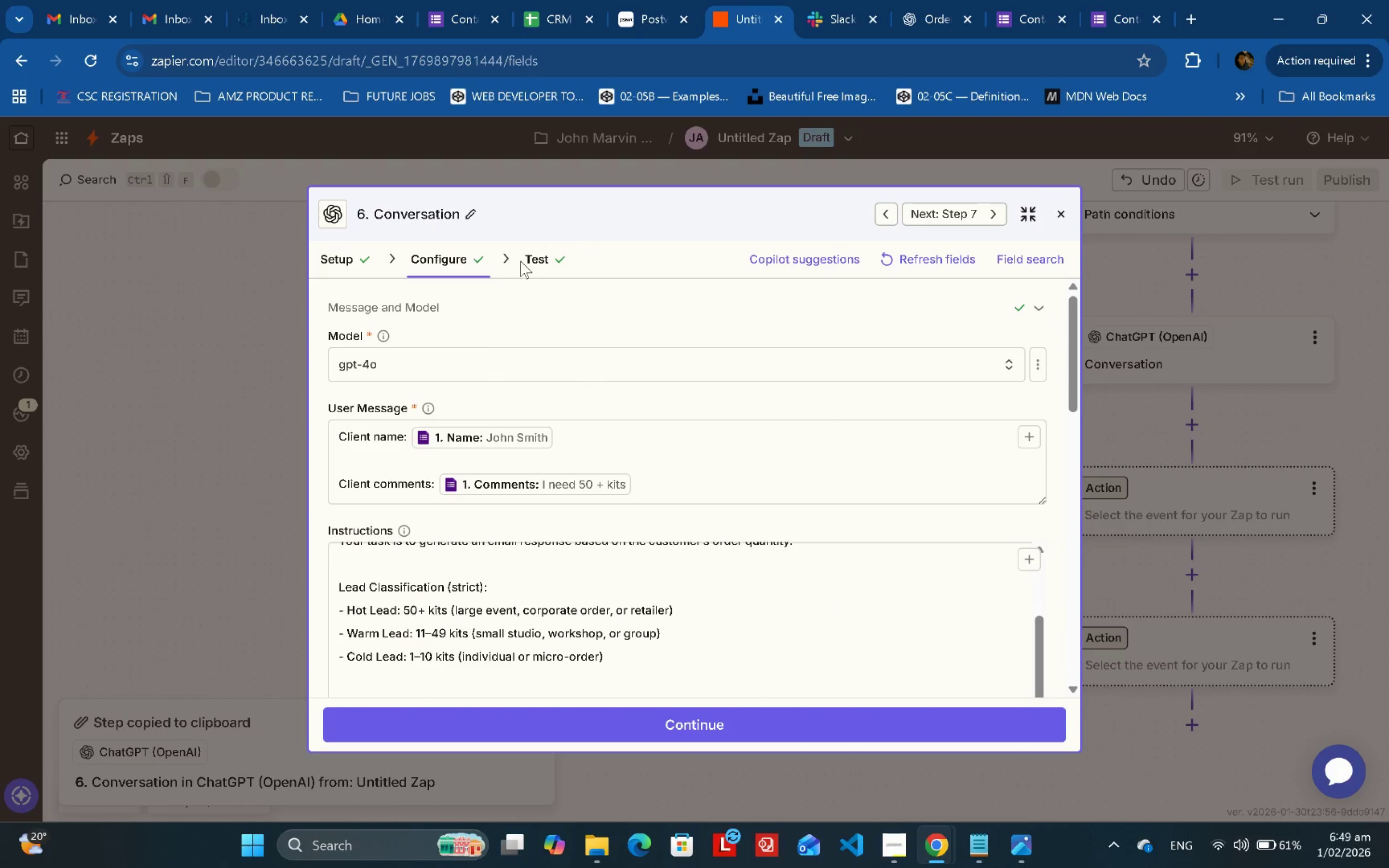 
left_click_drag(start_coordinate=[520, 261], to_coordinate=[523, 261])
 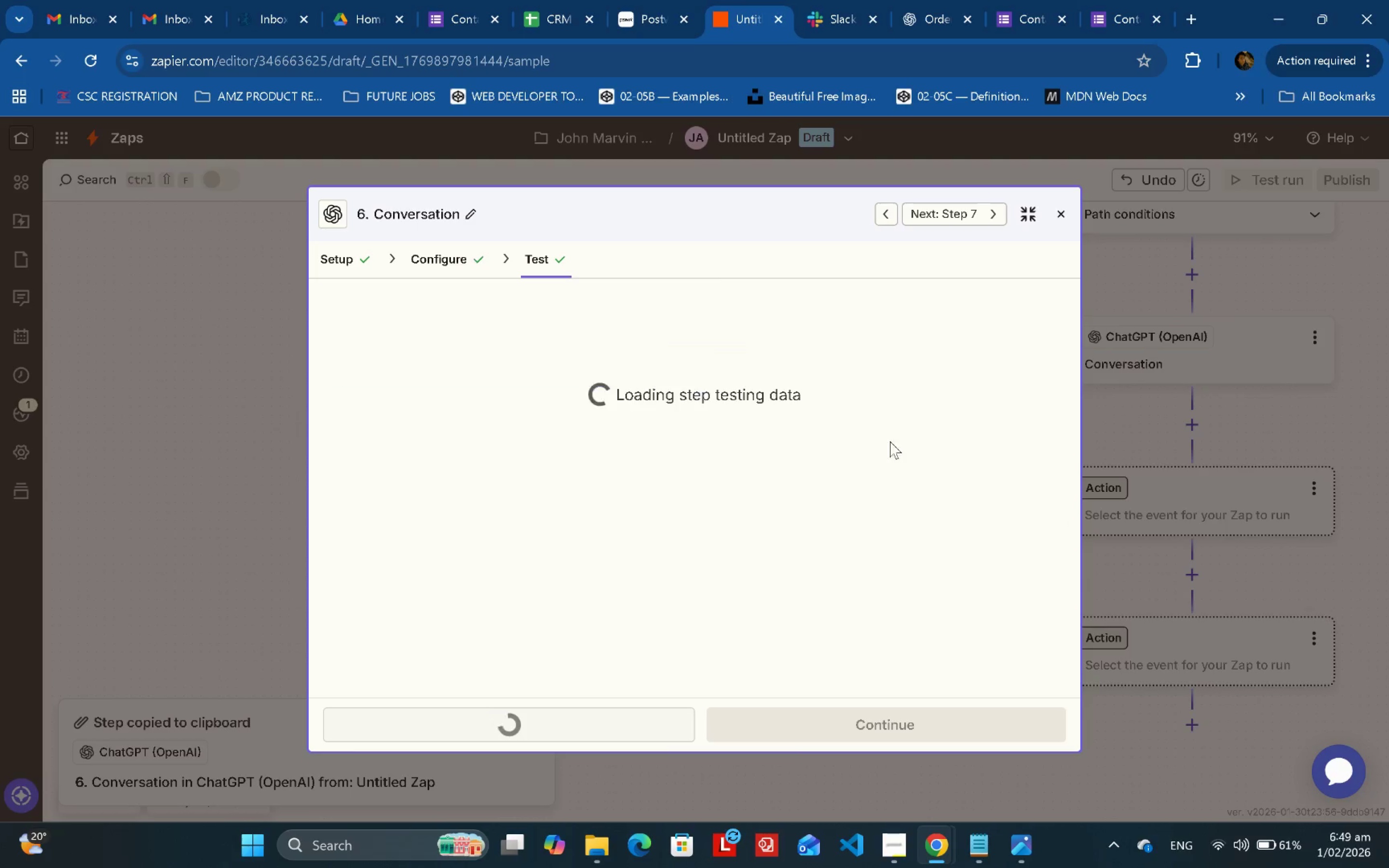 
scroll: coordinate [878, 527], scroll_direction: down, amount: 5.0
 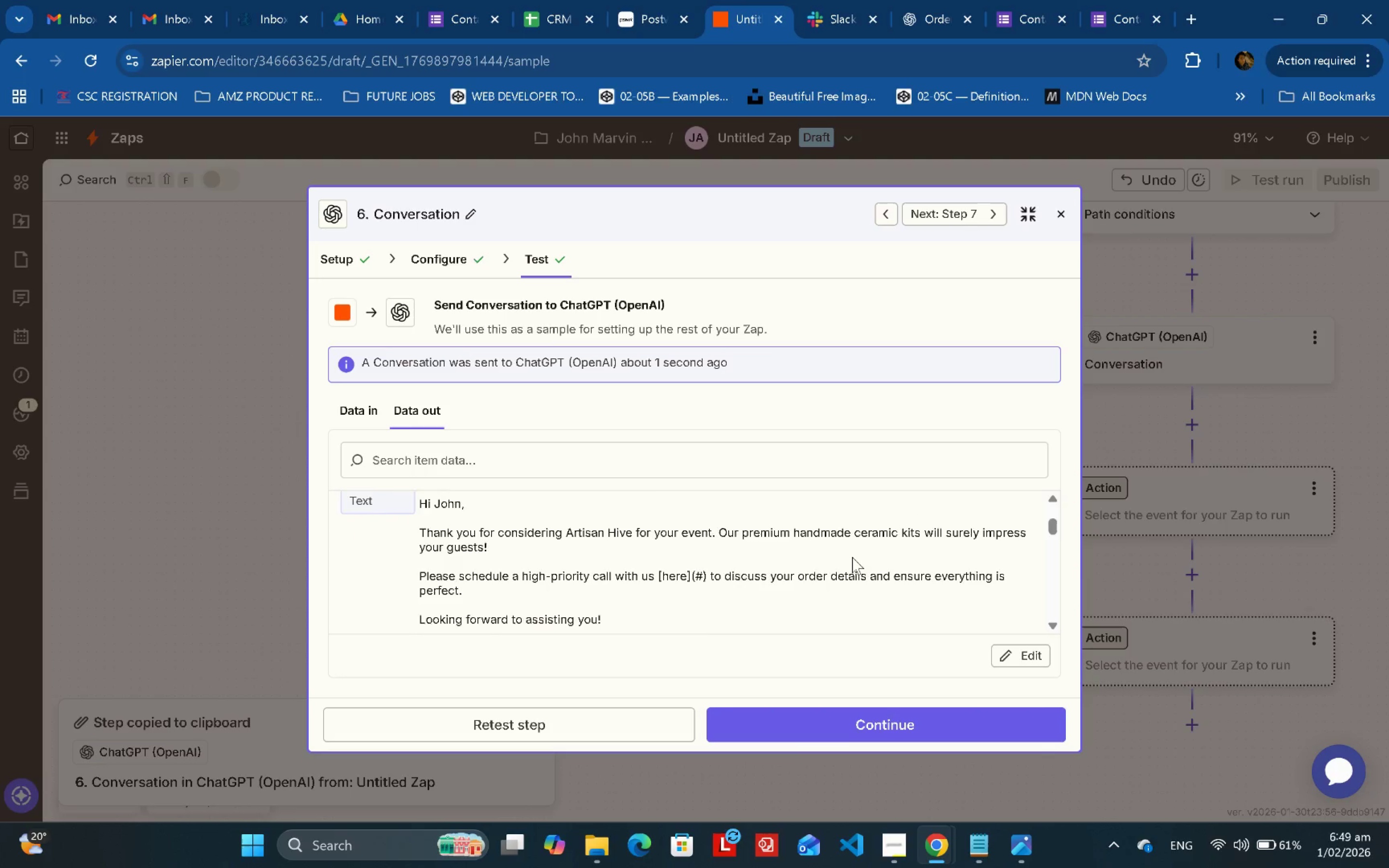 
scroll: coordinate [849, 570], scroll_direction: up, amount: 1.0
 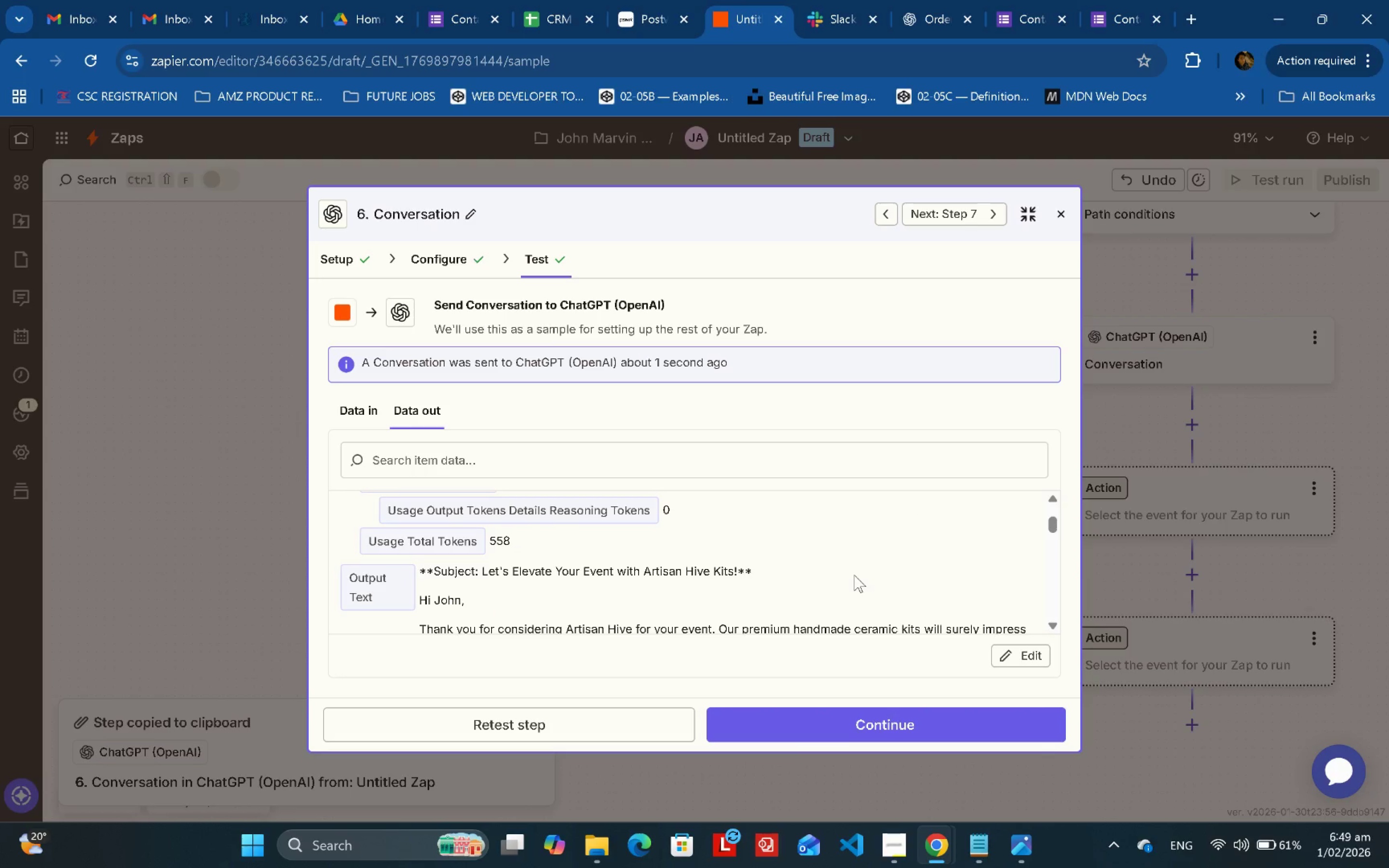 
scroll: coordinate [854, 575], scroll_direction: down, amount: 1.0
 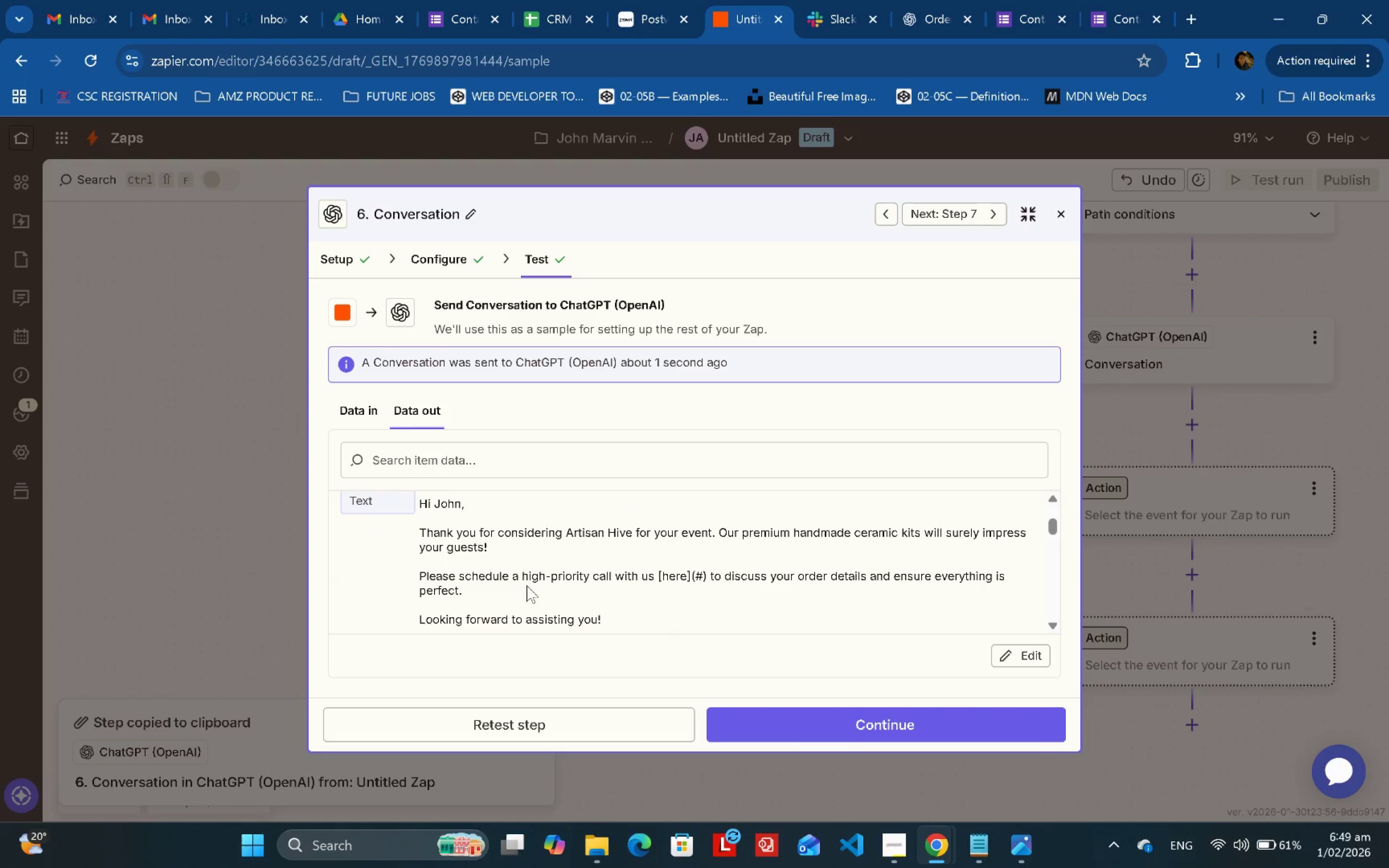 
left_click([232, 570])
 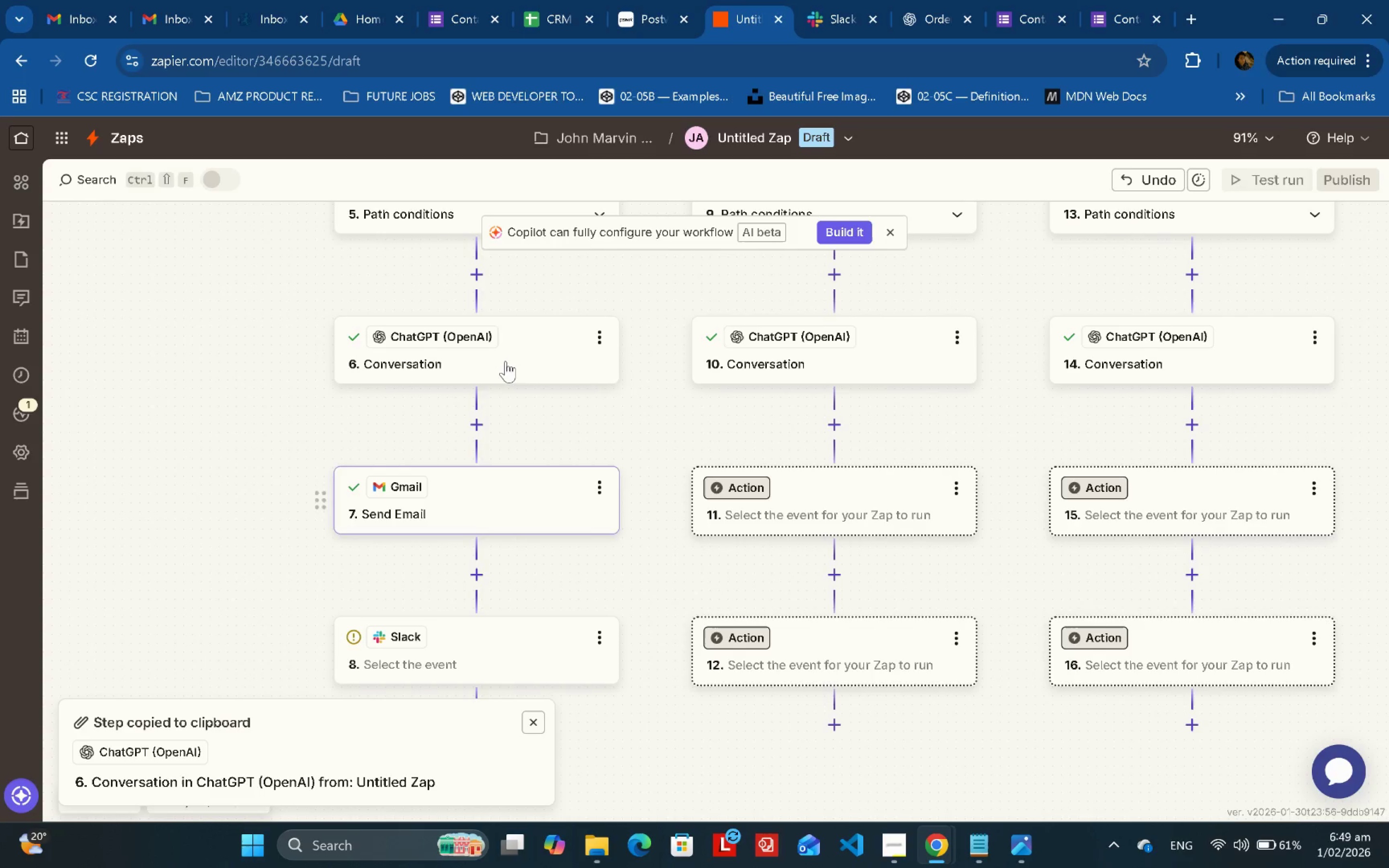 
double_click([505, 357])
 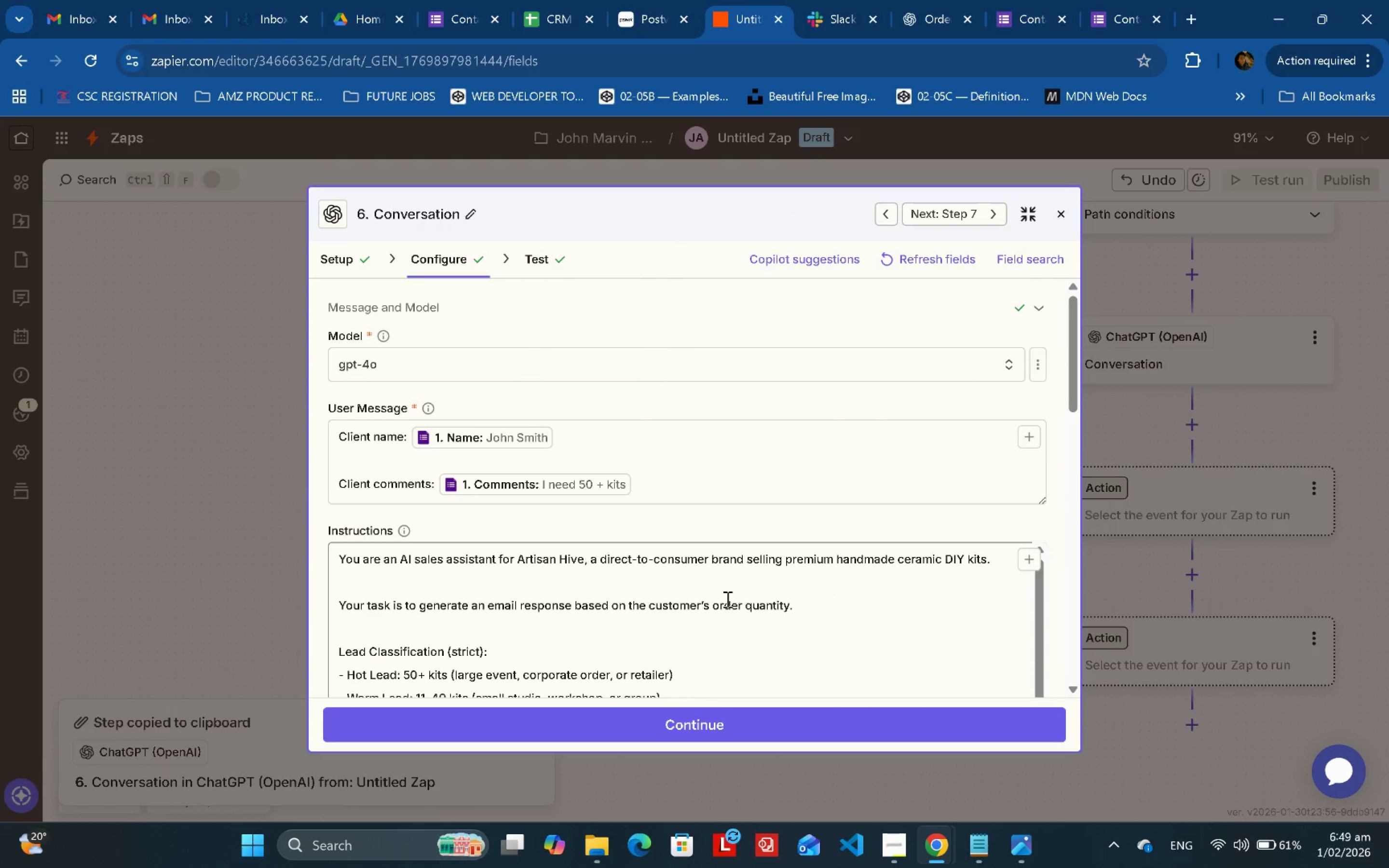 
scroll: coordinate [847, 519], scroll_direction: down, amount: 4.0
 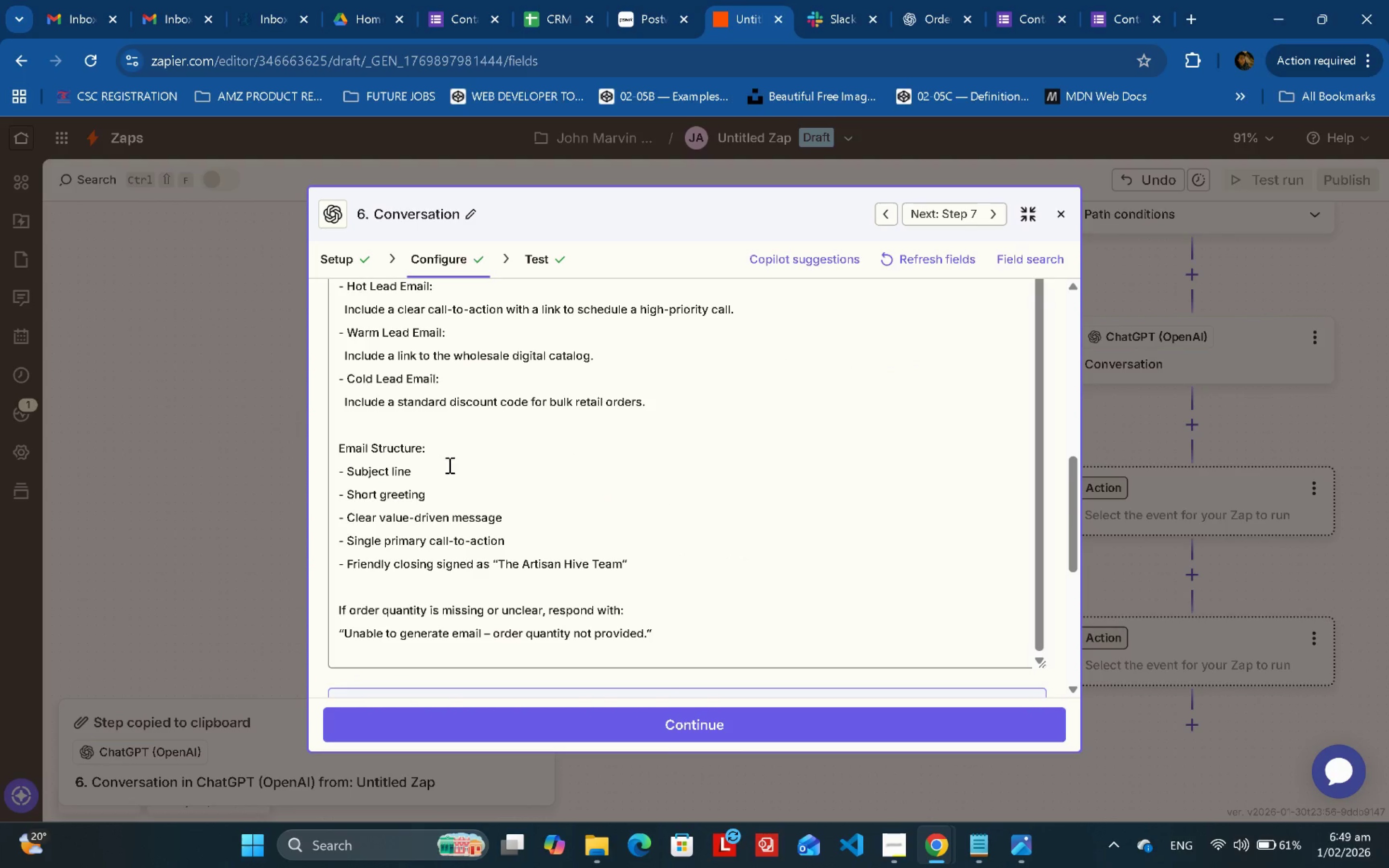 
left_click_drag(start_coordinate=[447, 473], to_coordinate=[307, 474])
 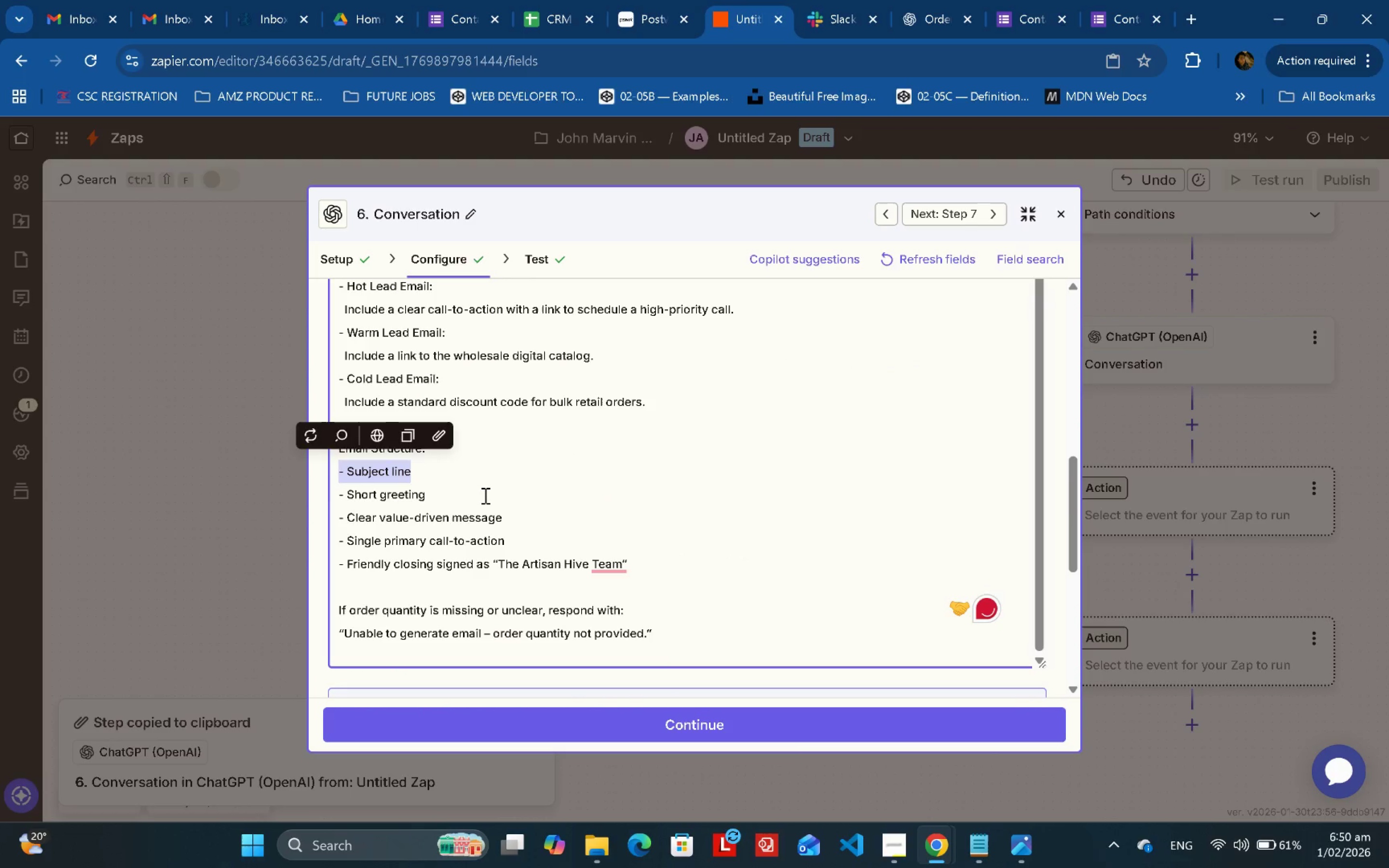 
left_click([484, 495])
 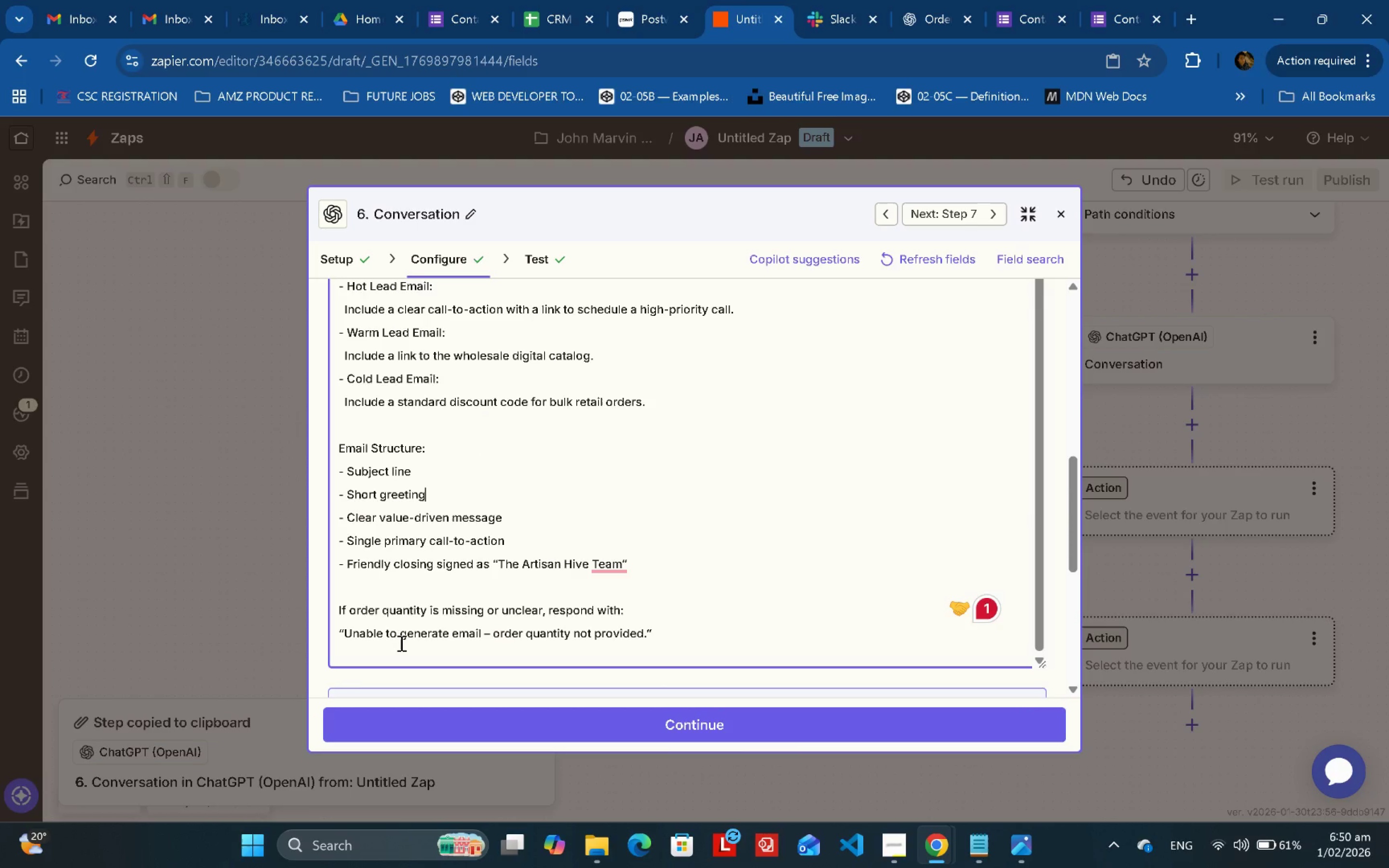 
left_click_drag(start_coordinate=[443, 467], to_coordinate=[307, 471])
 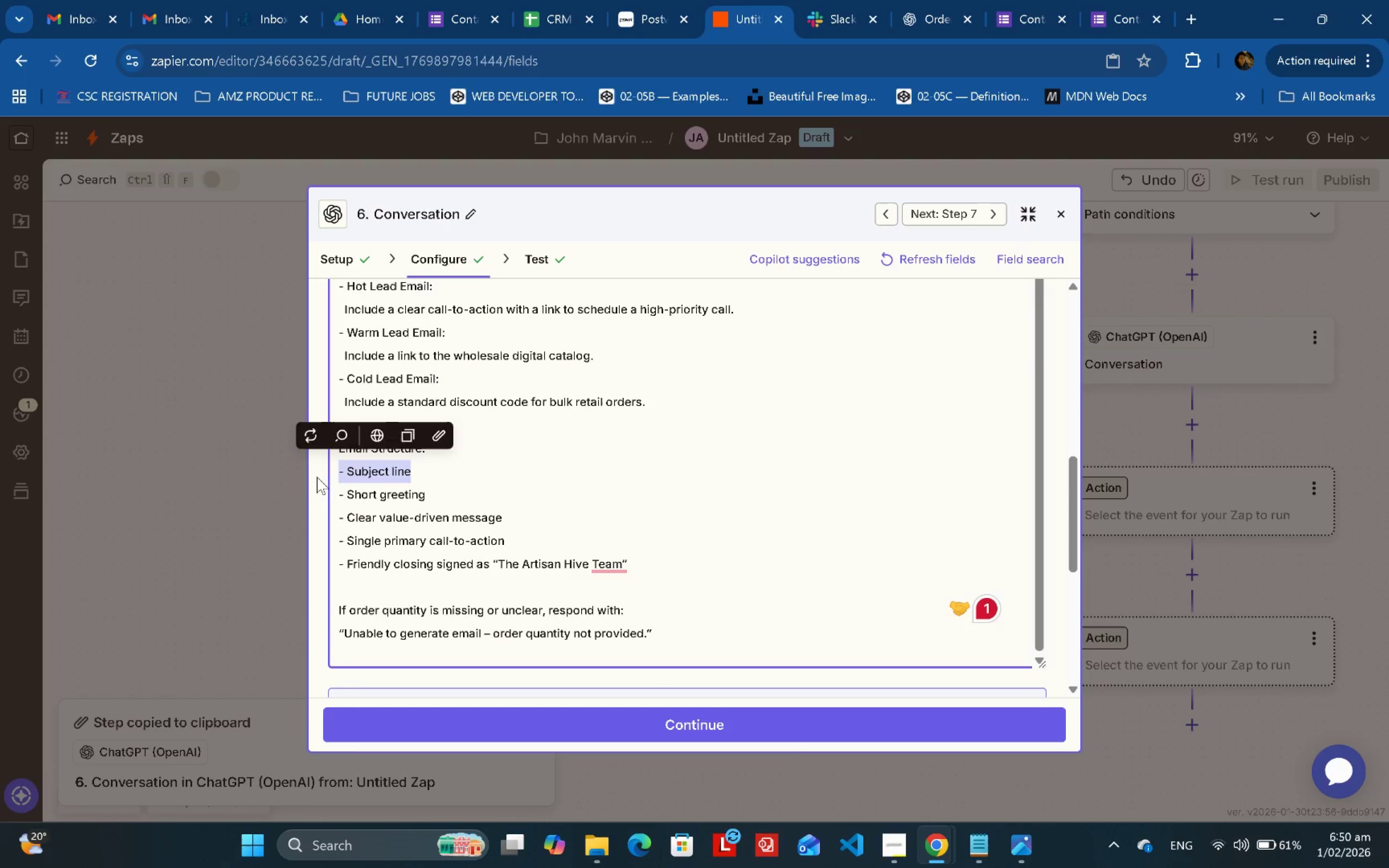 
key(Backspace)
 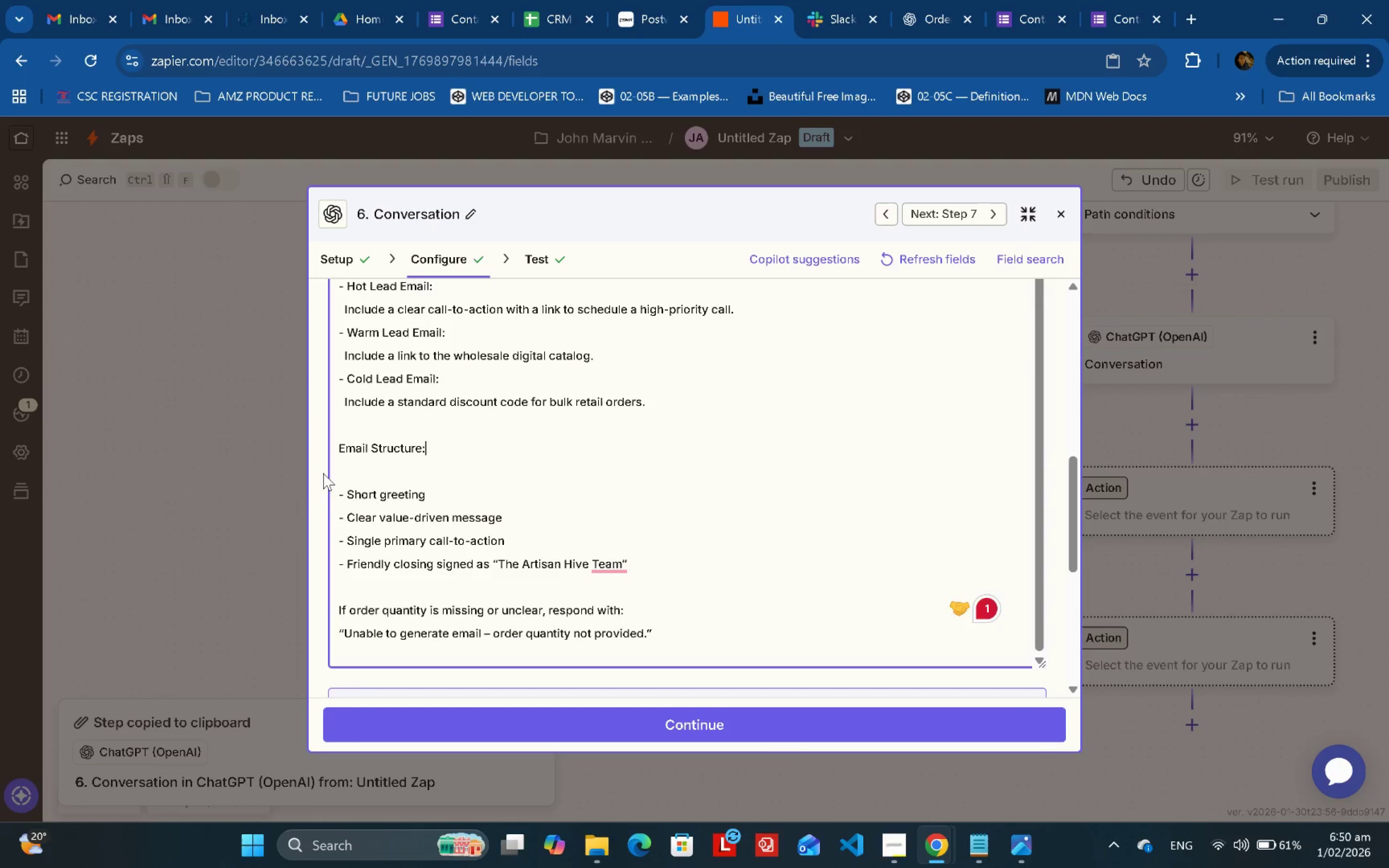 
key(Backspace)
 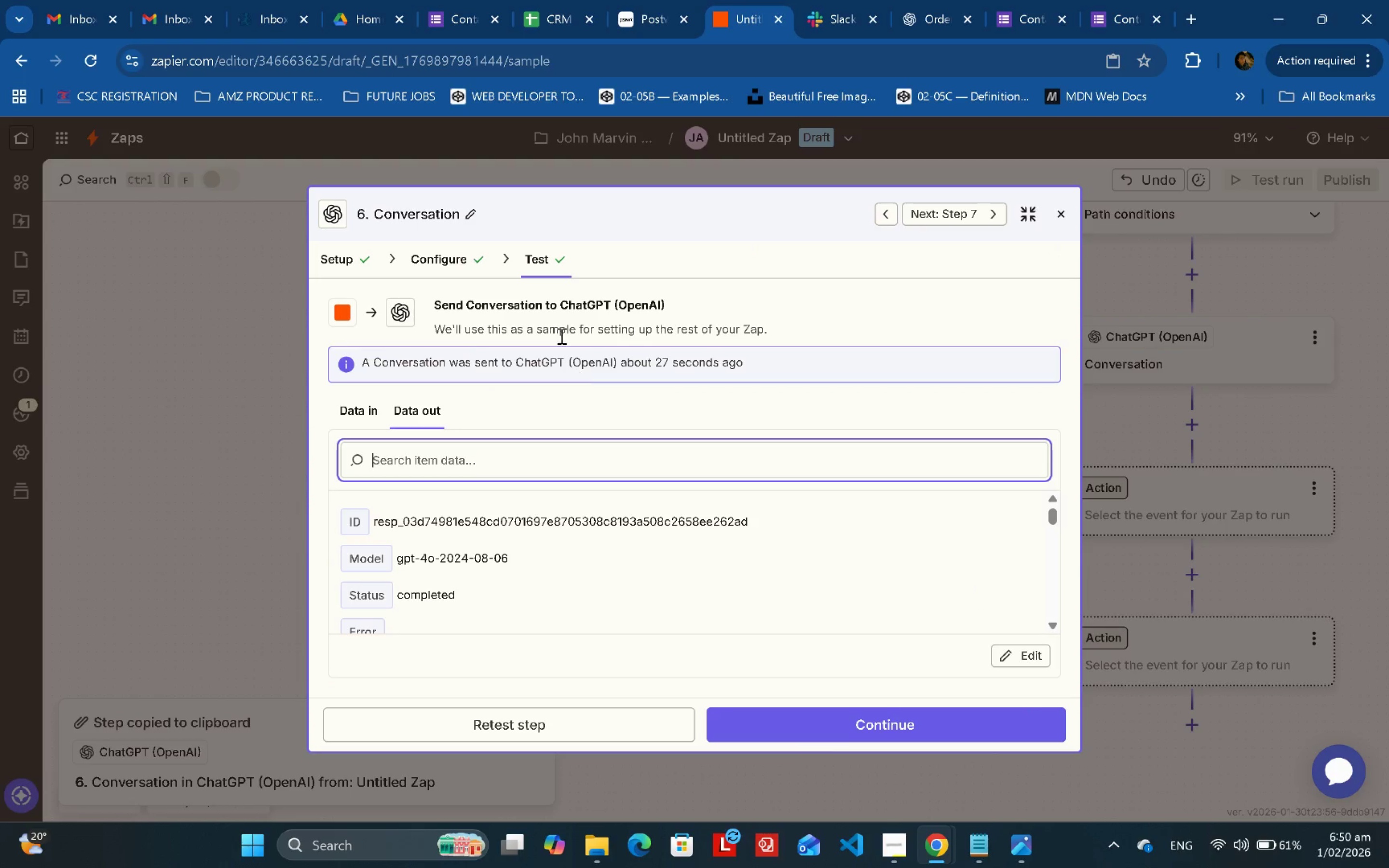 
left_click([528, 725])
 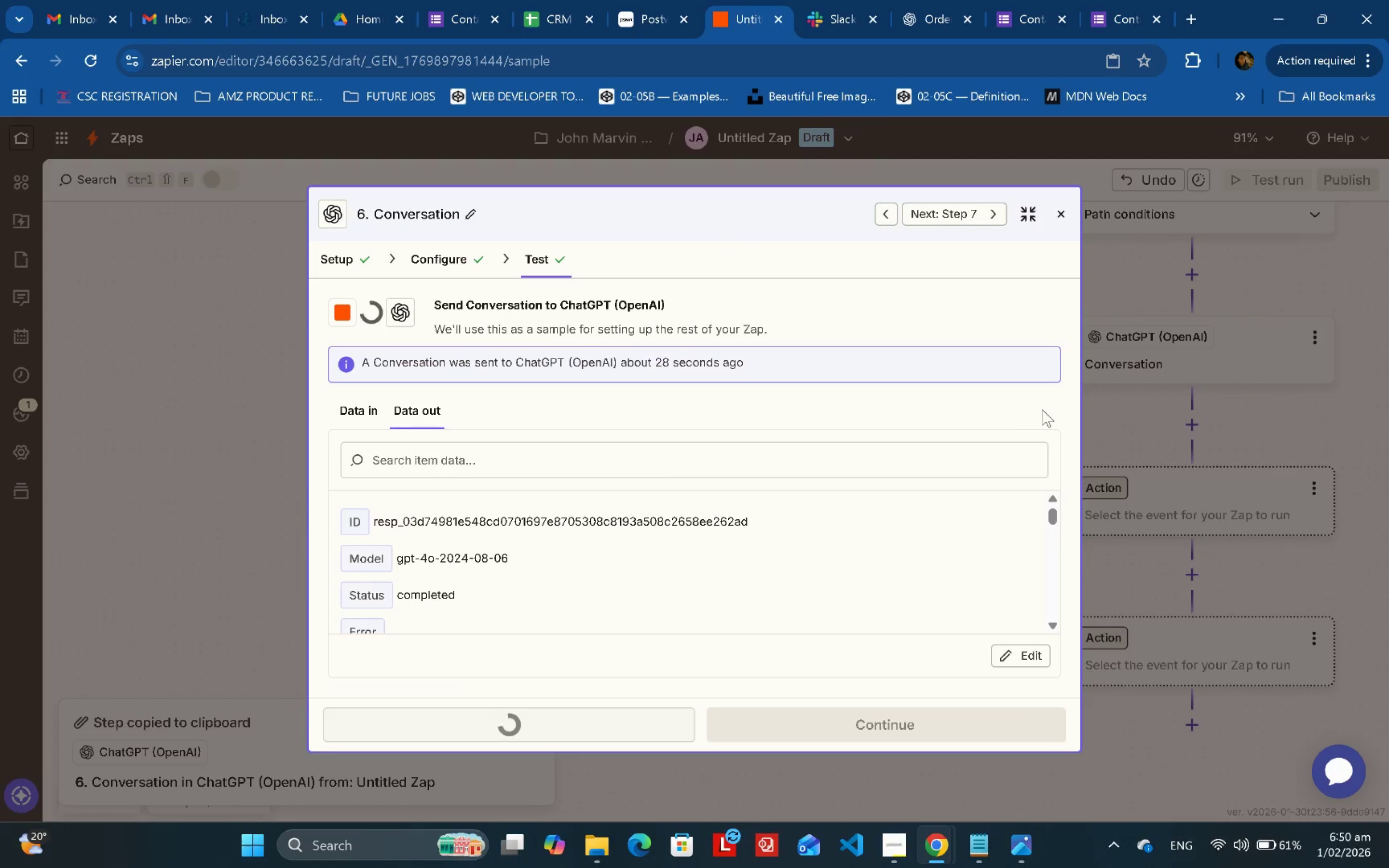 
scroll: coordinate [841, 552], scroll_direction: down, amount: 8.0
 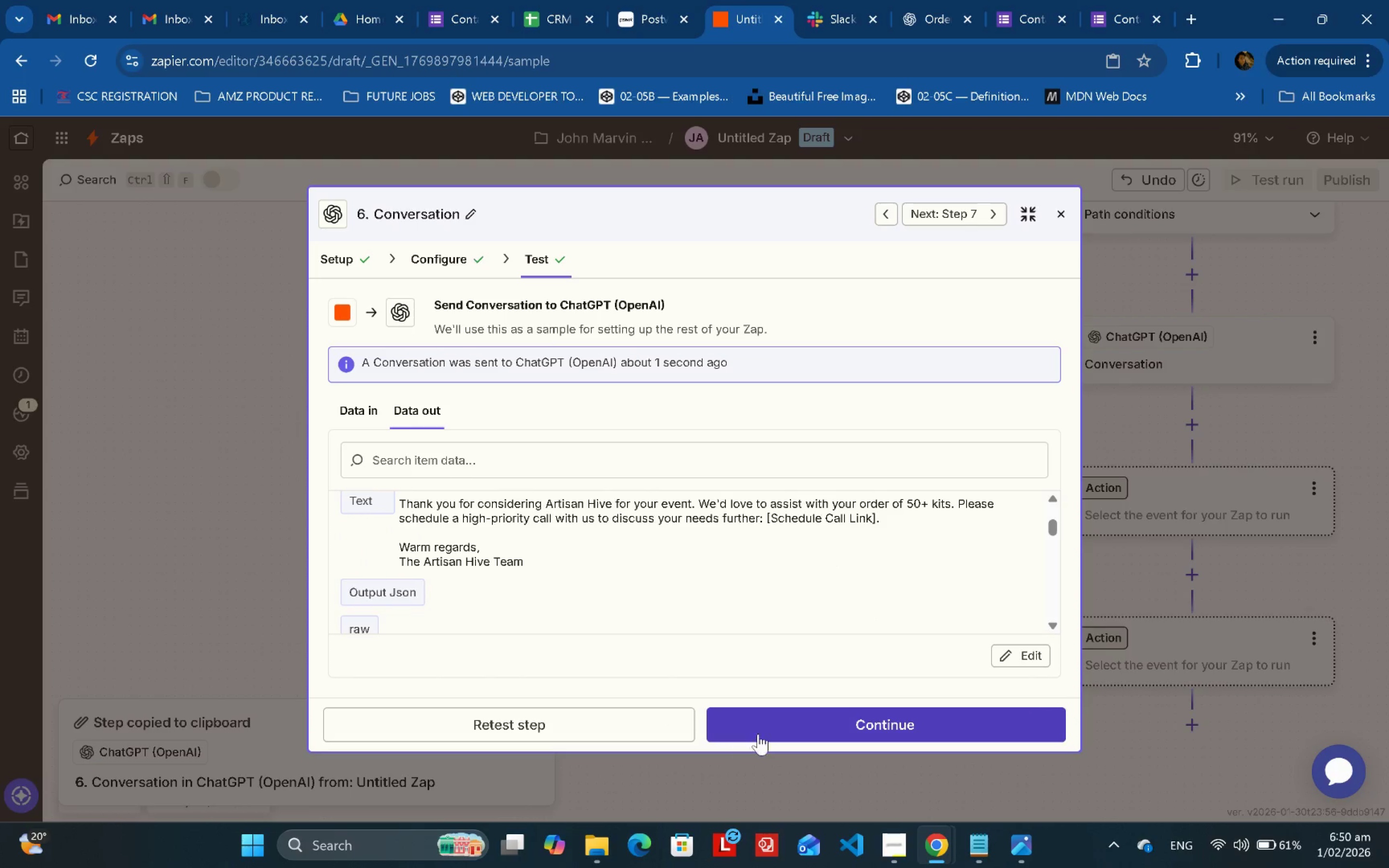 
left_click([774, 731])
 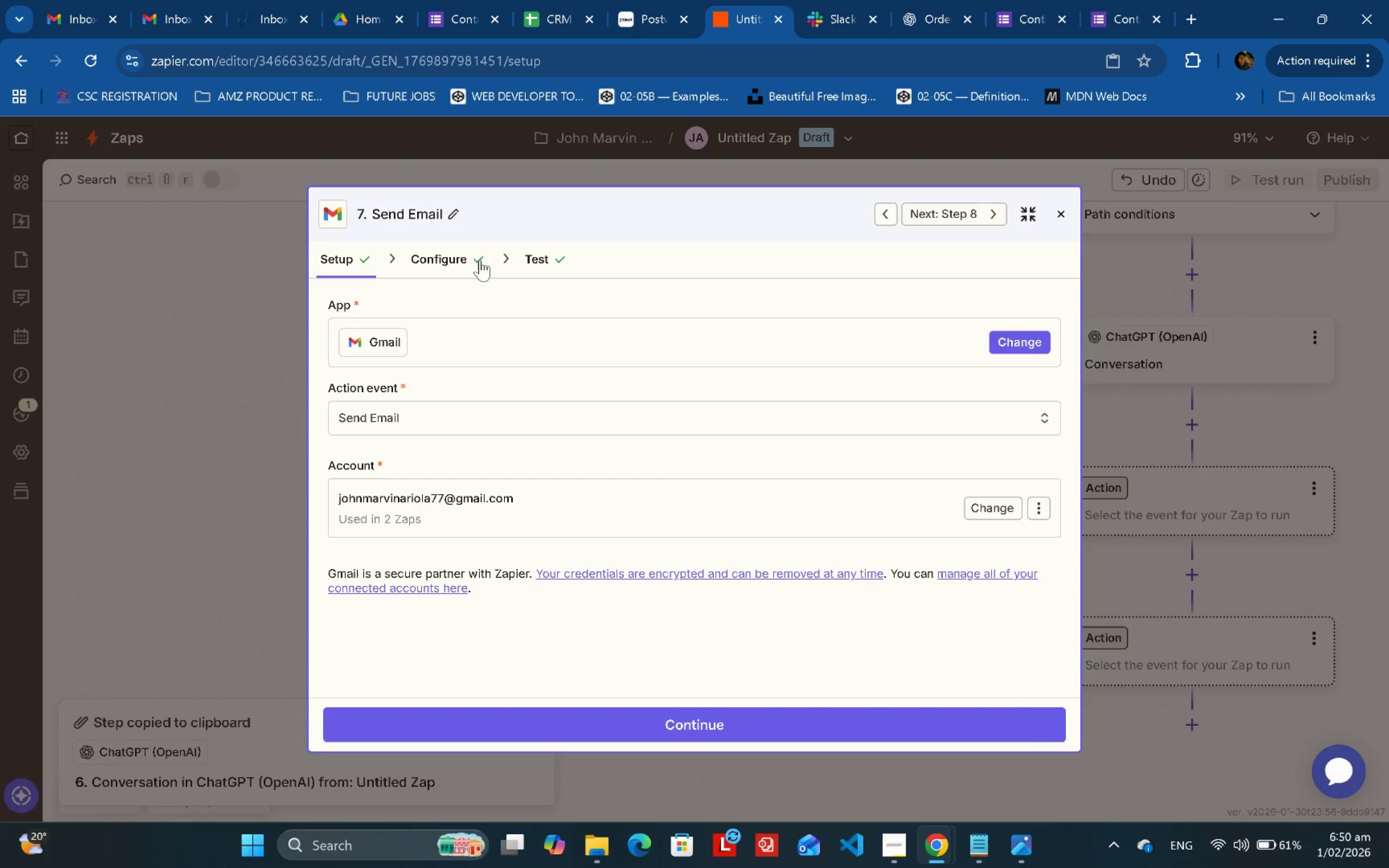 
left_click([449, 257])
 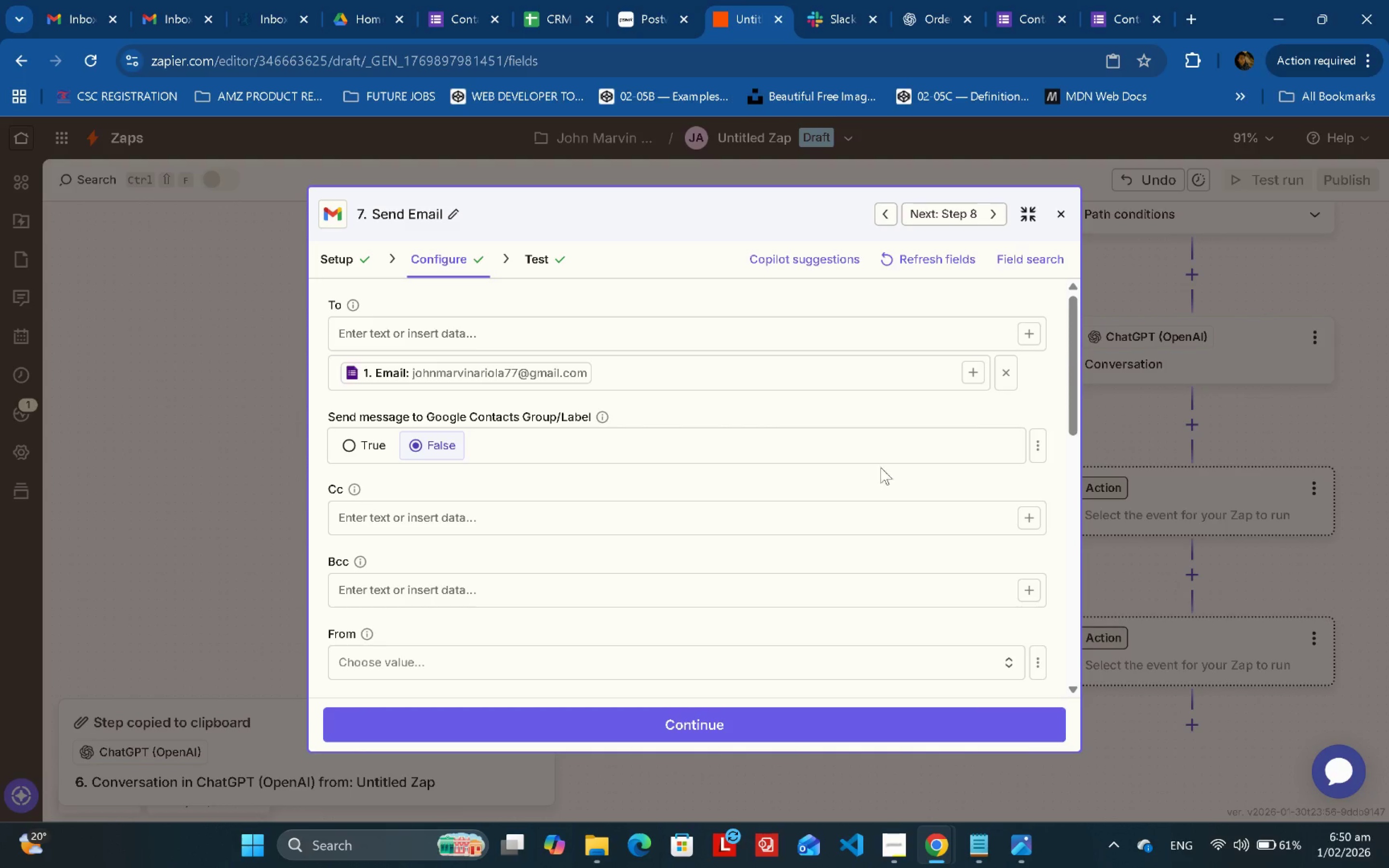 
scroll: coordinate [897, 490], scroll_direction: down, amount: 8.0
 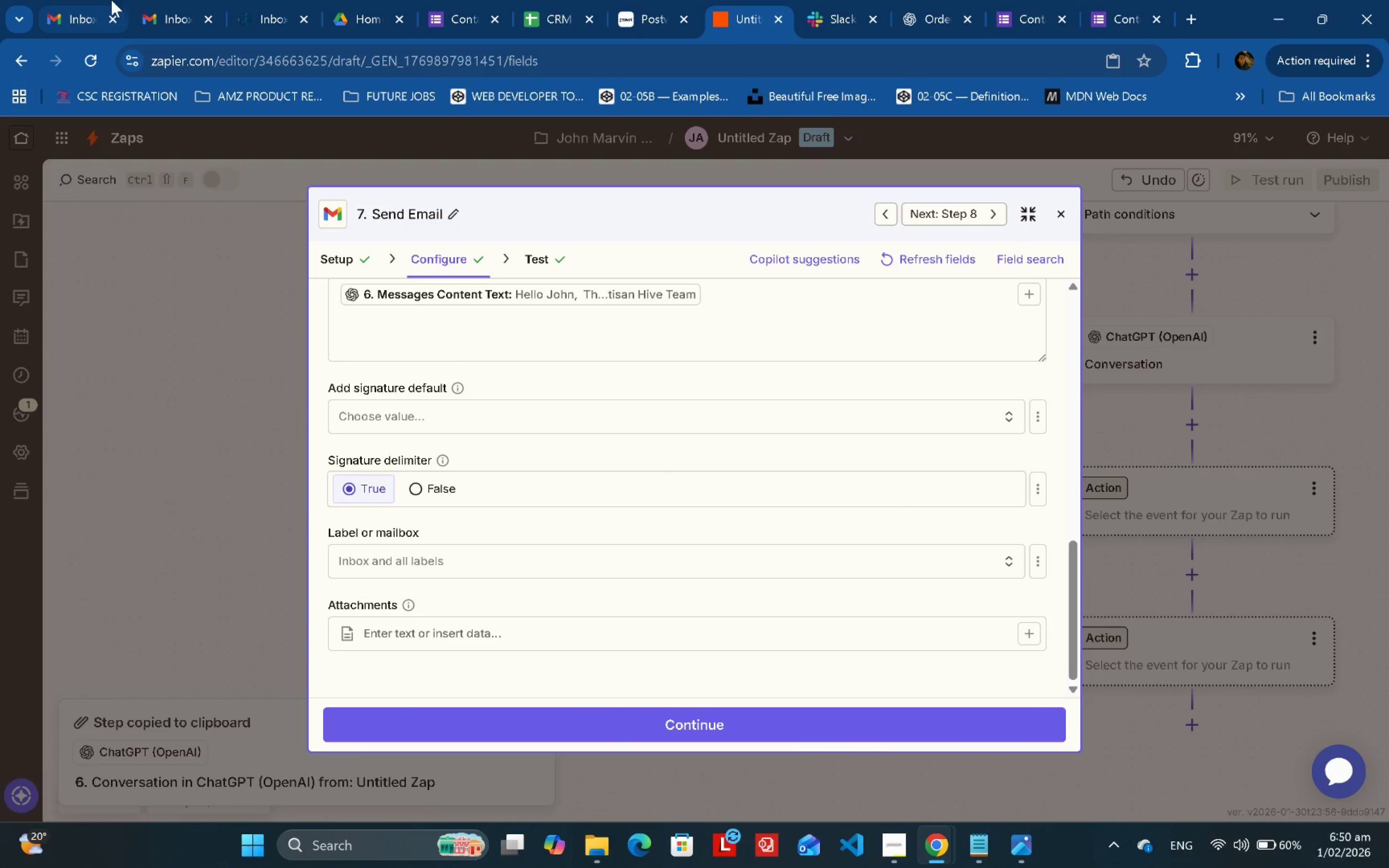 
double_click([109, 17])
 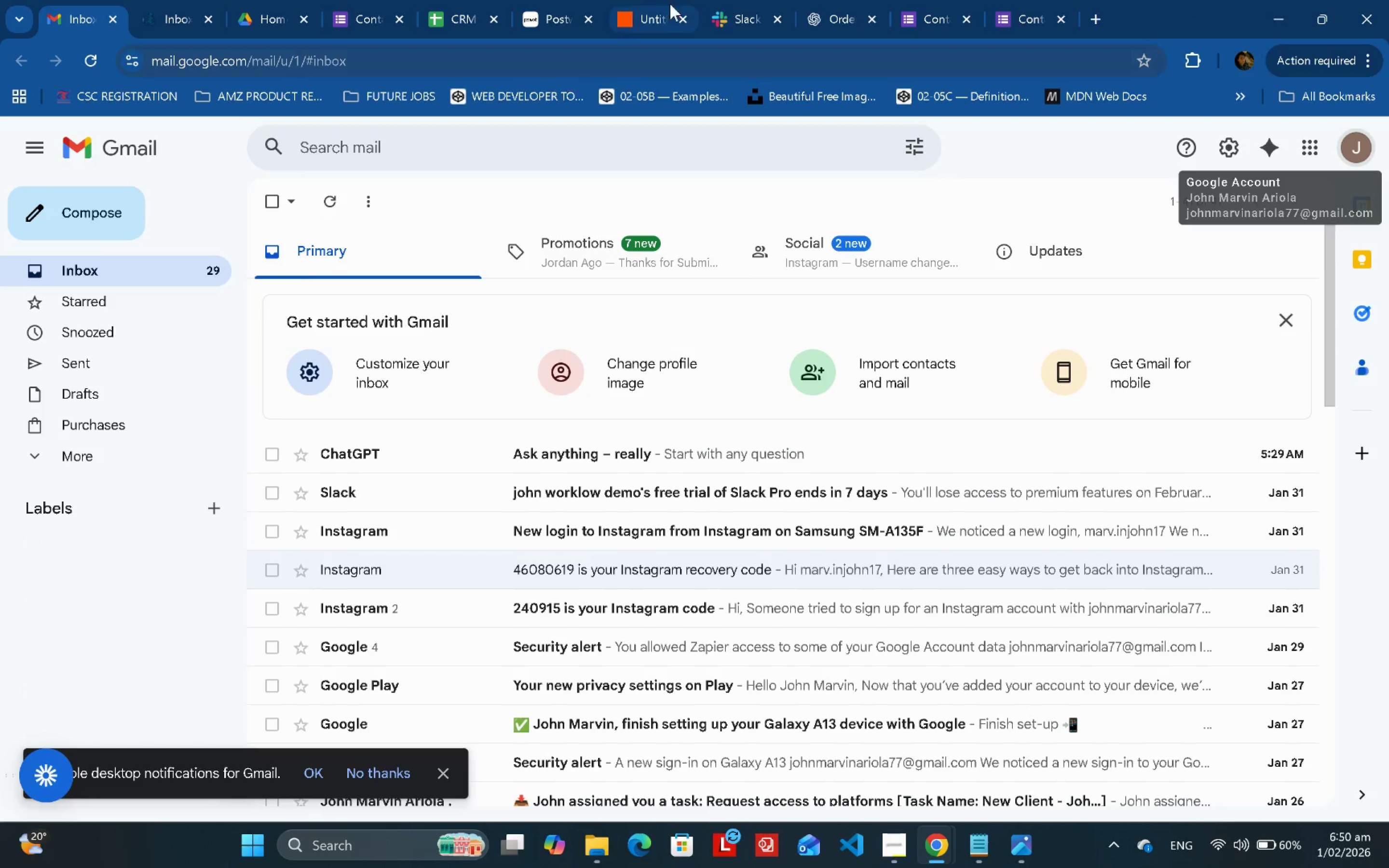 
left_click([658, 0])
 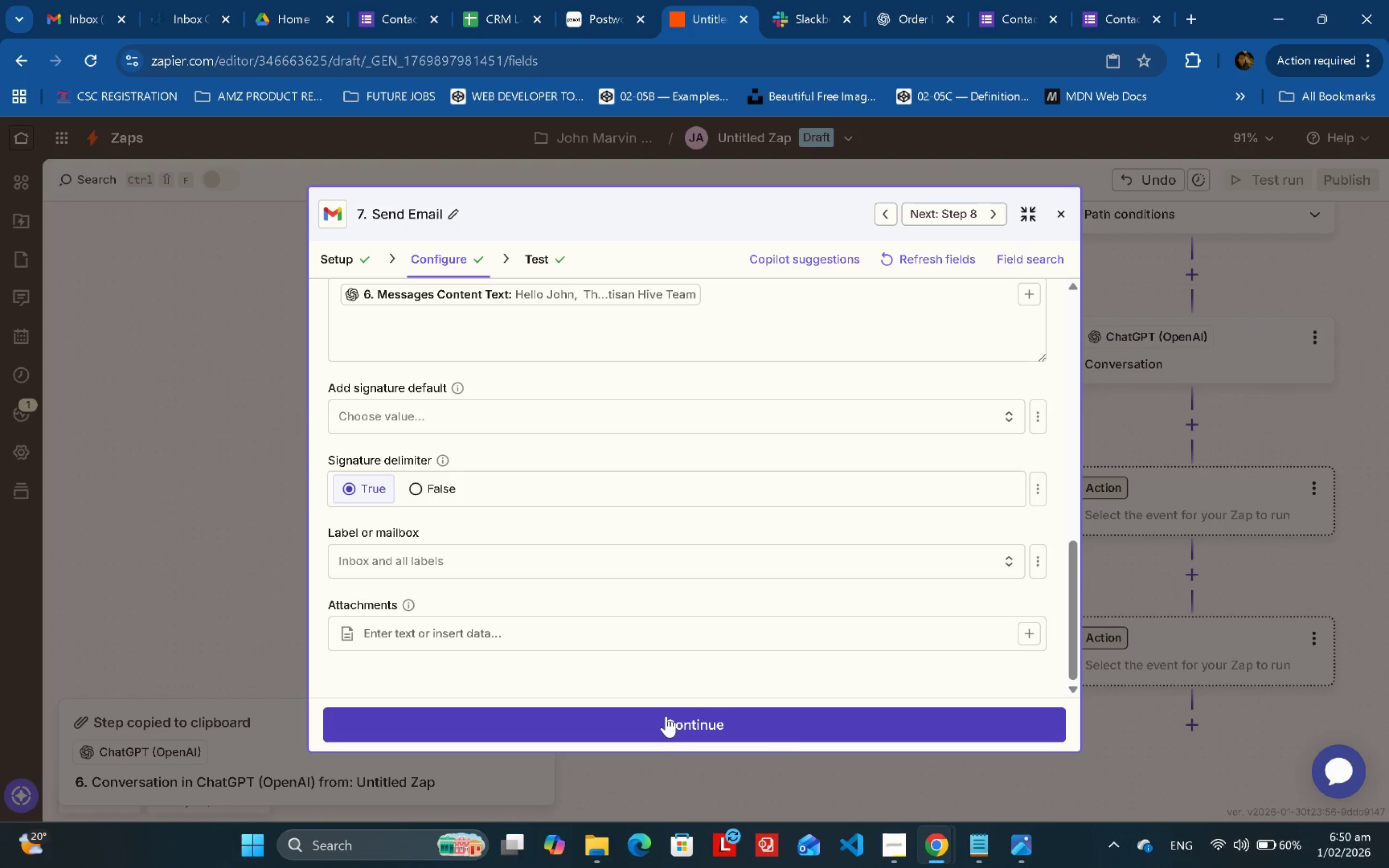 
left_click([667, 716])
 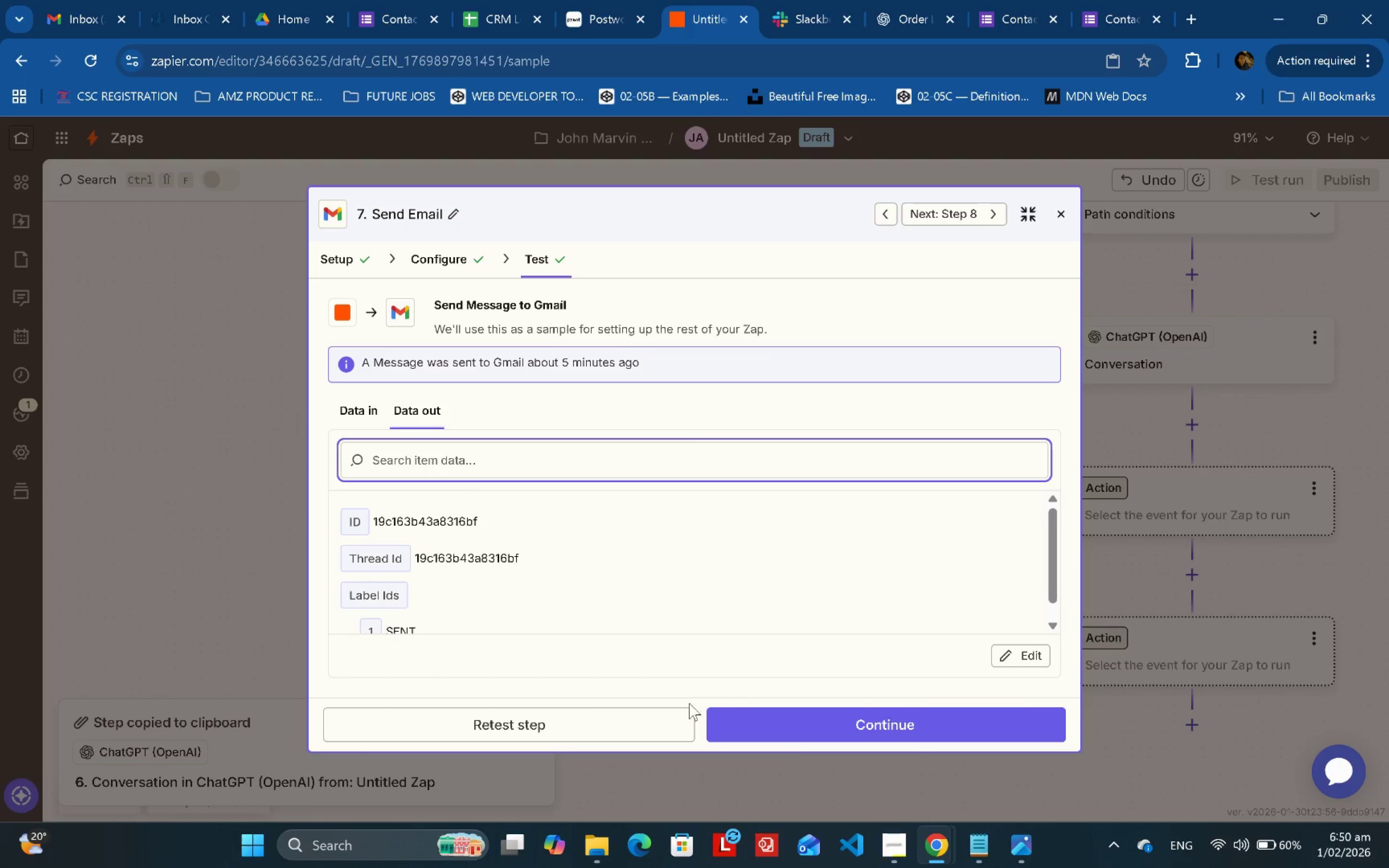 
left_click([563, 712])
 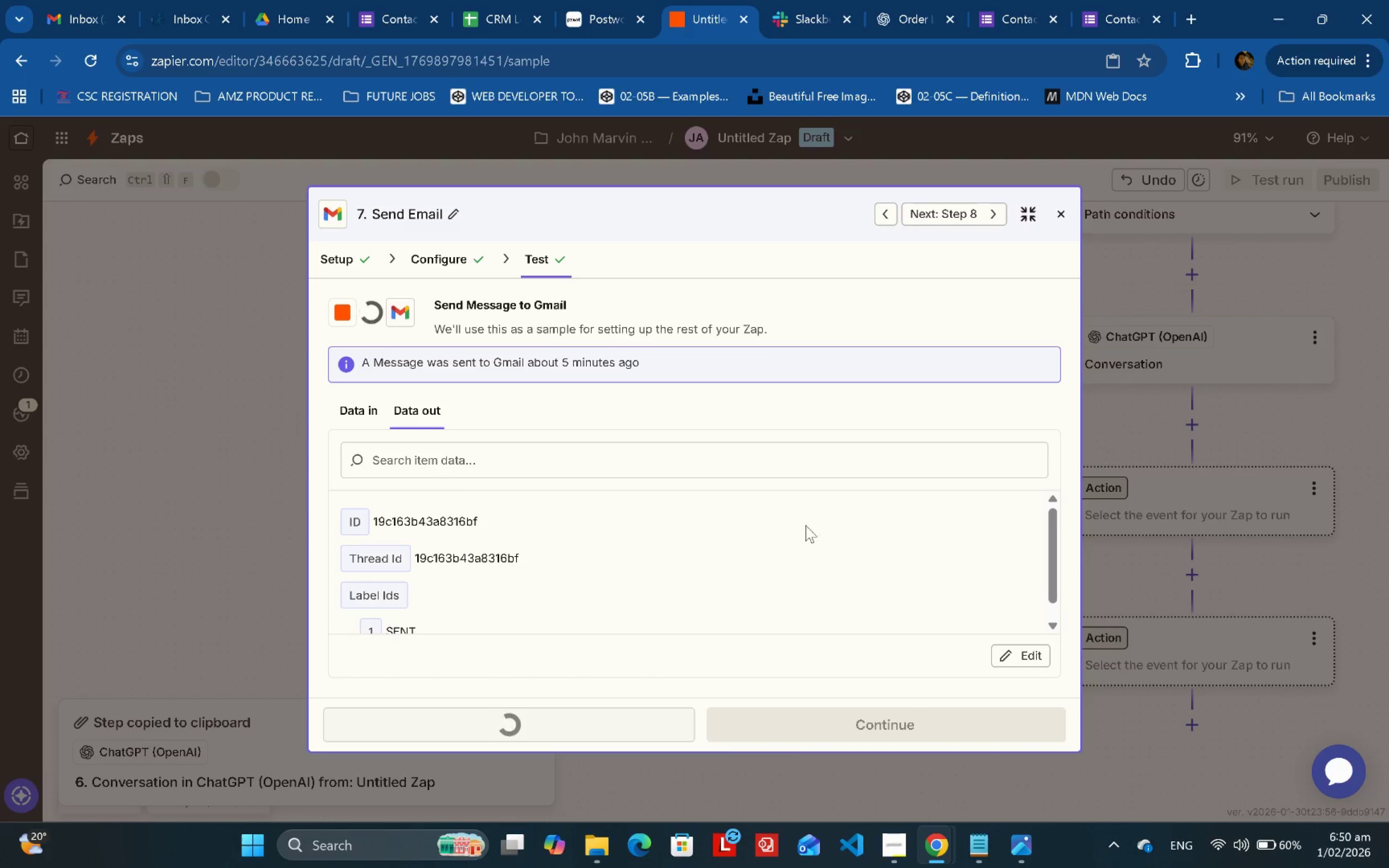 
scroll: coordinate [781, 543], scroll_direction: down, amount: 3.0
 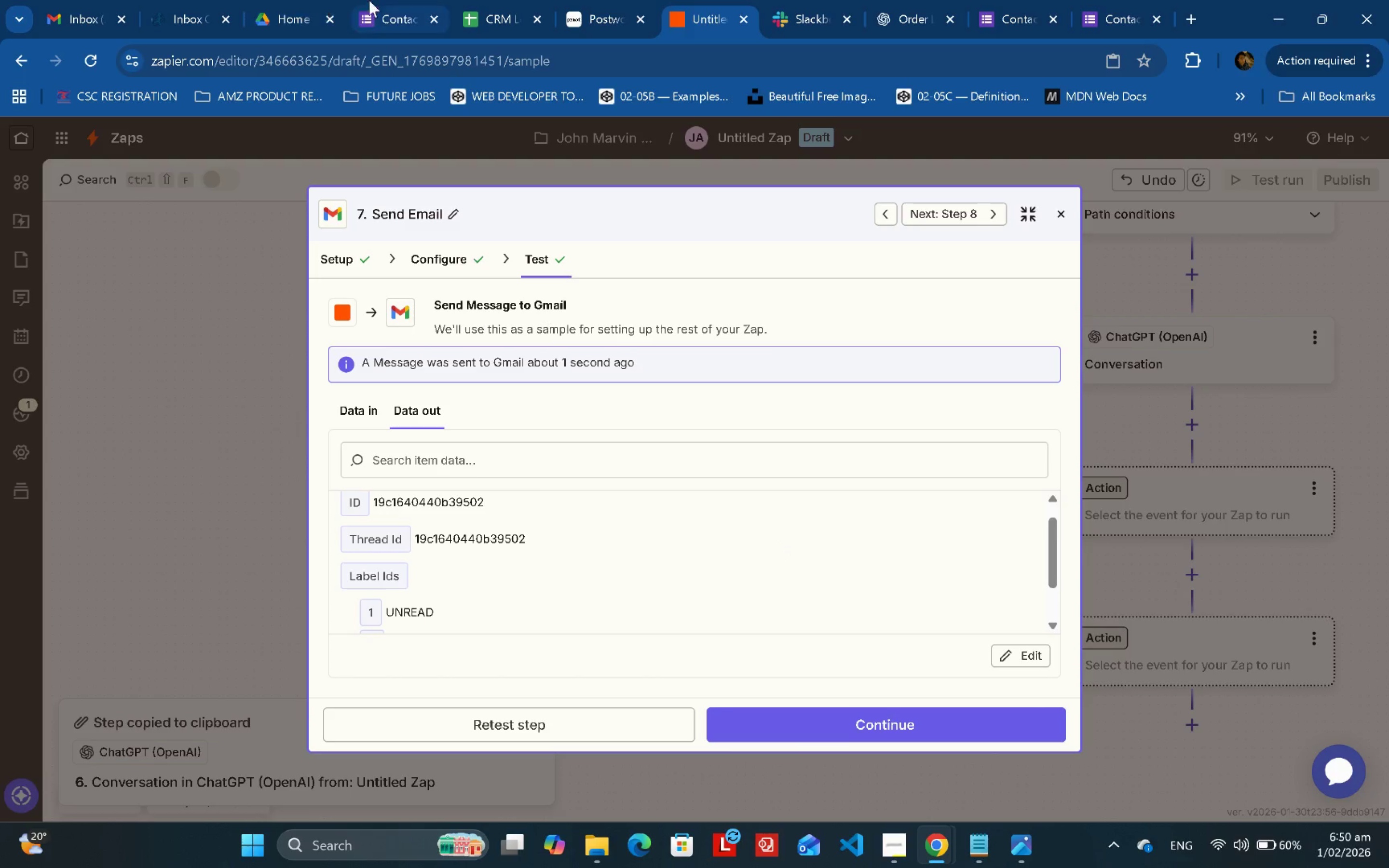 
left_click([136, 0])
 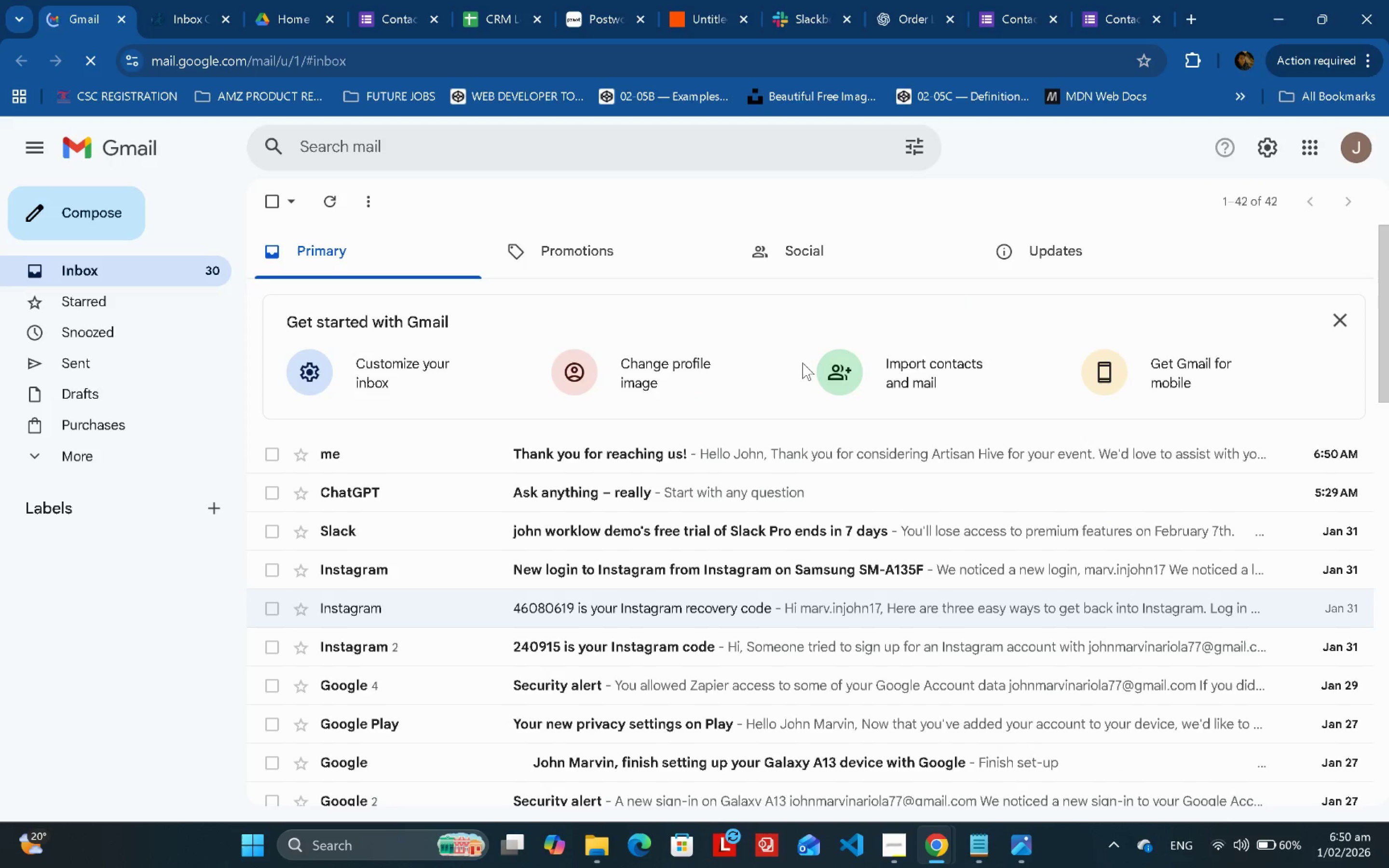 
wait(5.69)
 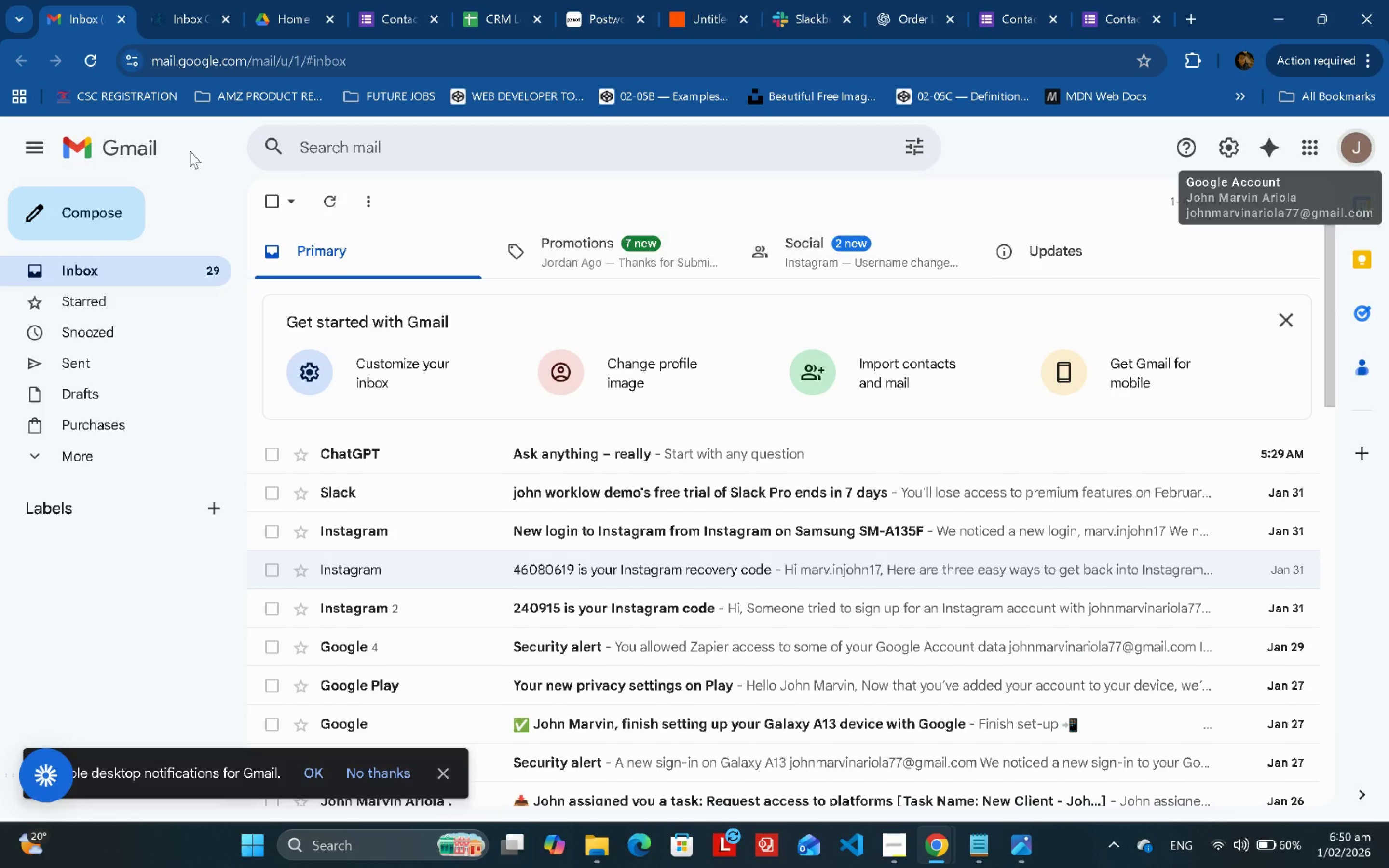 
left_click([626, 447])
 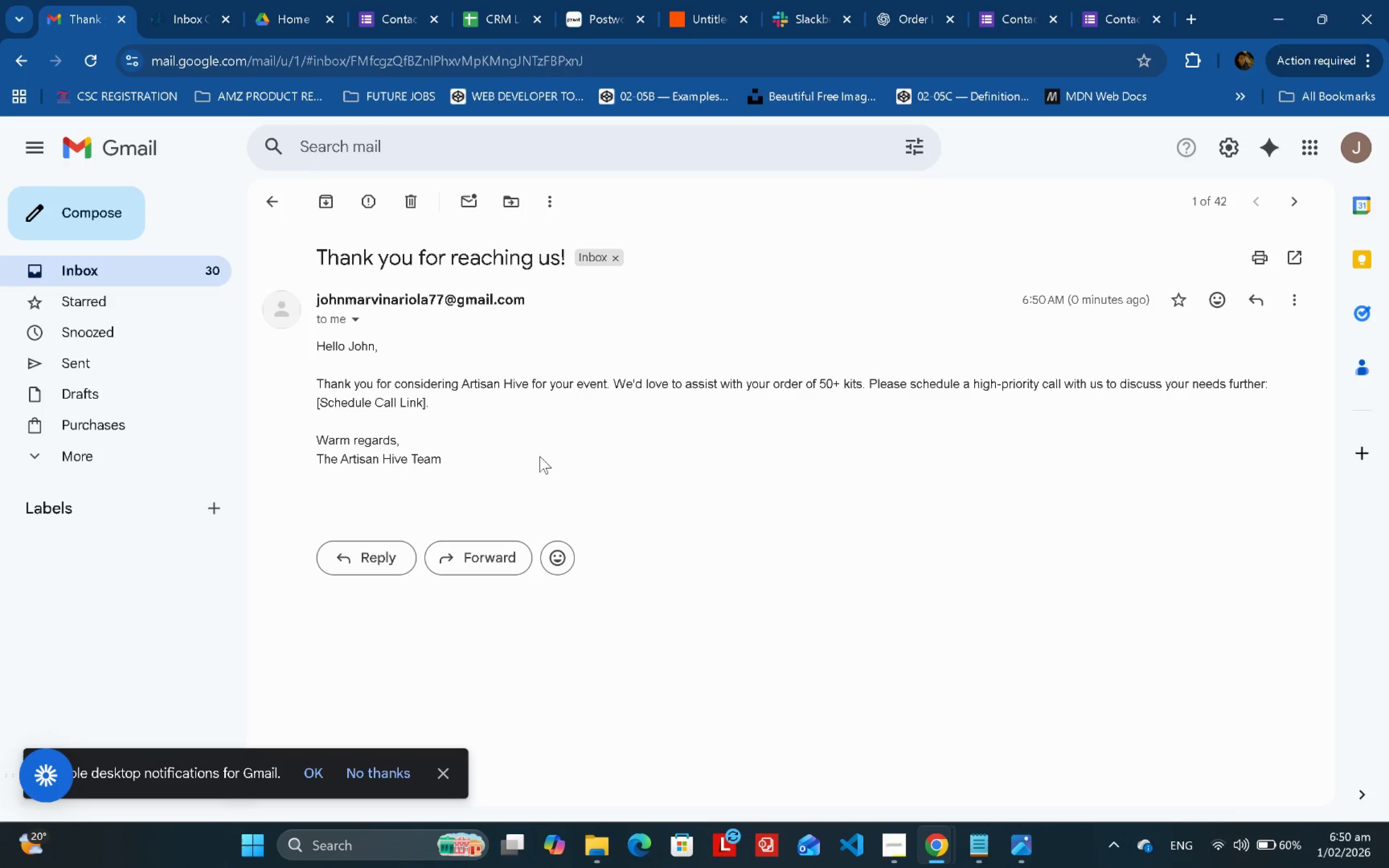 
left_click([533, 438])
 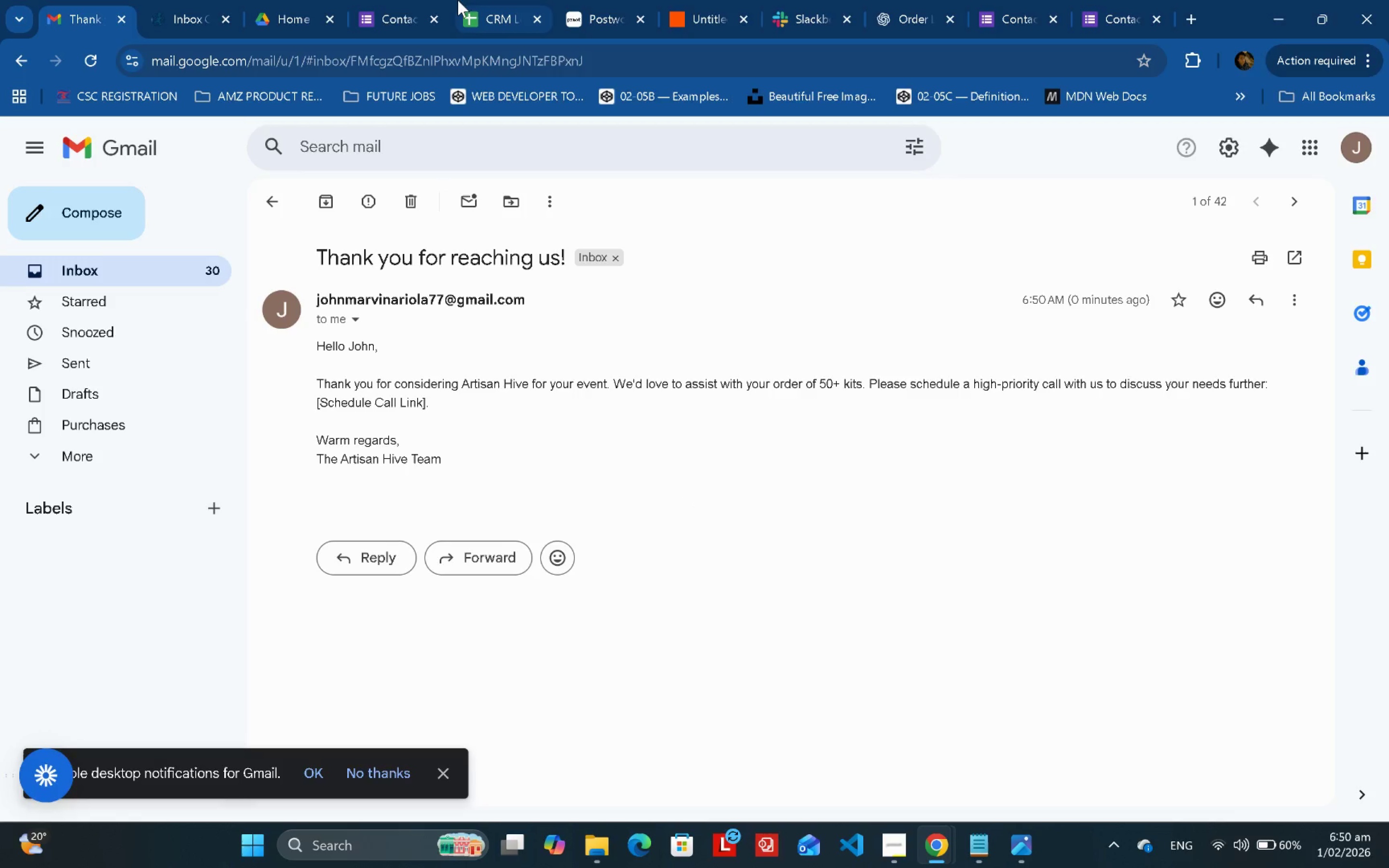 
left_click([489, 0])
 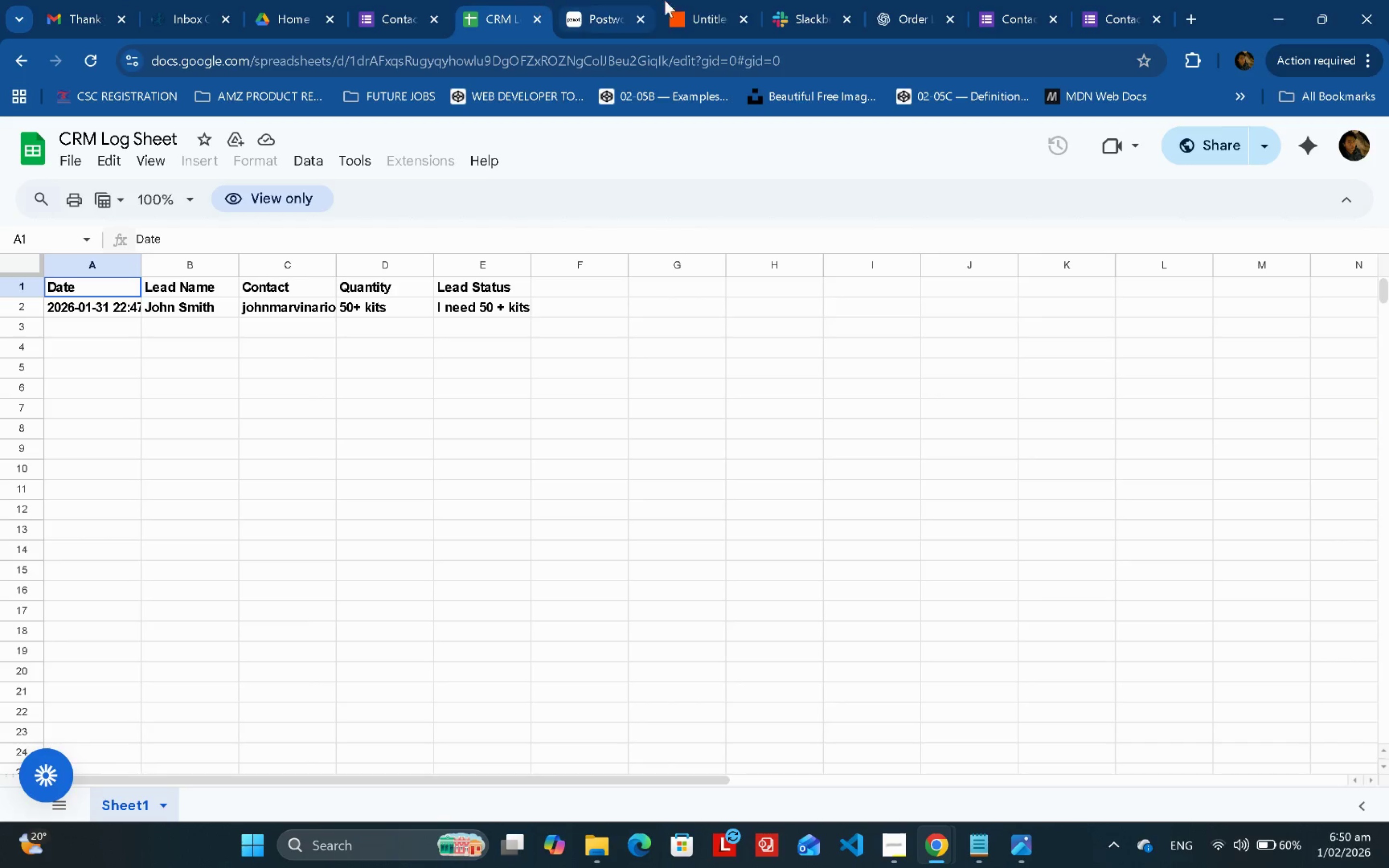 
left_click([716, 0])
 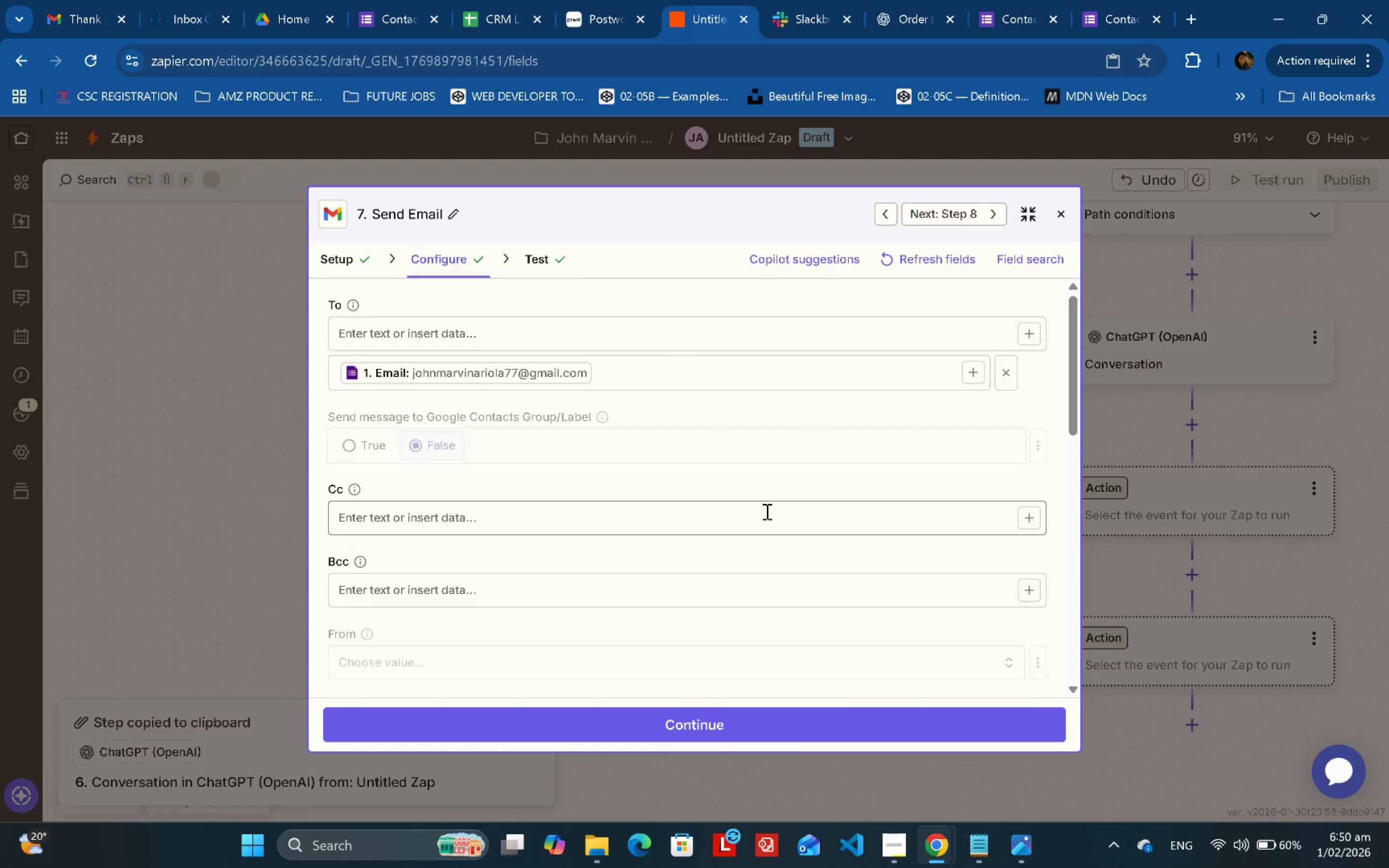 
scroll: coordinate [755, 510], scroll_direction: down, amount: 2.0
 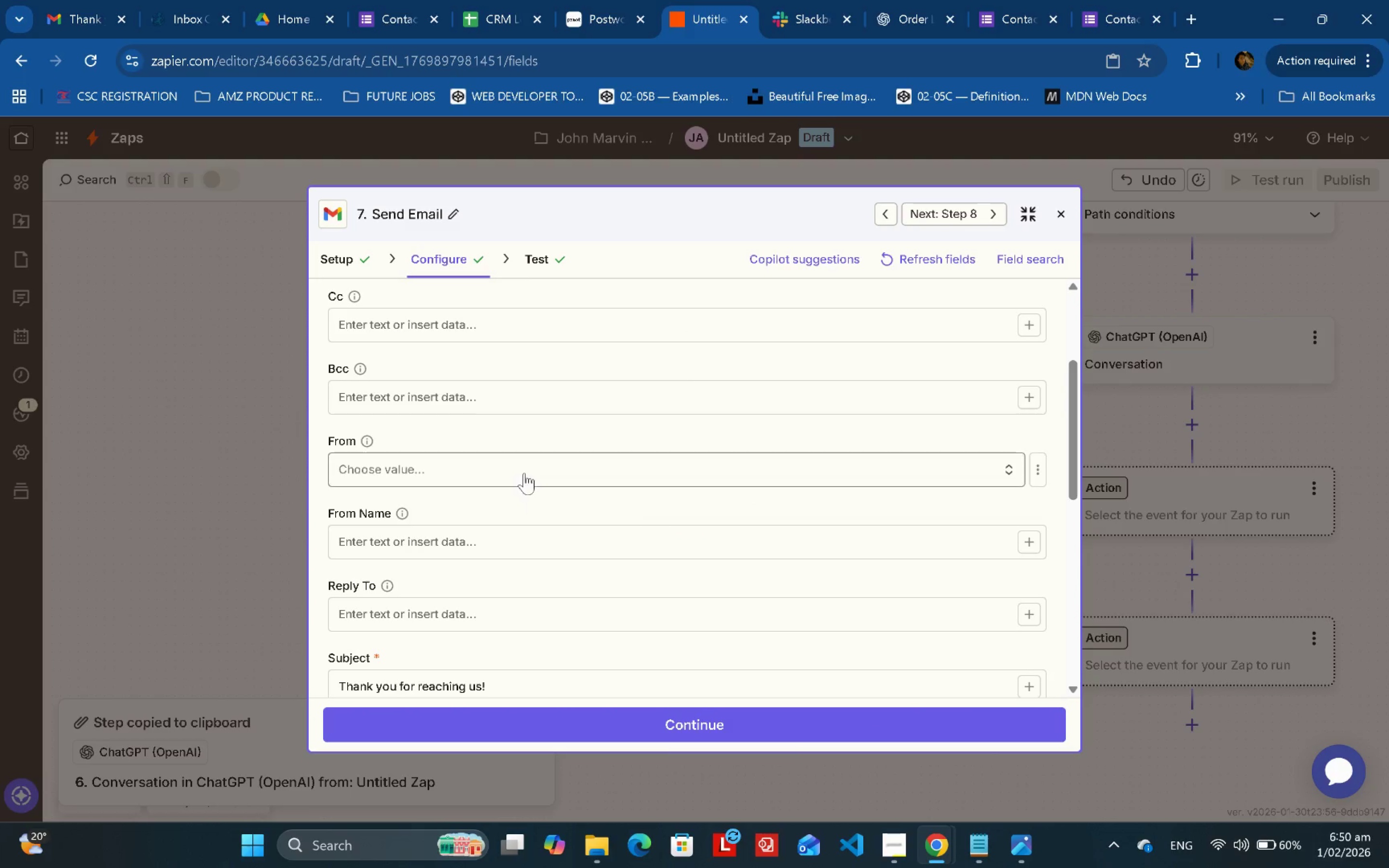 
left_click([522, 465])
 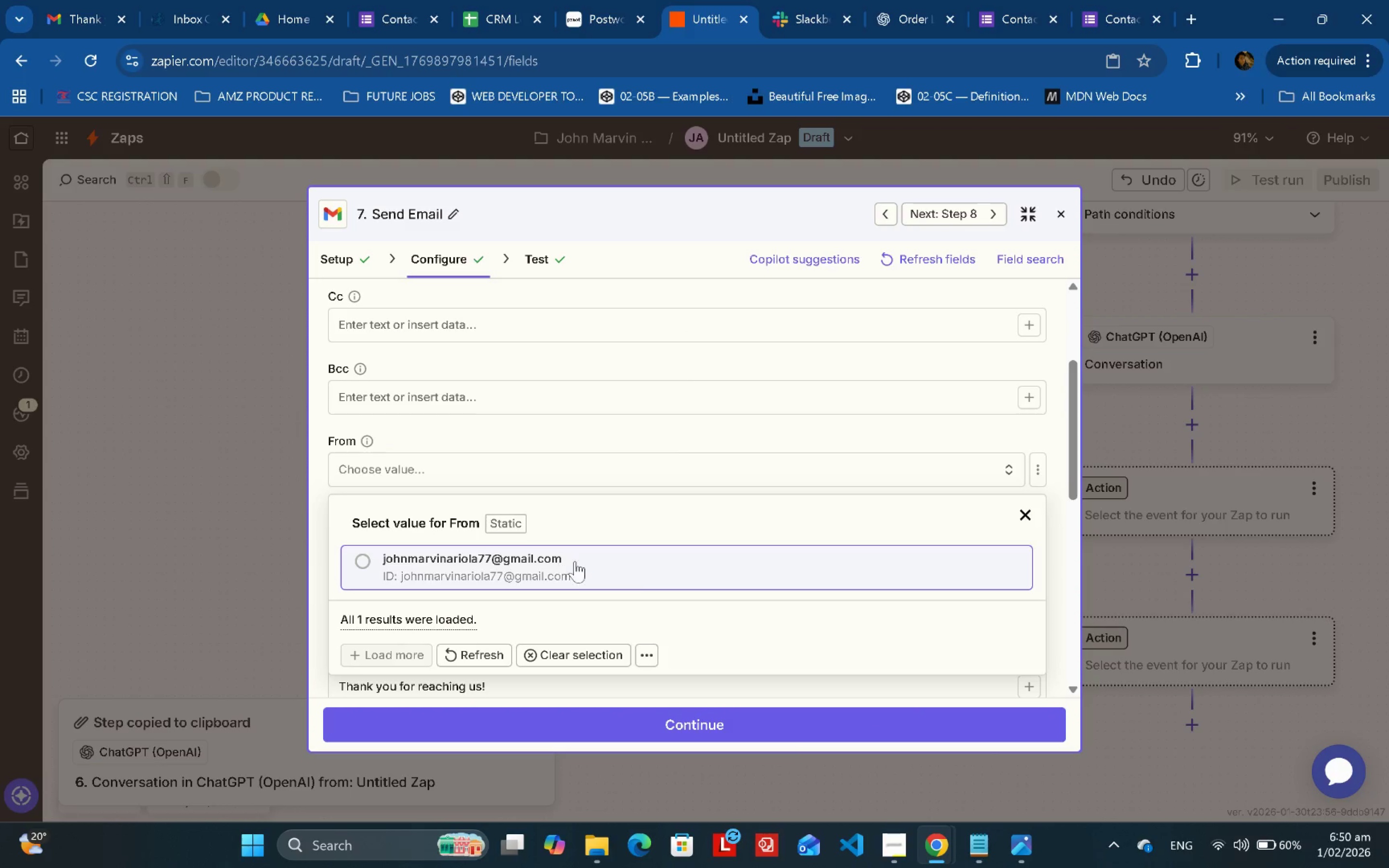 
left_click([621, 436])
 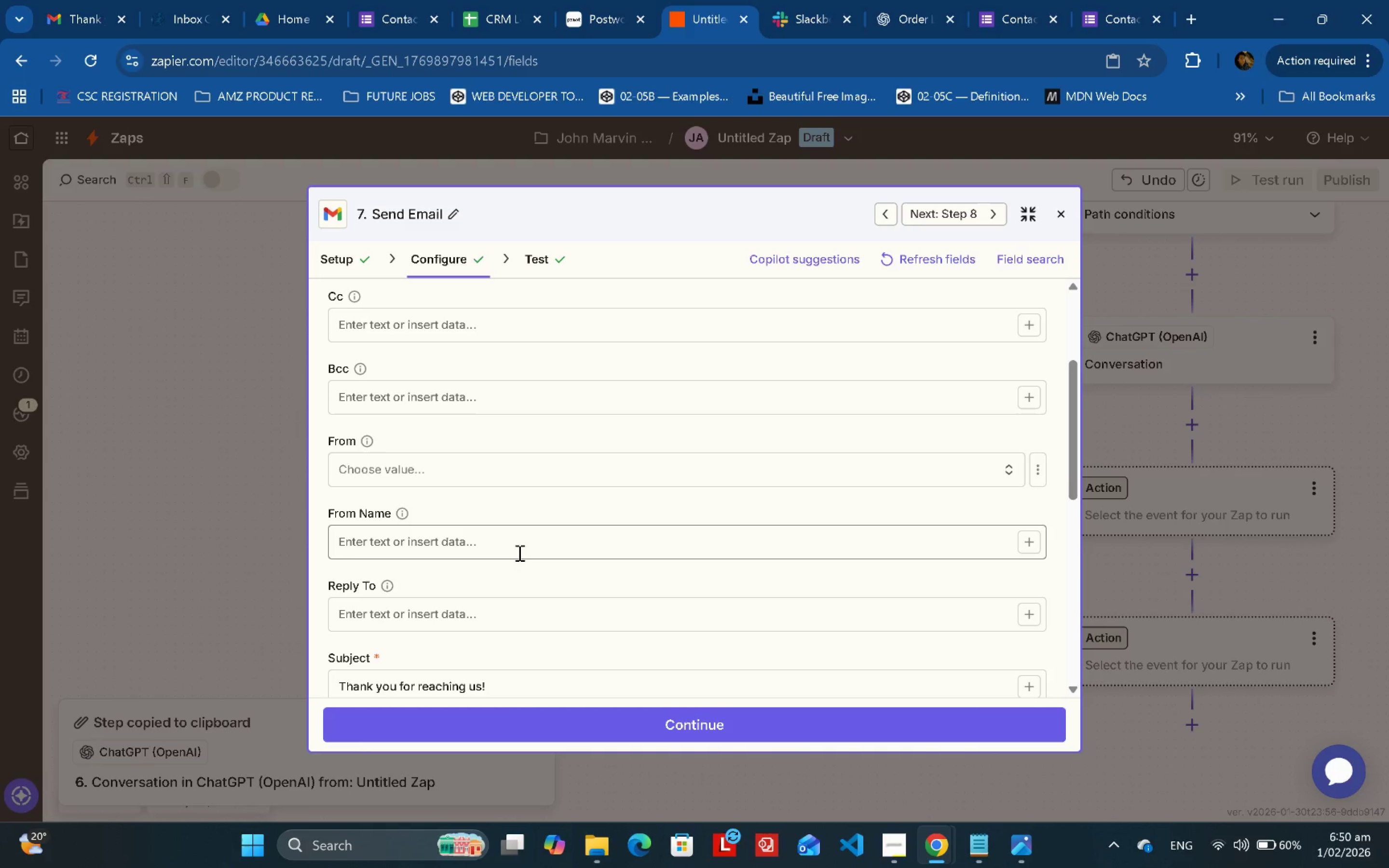 
left_click([519, 551])
 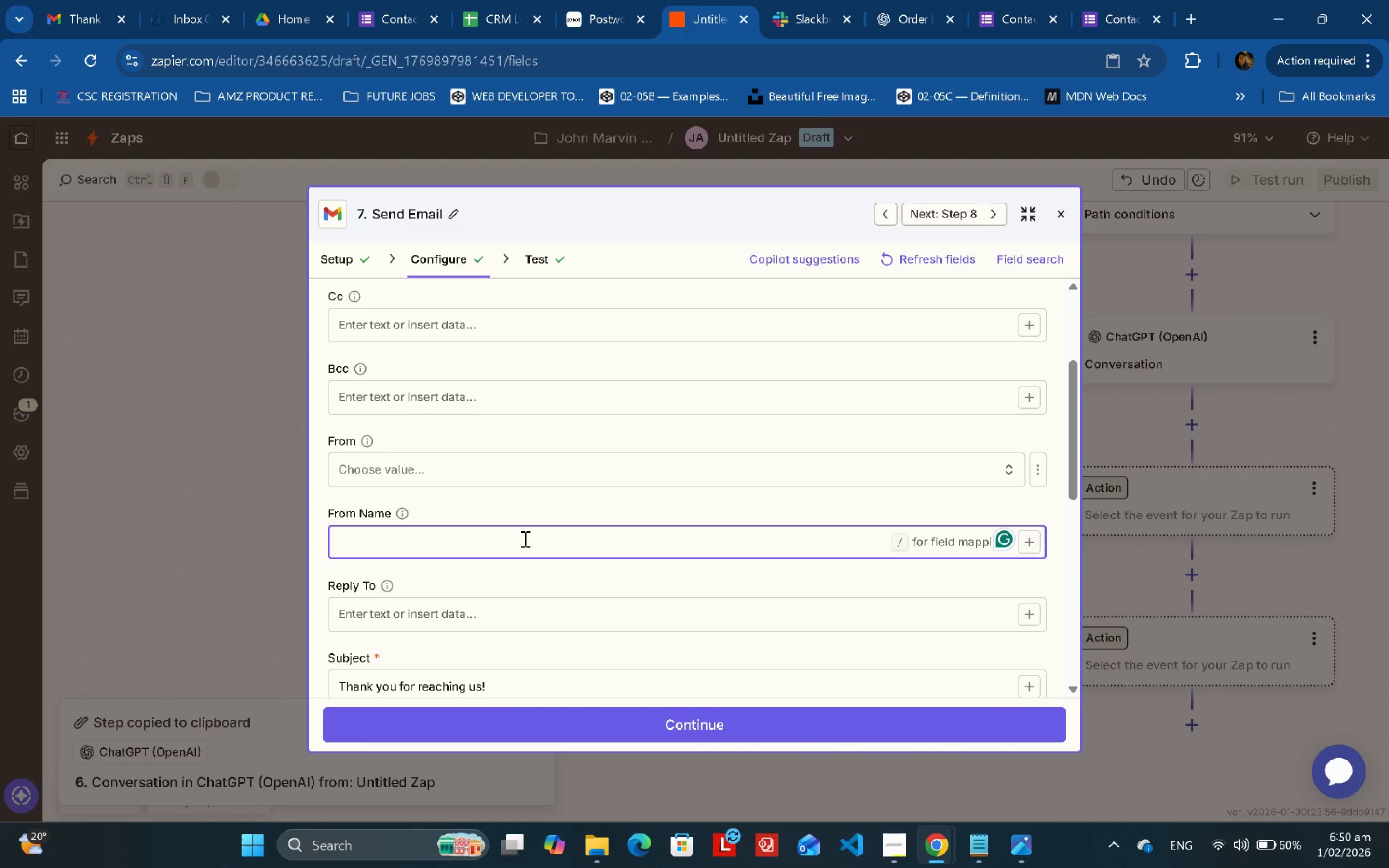 
type(Artisna)
key(Backspace)
key(Backspace)
type(an Hive)
 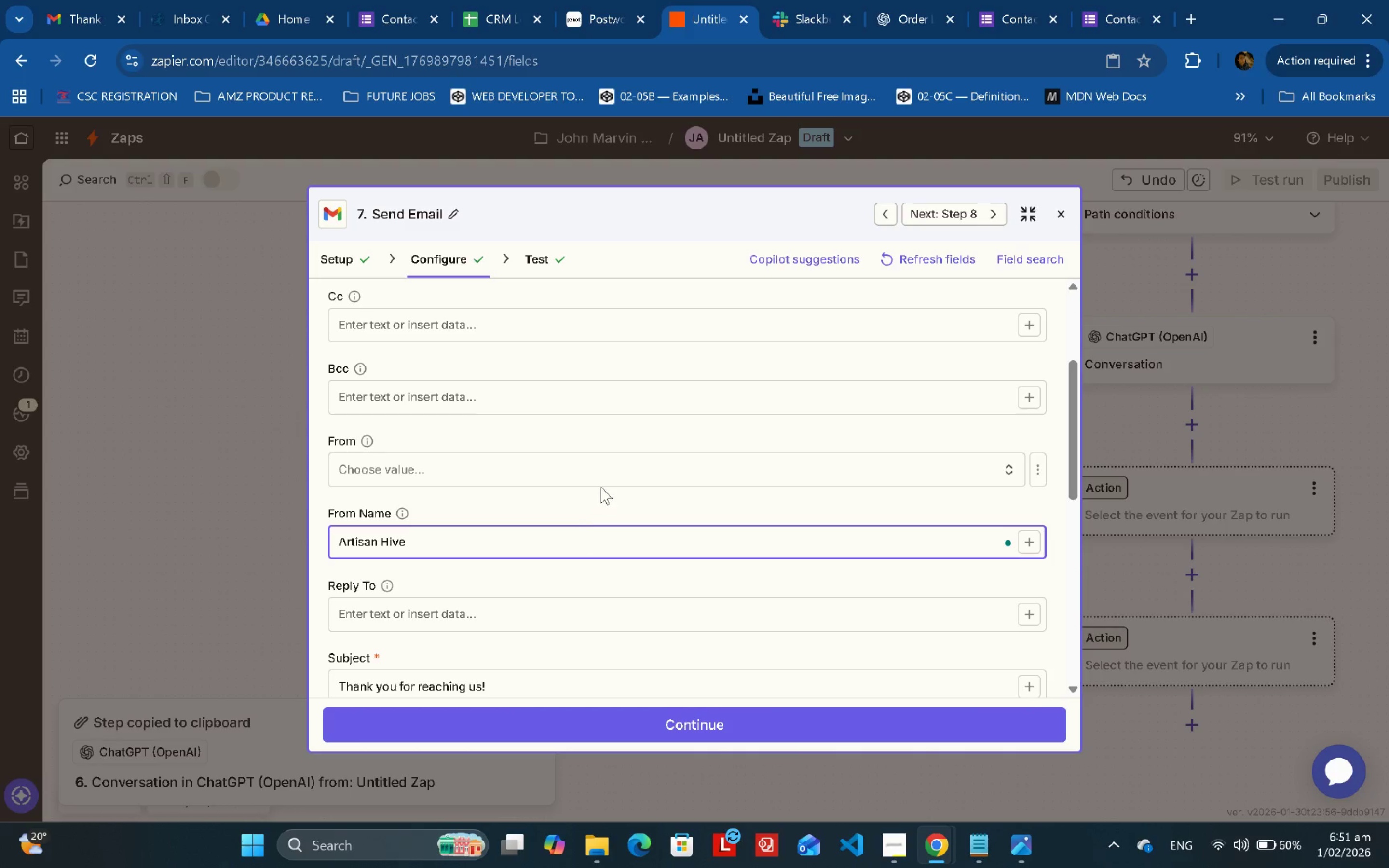 
left_click([914, 464])
 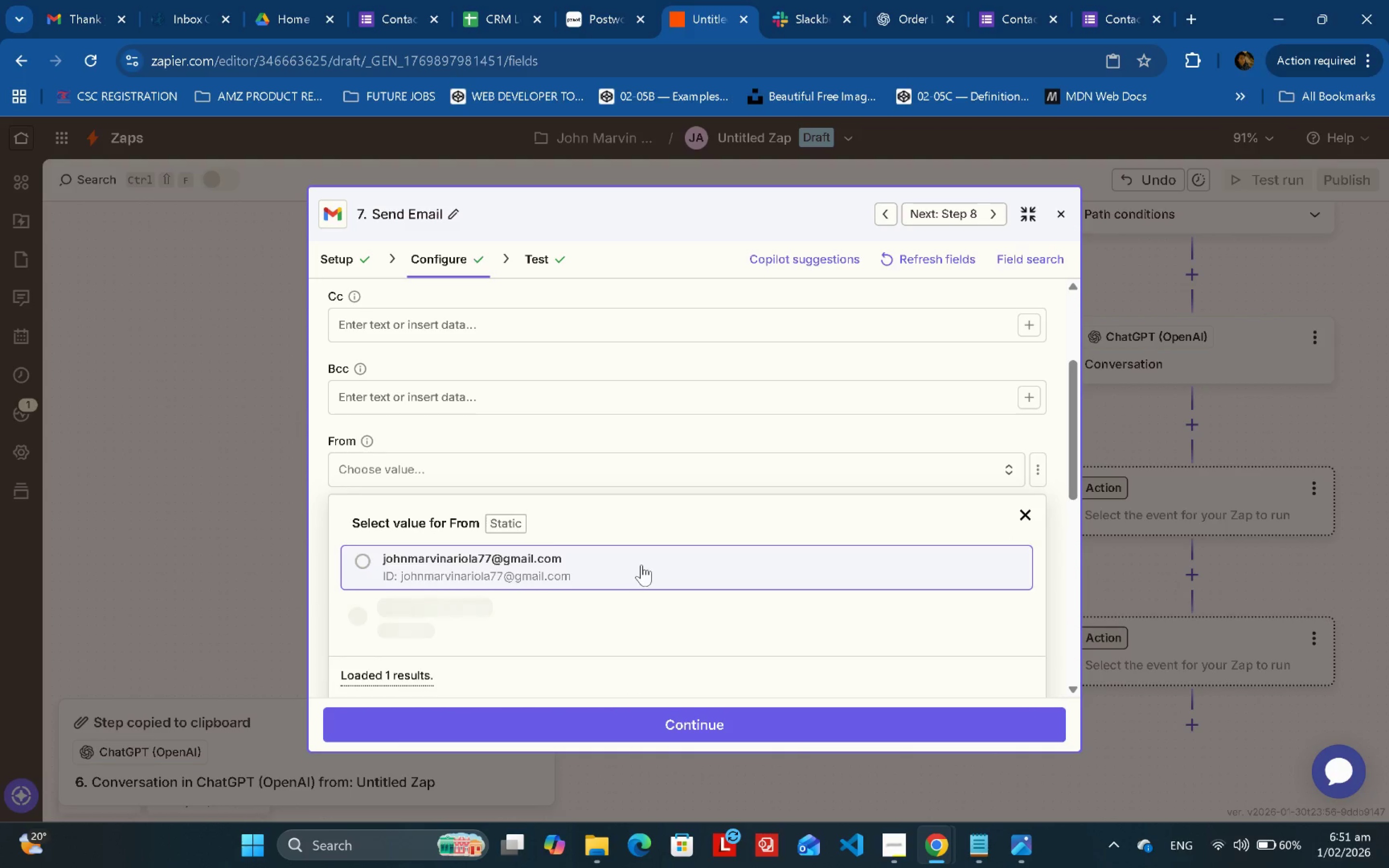 
left_click([641, 565])
 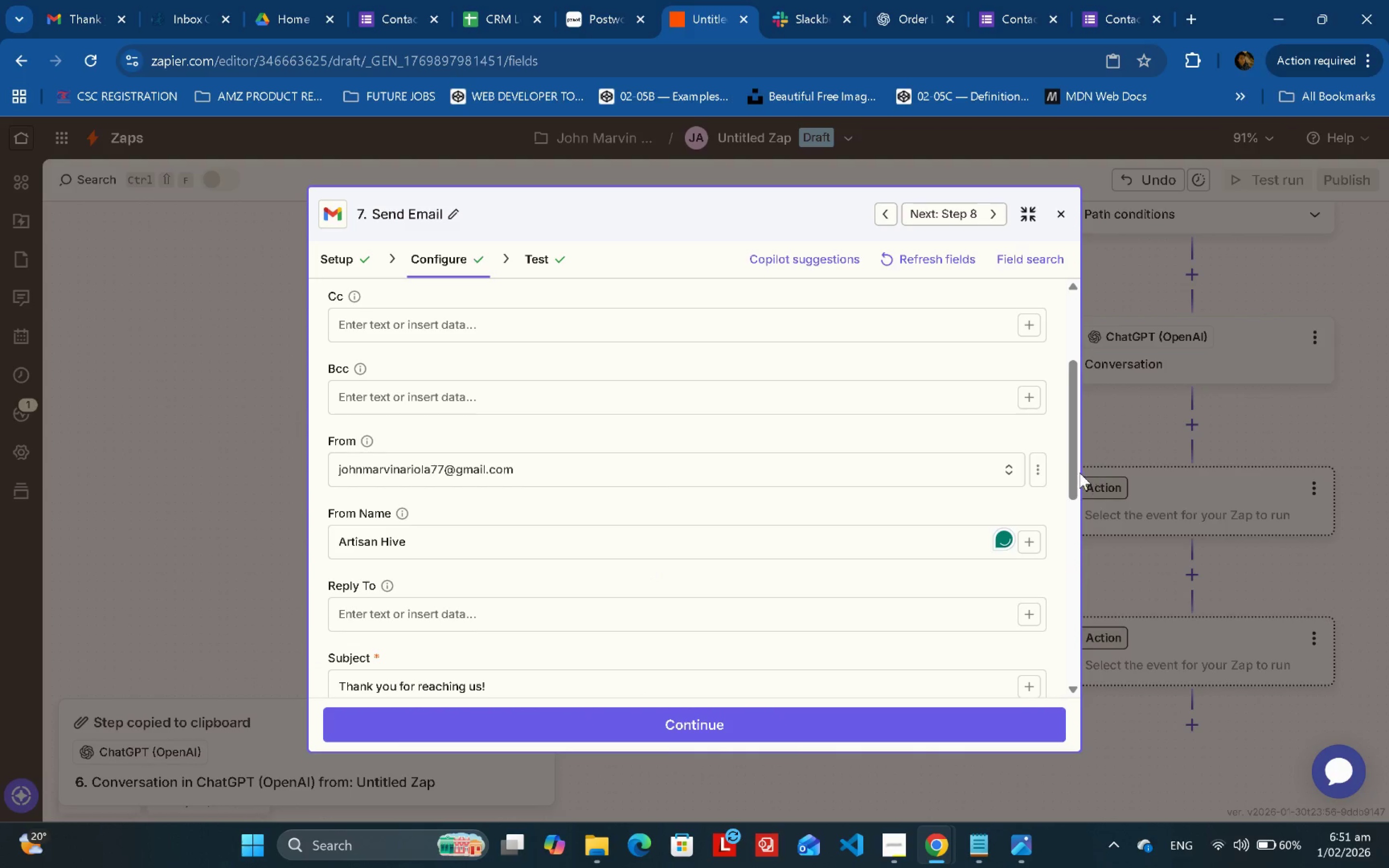 
left_click([1055, 488])
 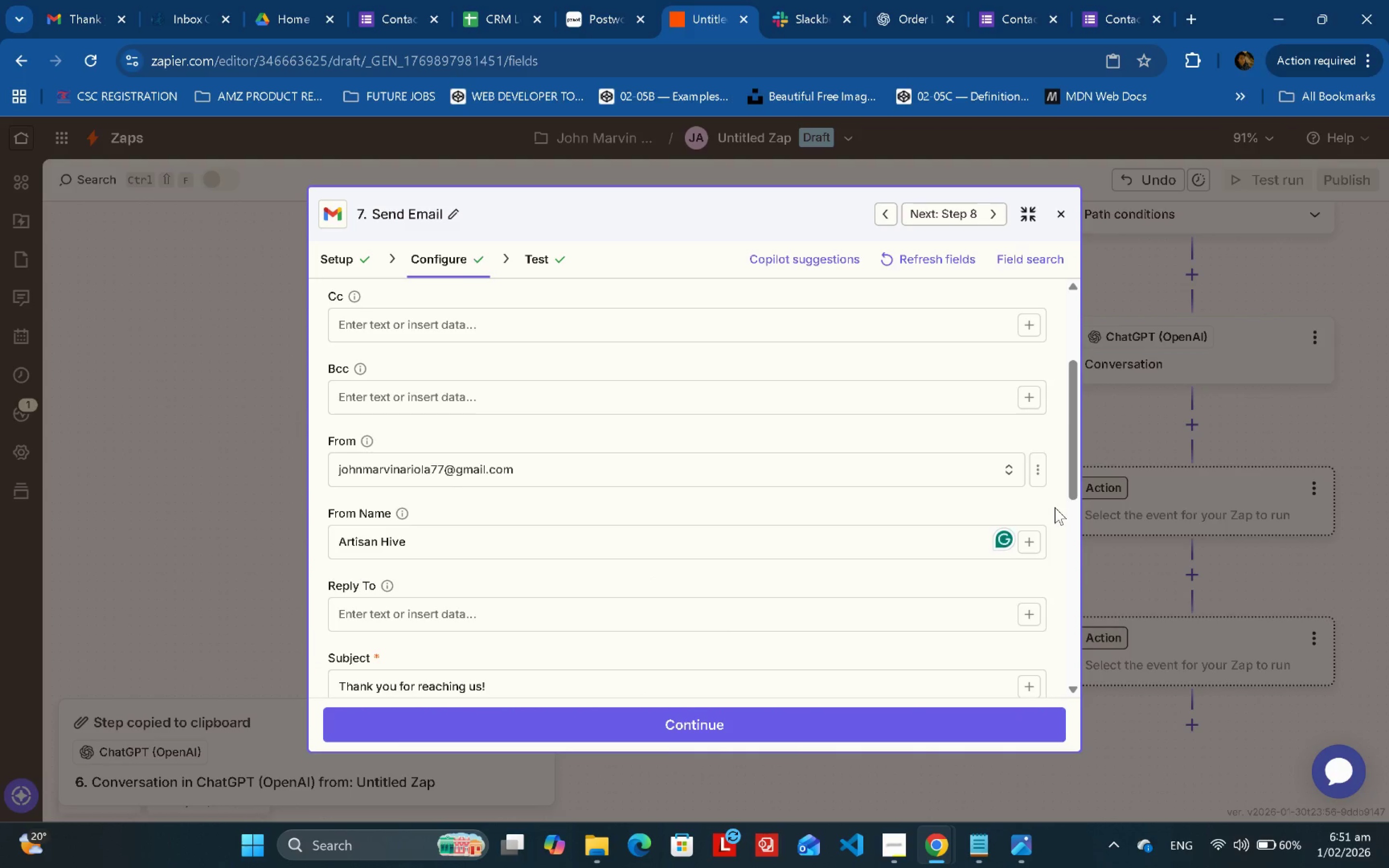 
scroll: coordinate [1055, 507], scroll_direction: down, amount: 4.0
 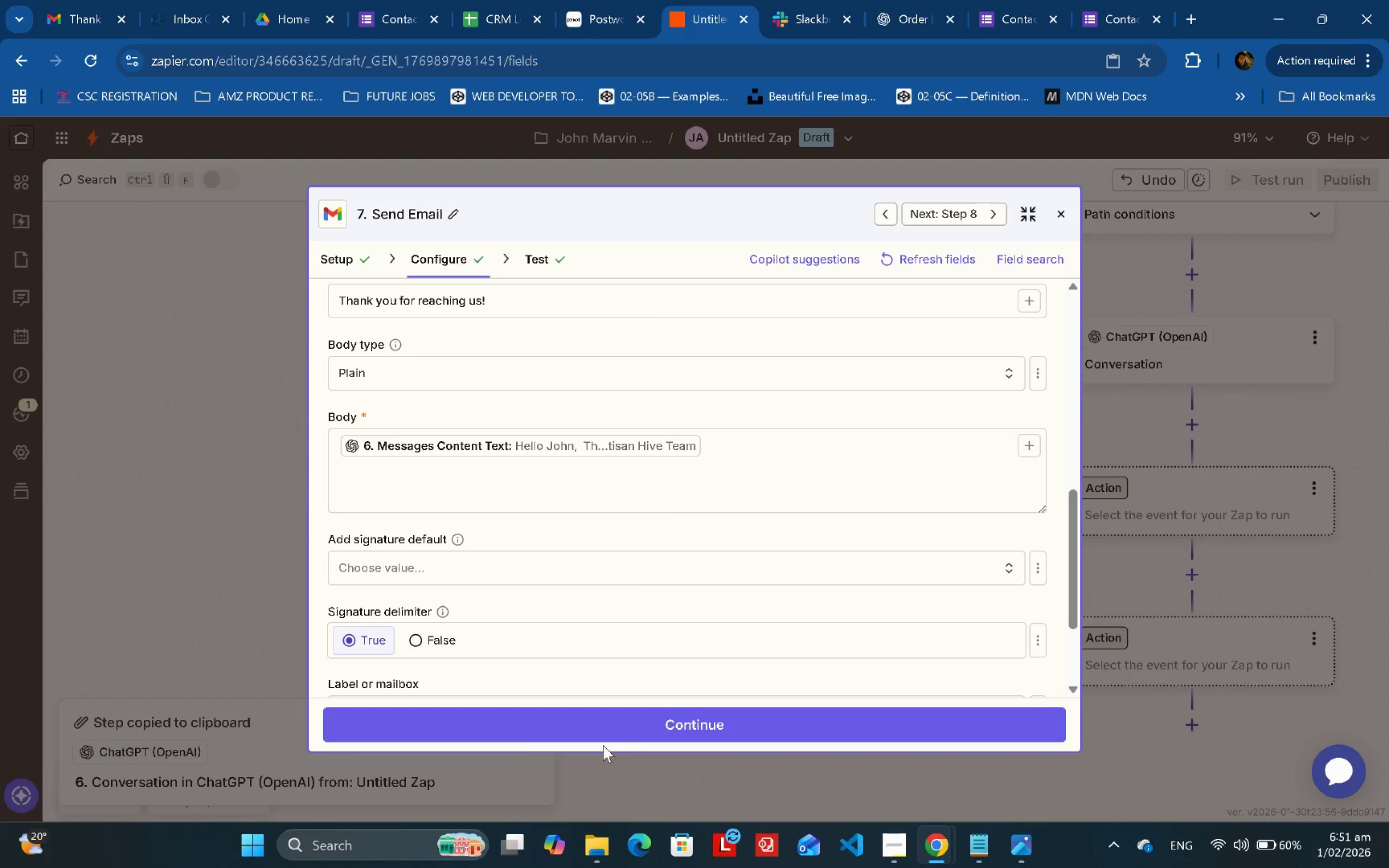 
left_click([627, 738])
 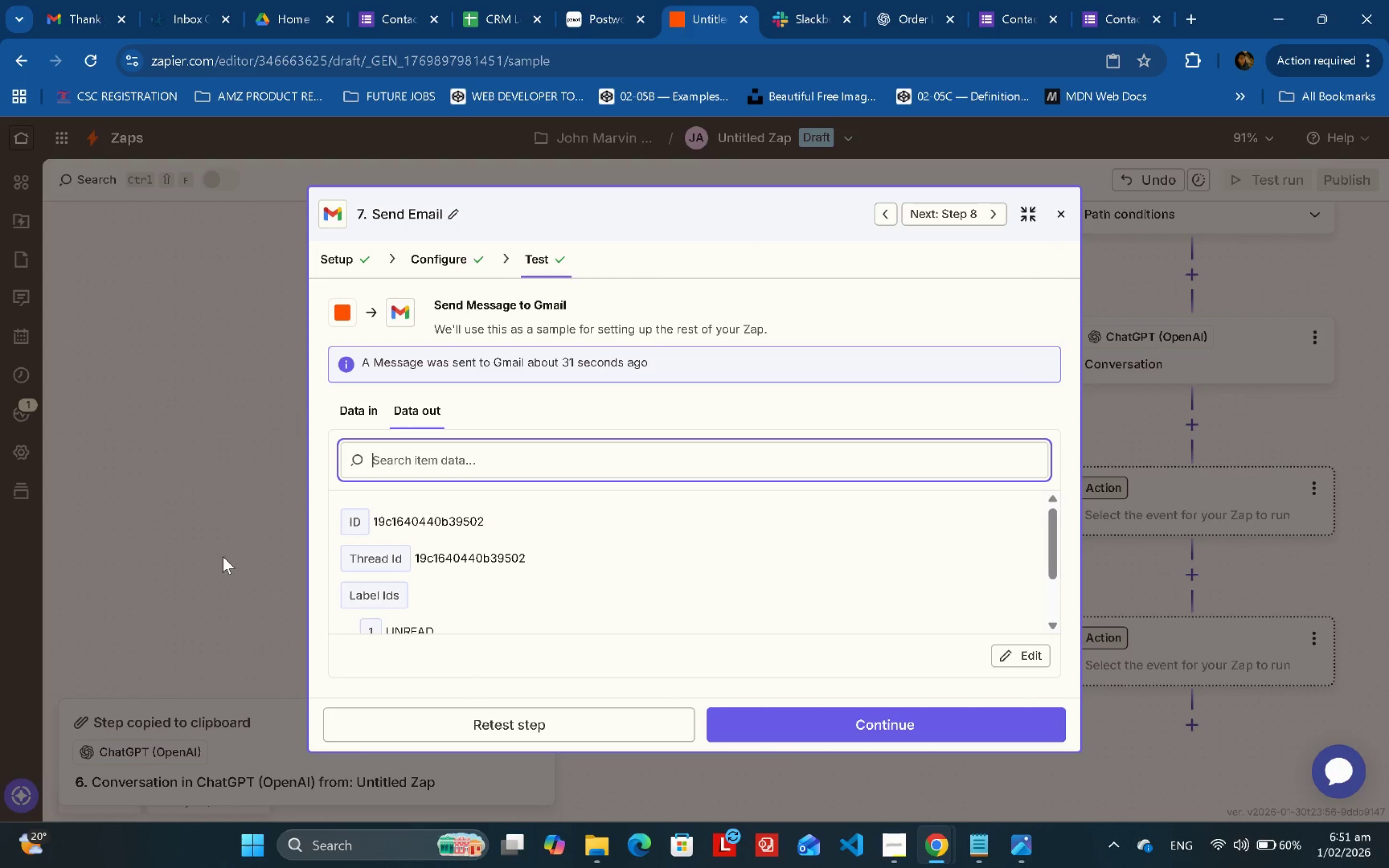 
left_click([190, 548])
 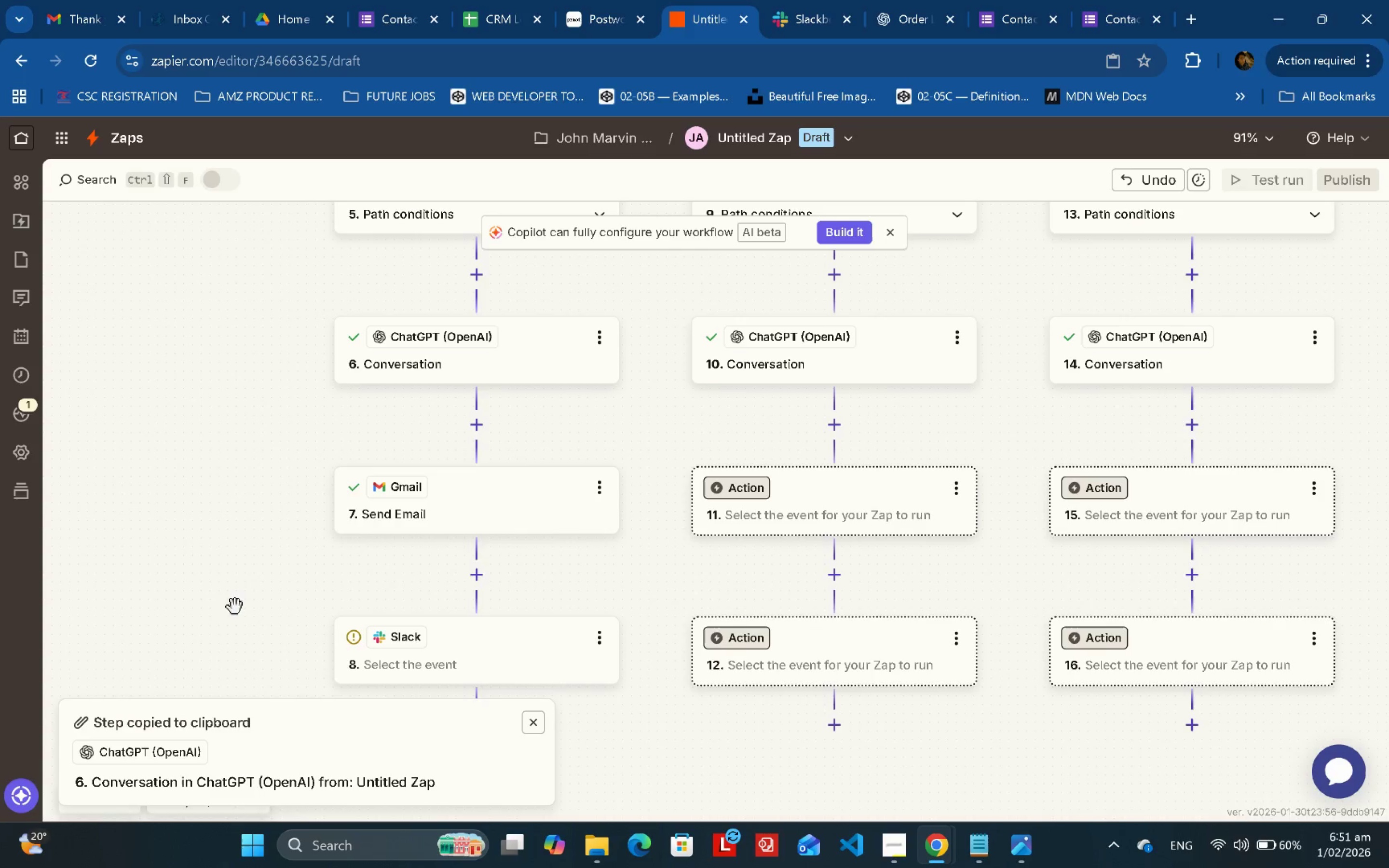 
left_click_drag(start_coordinate=[241, 595], to_coordinate=[221, 434])
 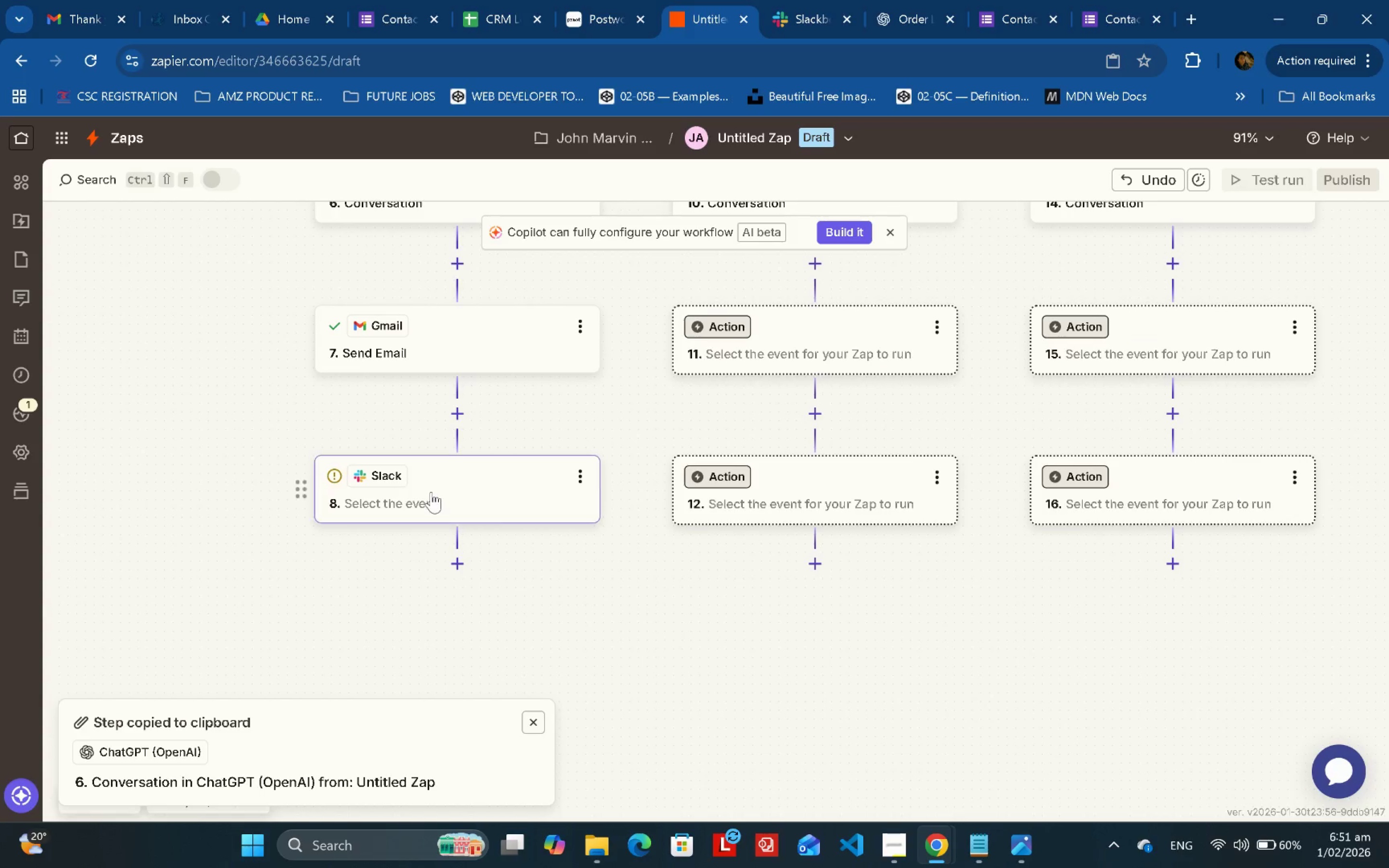 
double_click([431, 492])
 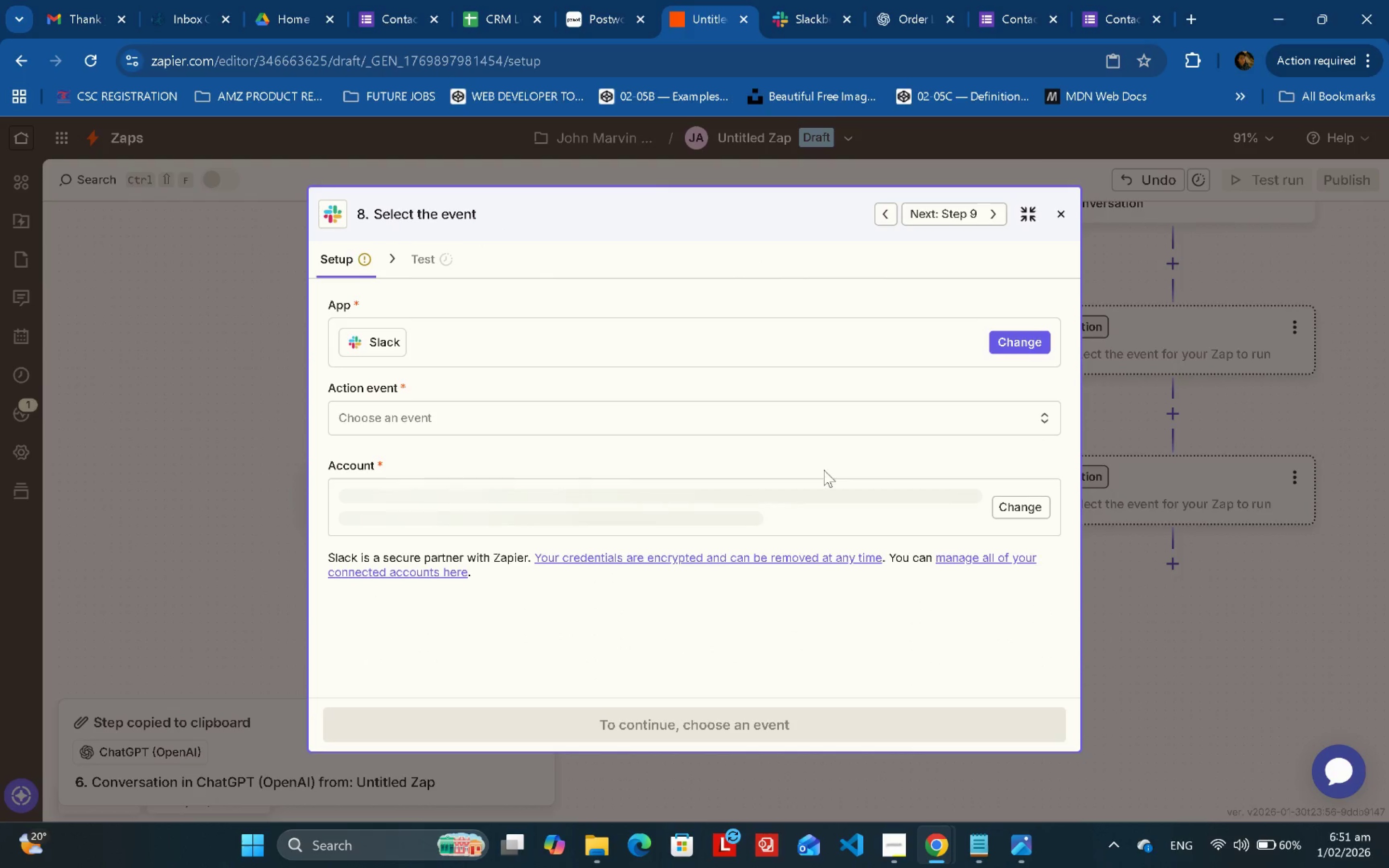 
left_click([907, 415])
 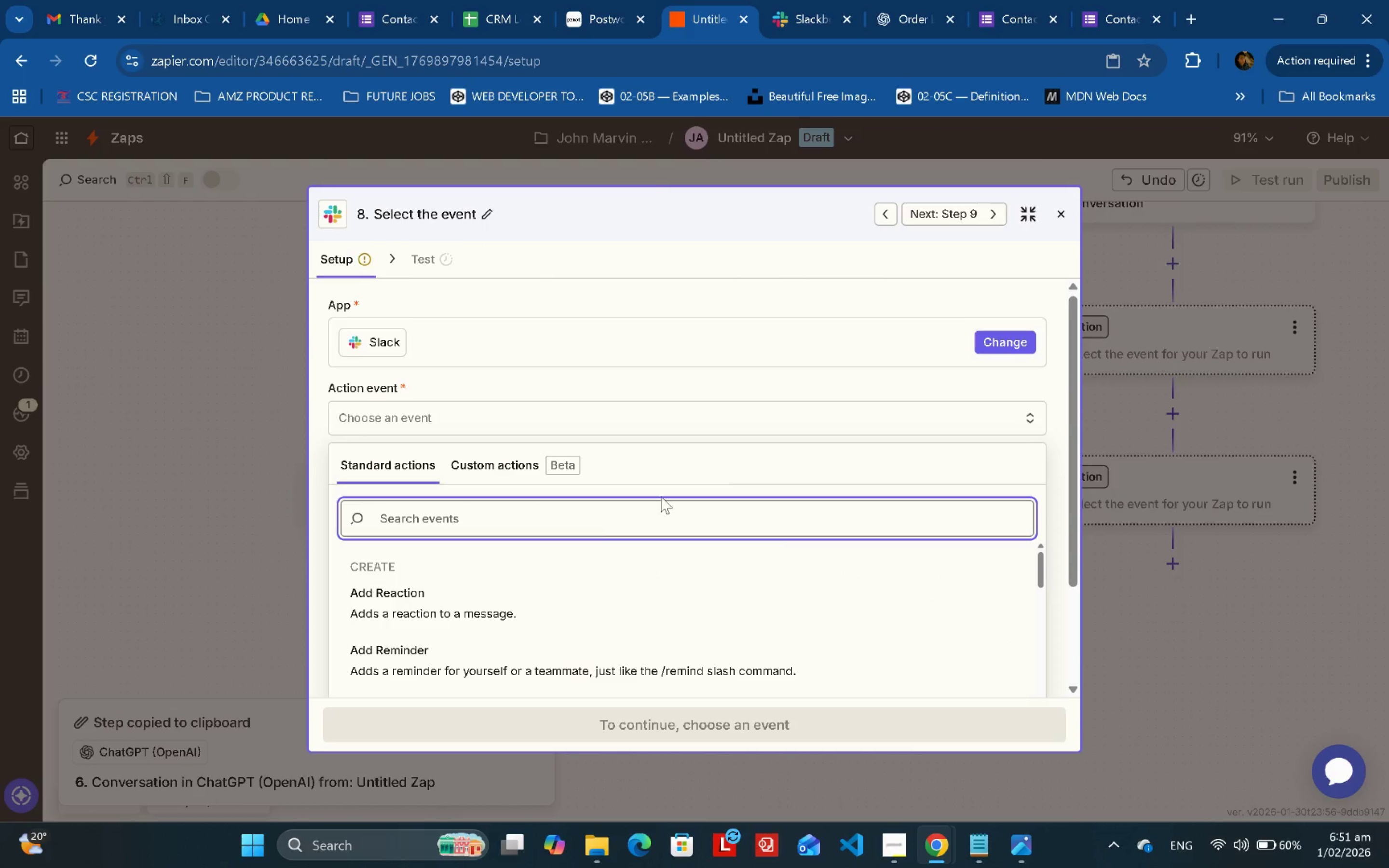 
scroll: coordinate [734, 391], scroll_direction: down, amount: 1.0
 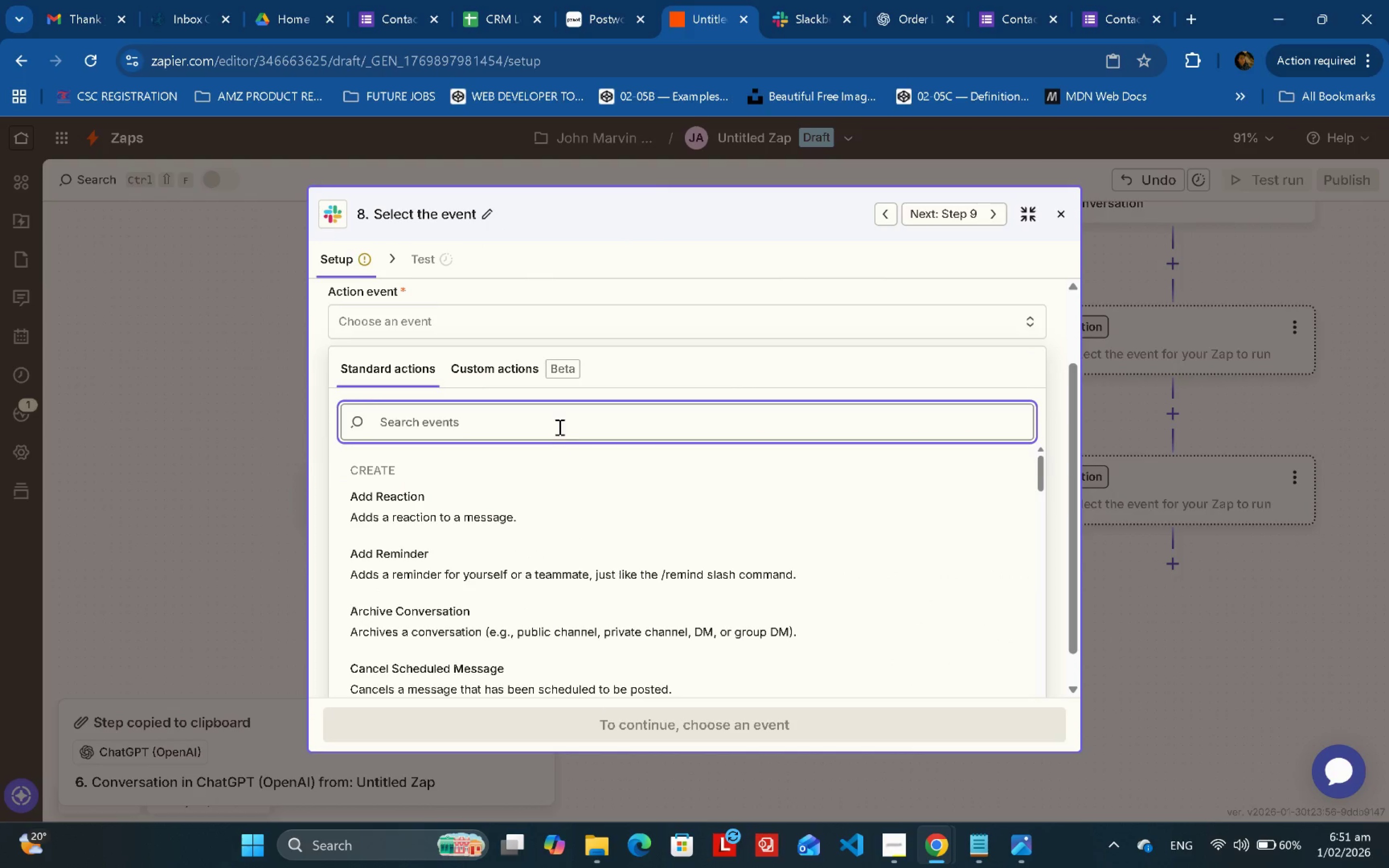 
type(cha)
 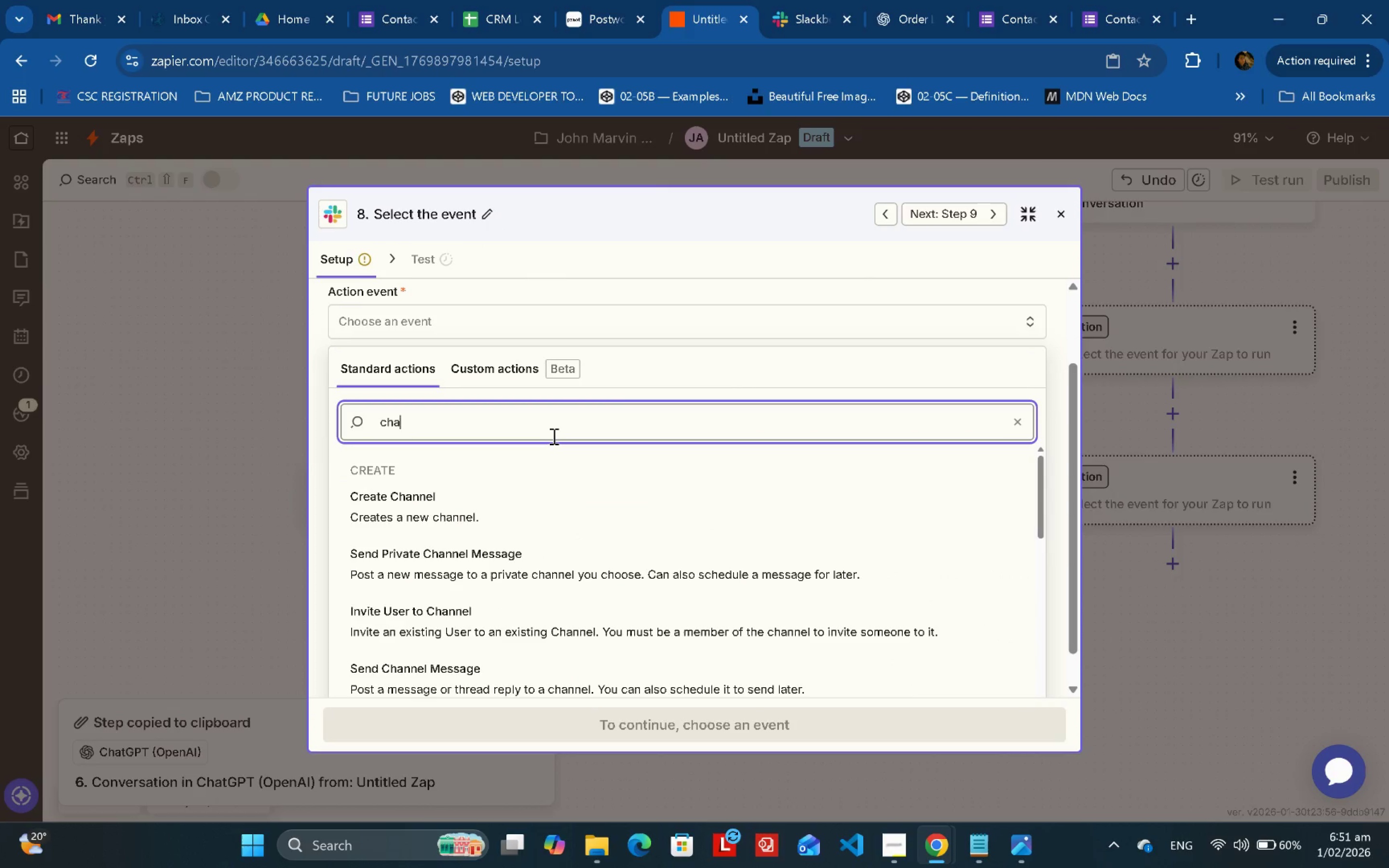 
hold_key(key=ControlLeft, duration=0.35)
 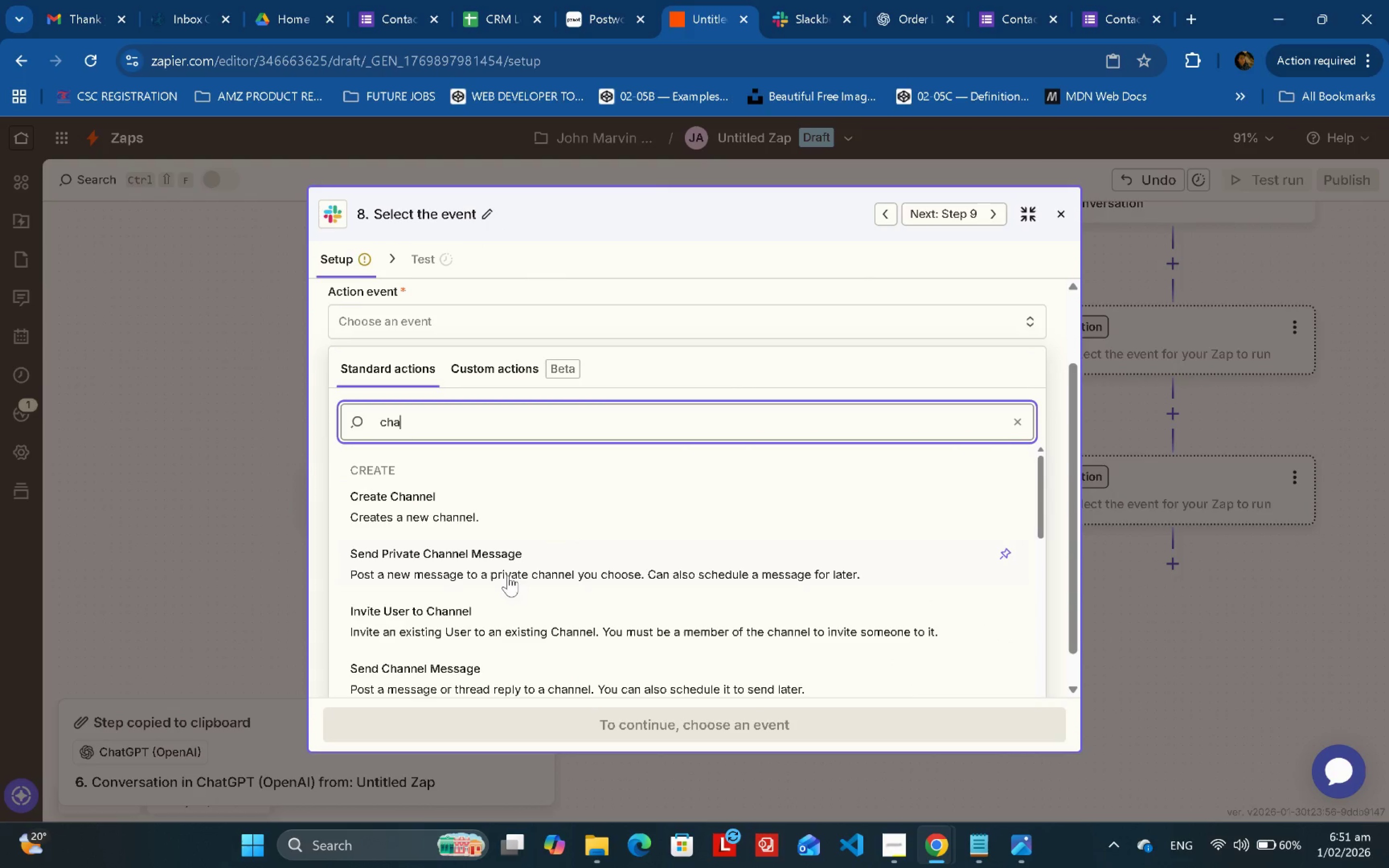 
key(Control+ControlLeft)
 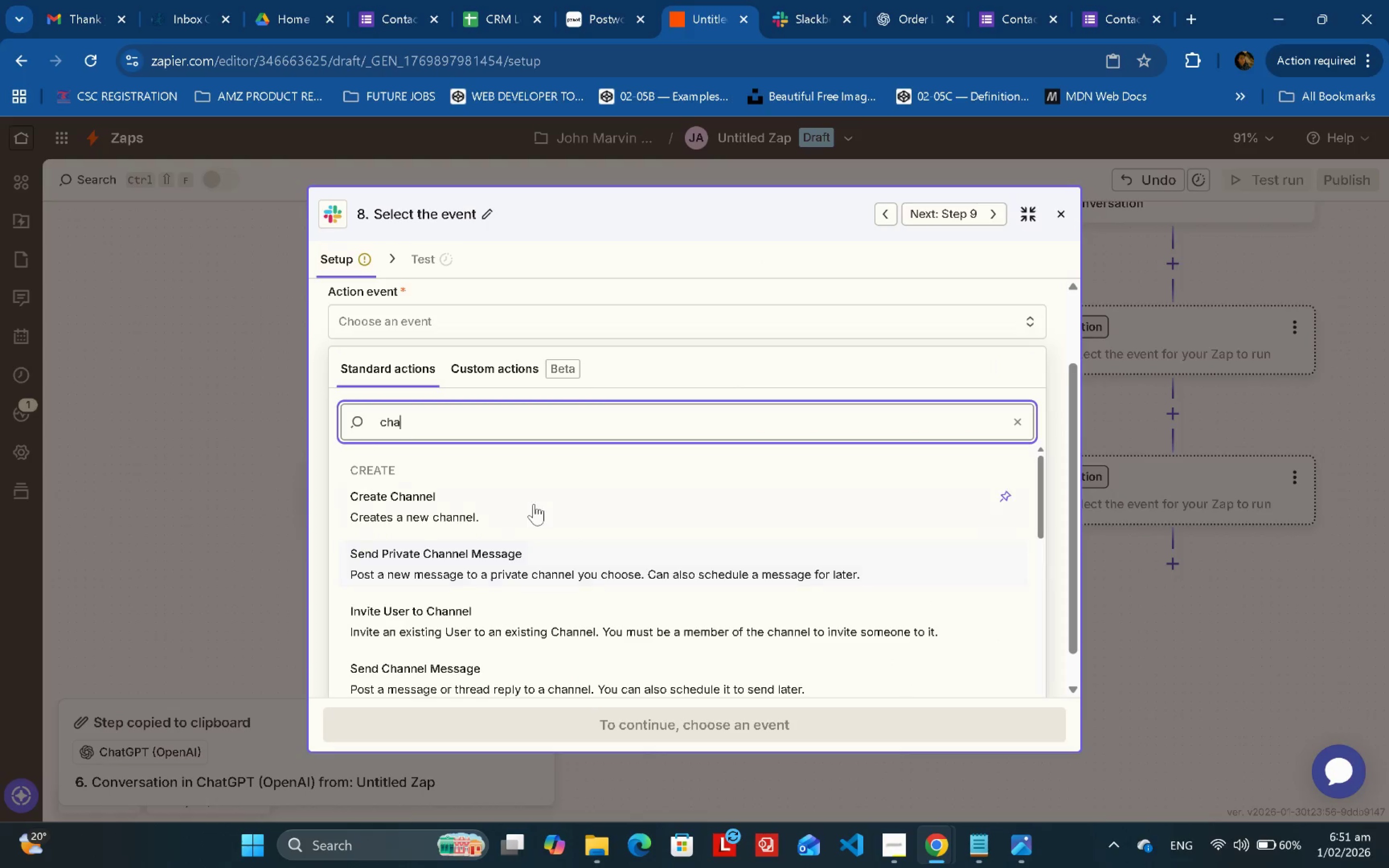 
key(Control+A)
 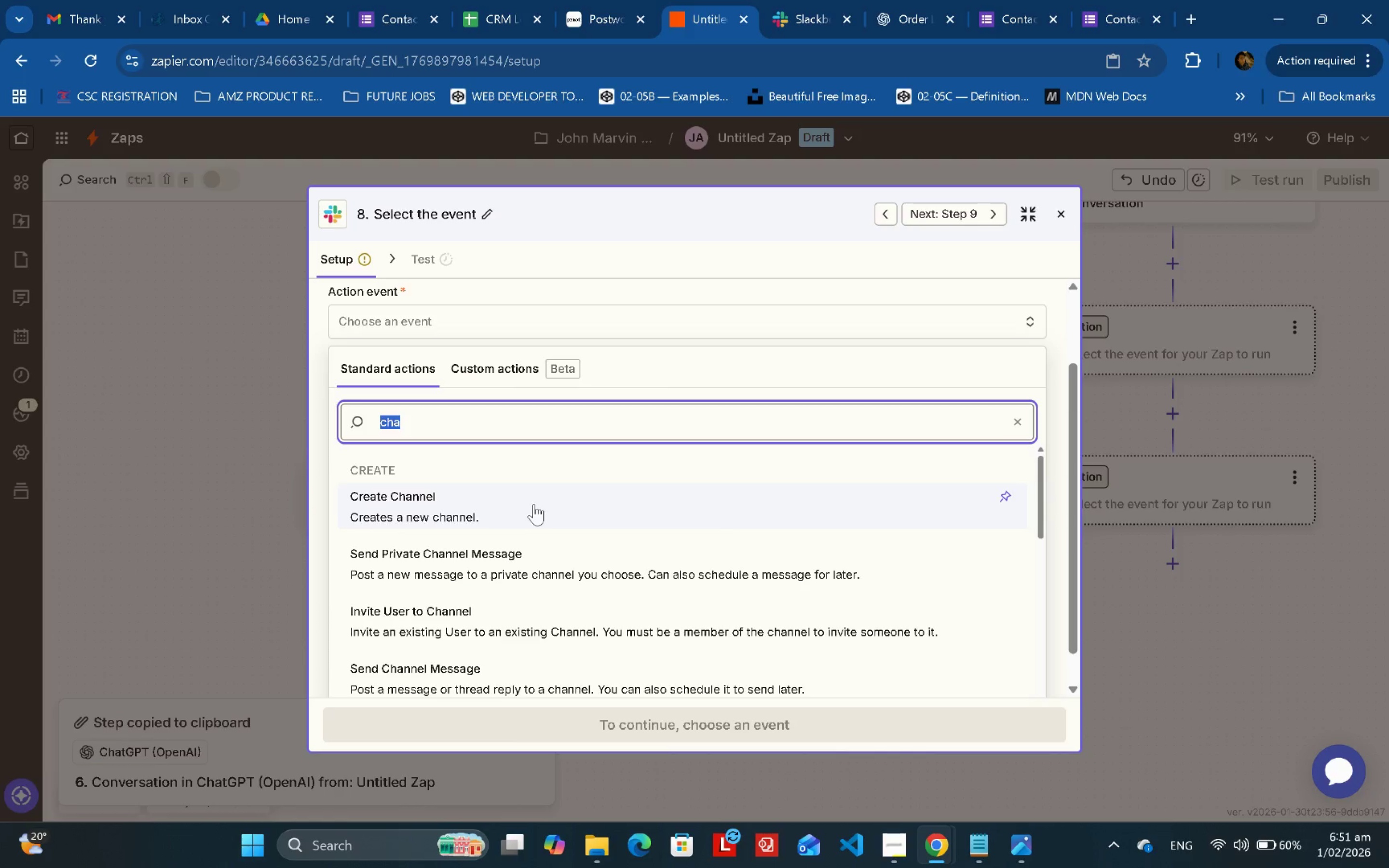 
type(send)
 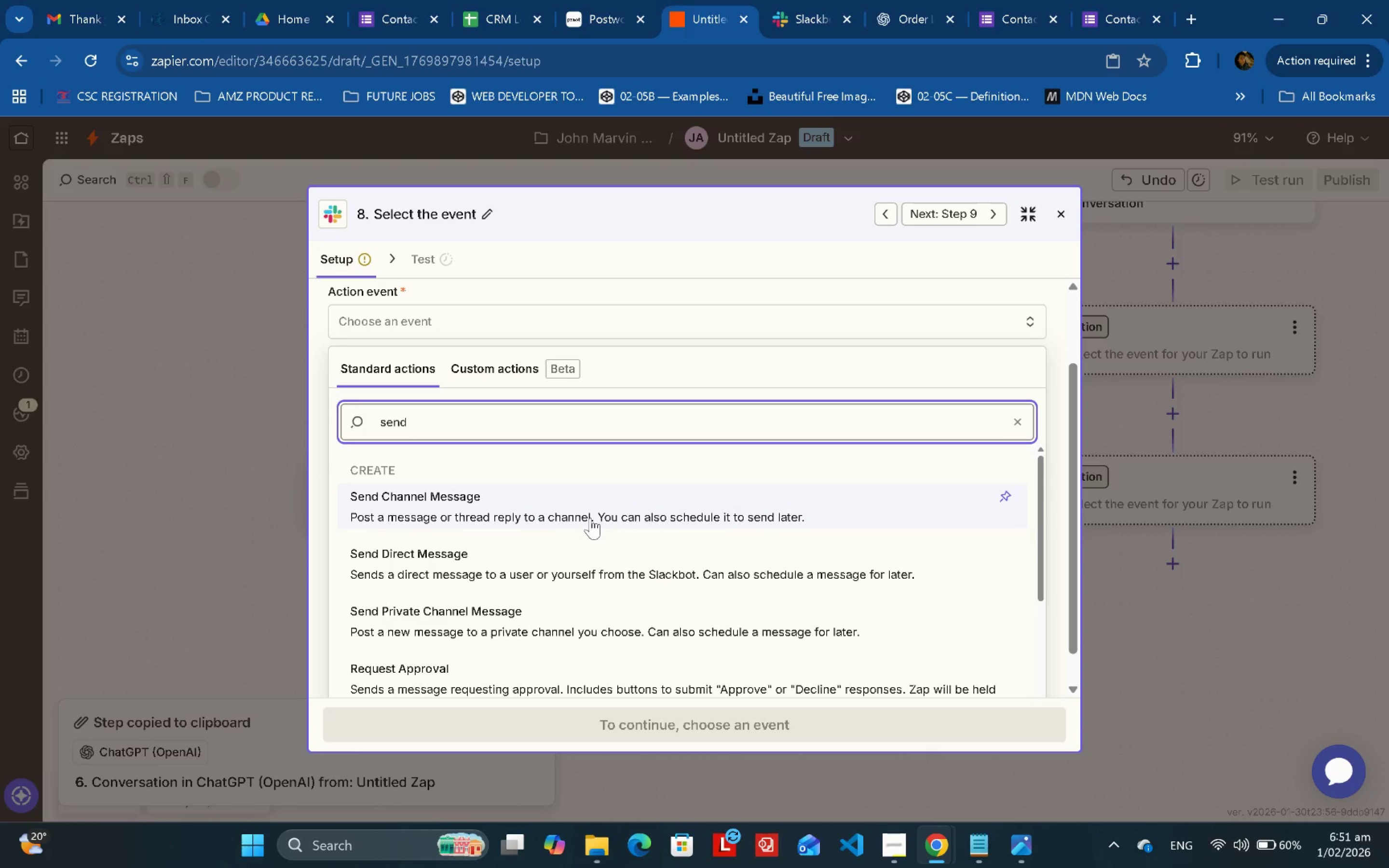 
left_click([590, 518])
 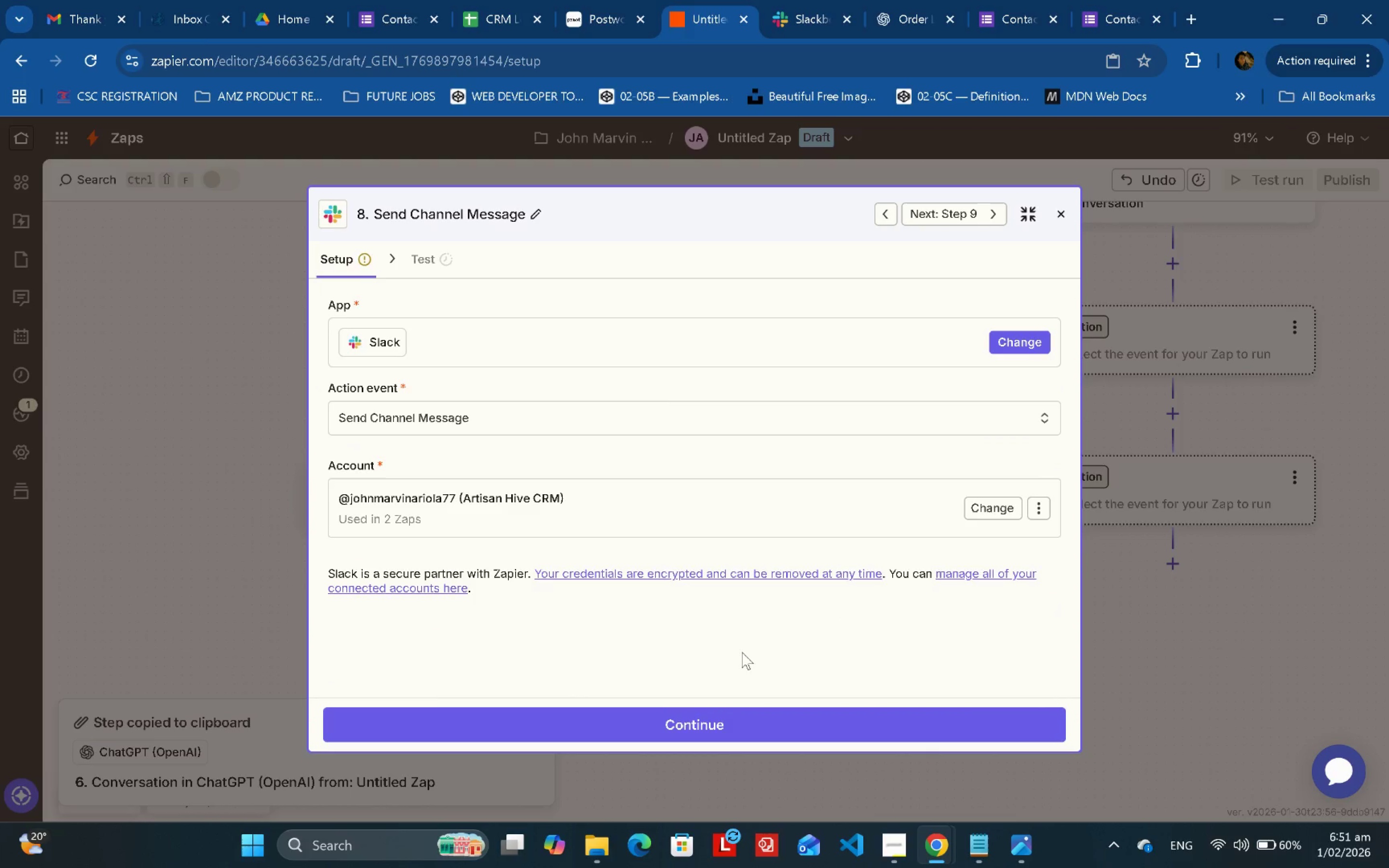 
left_click_drag(start_coordinate=[725, 701], to_coordinate=[726, 706])
 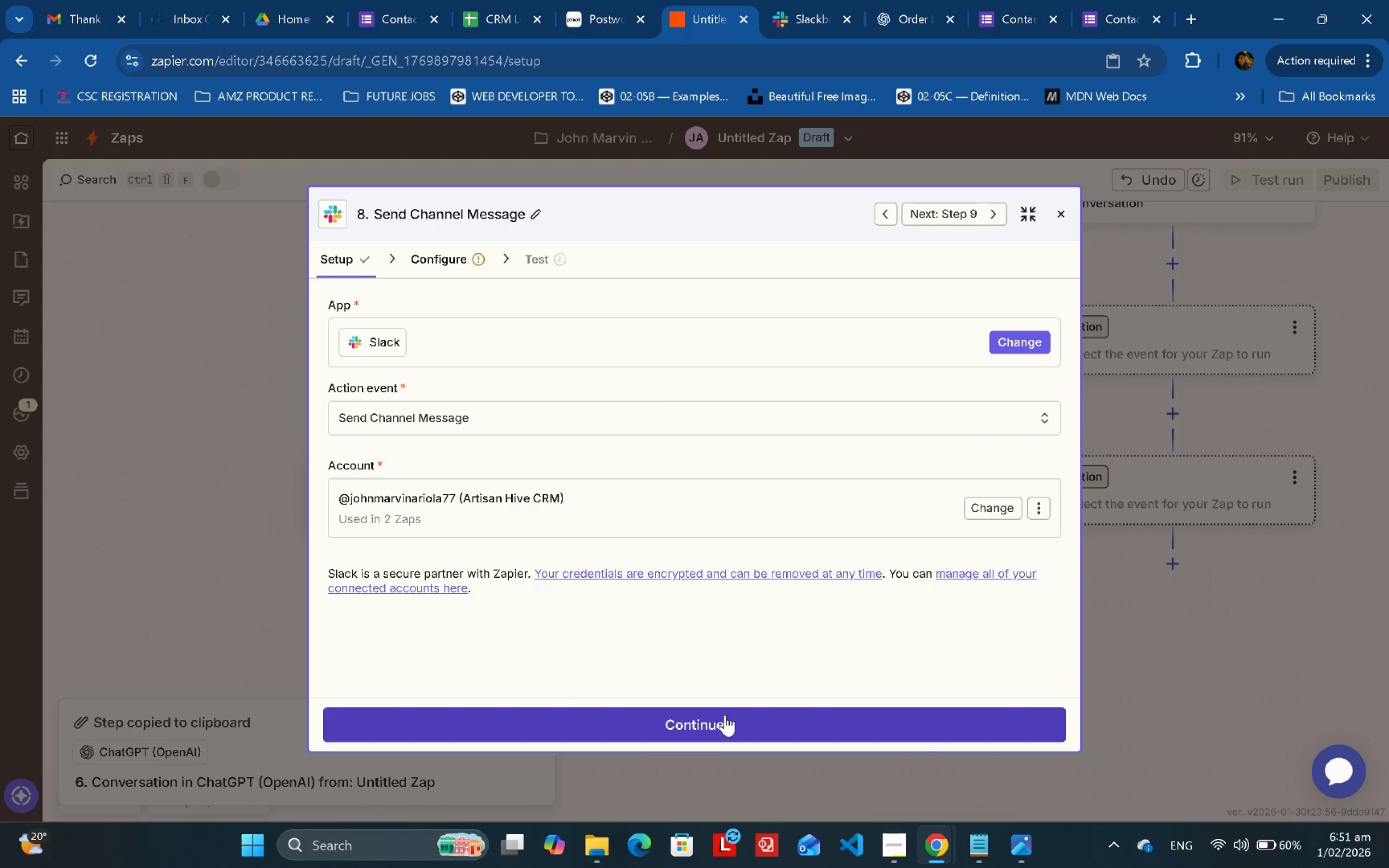 
double_click([725, 715])
 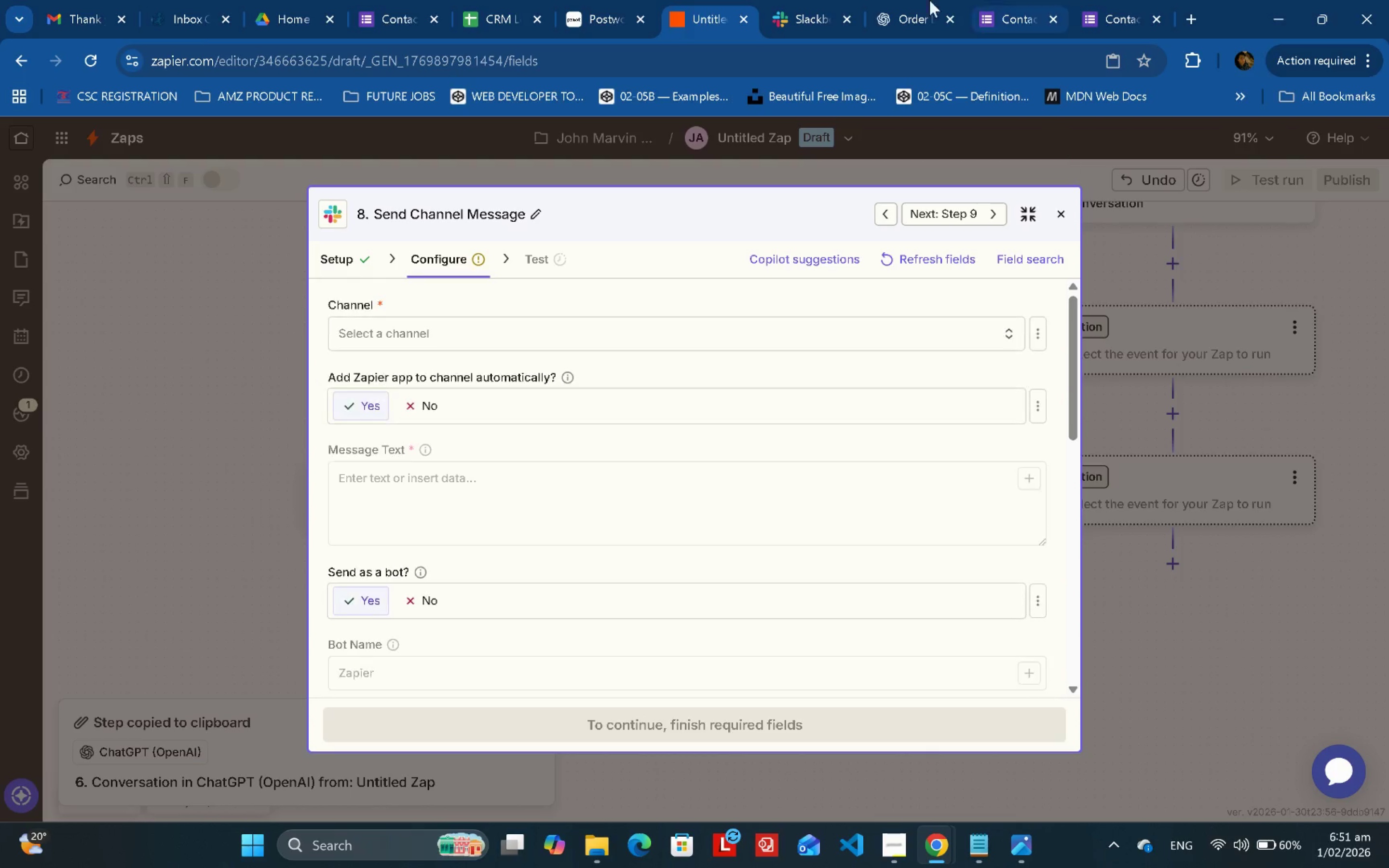 
left_click([840, 0])
 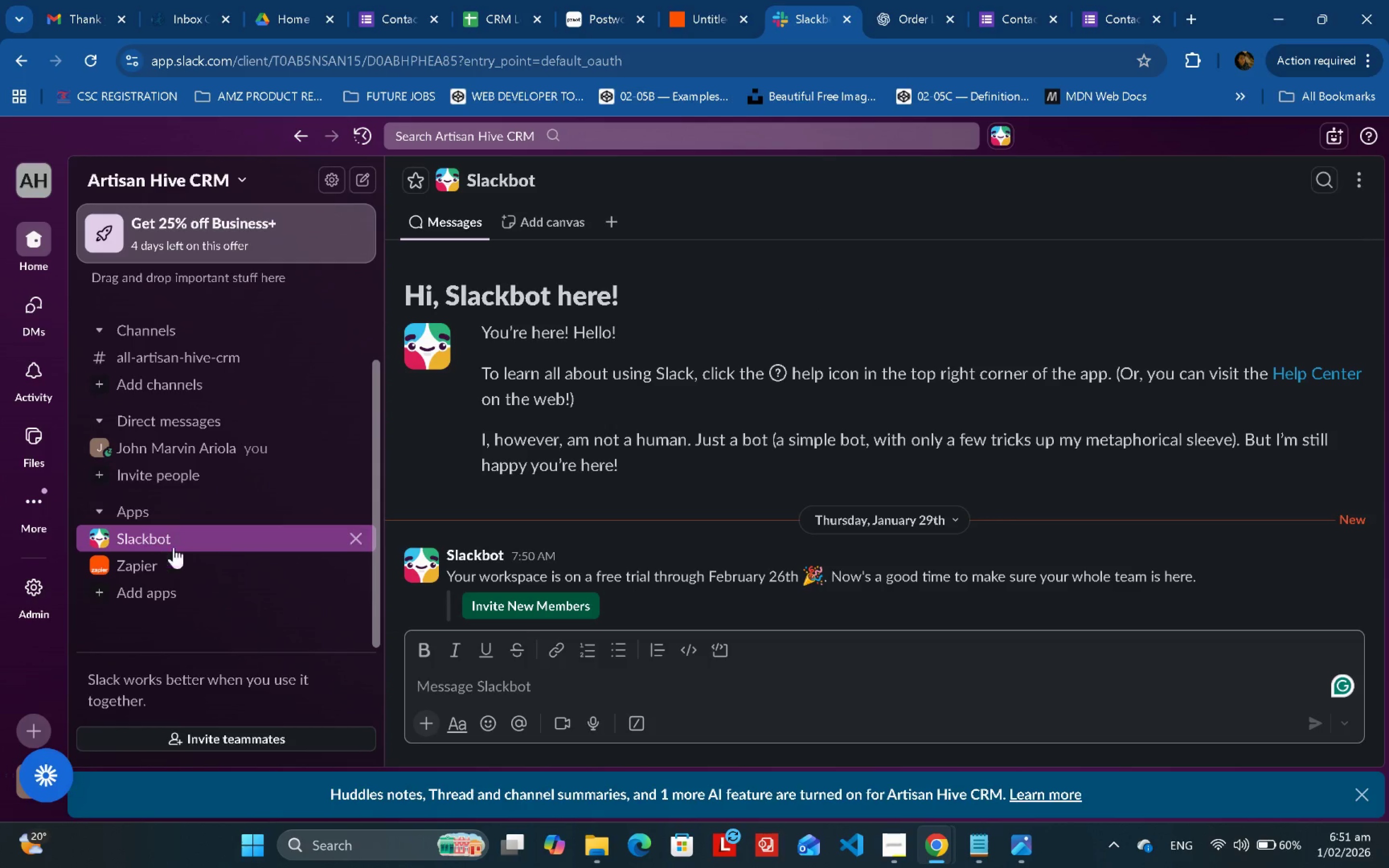 
left_click([146, 384])
 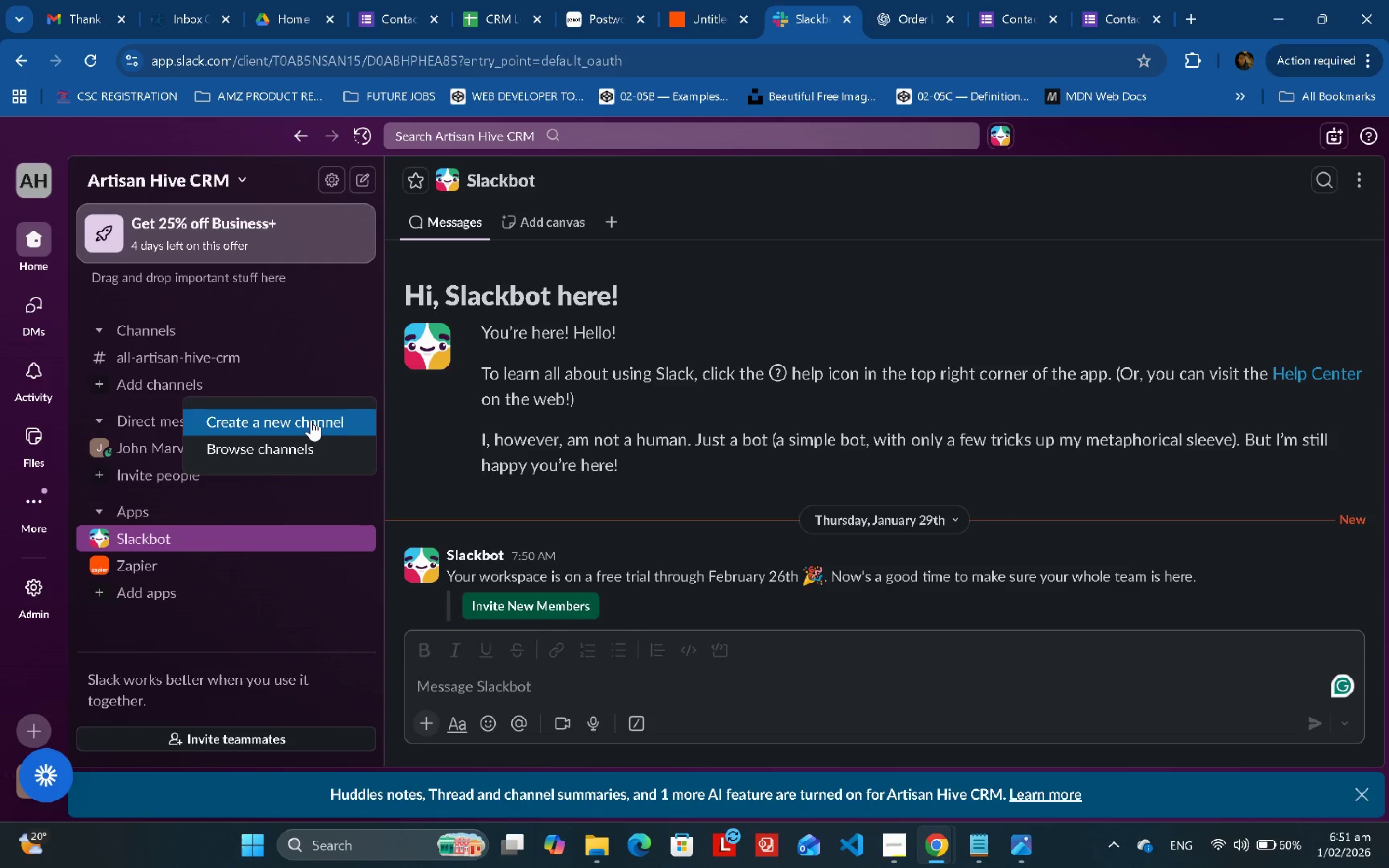 
left_click([311, 420])
 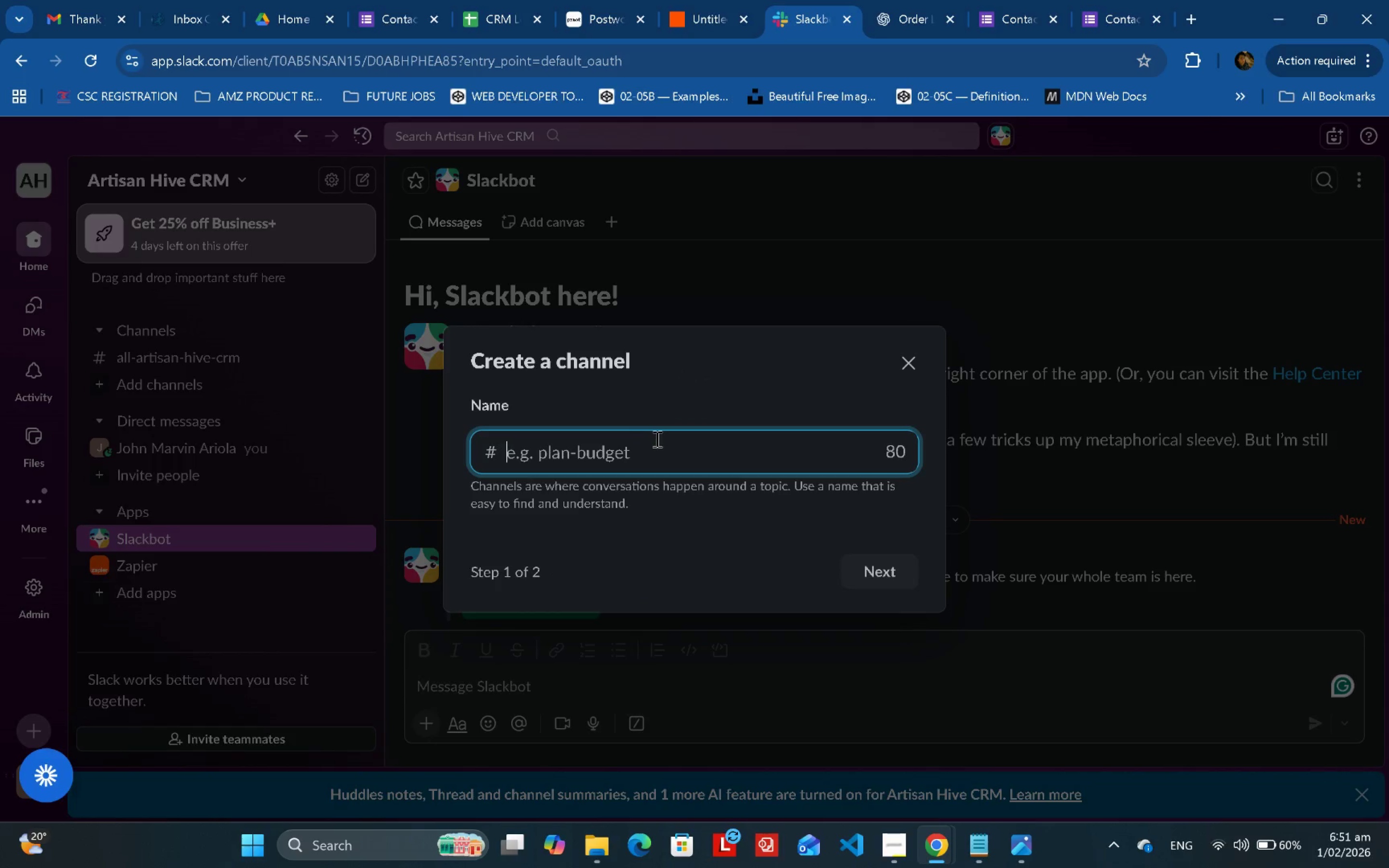 
left_click([661, 443])
 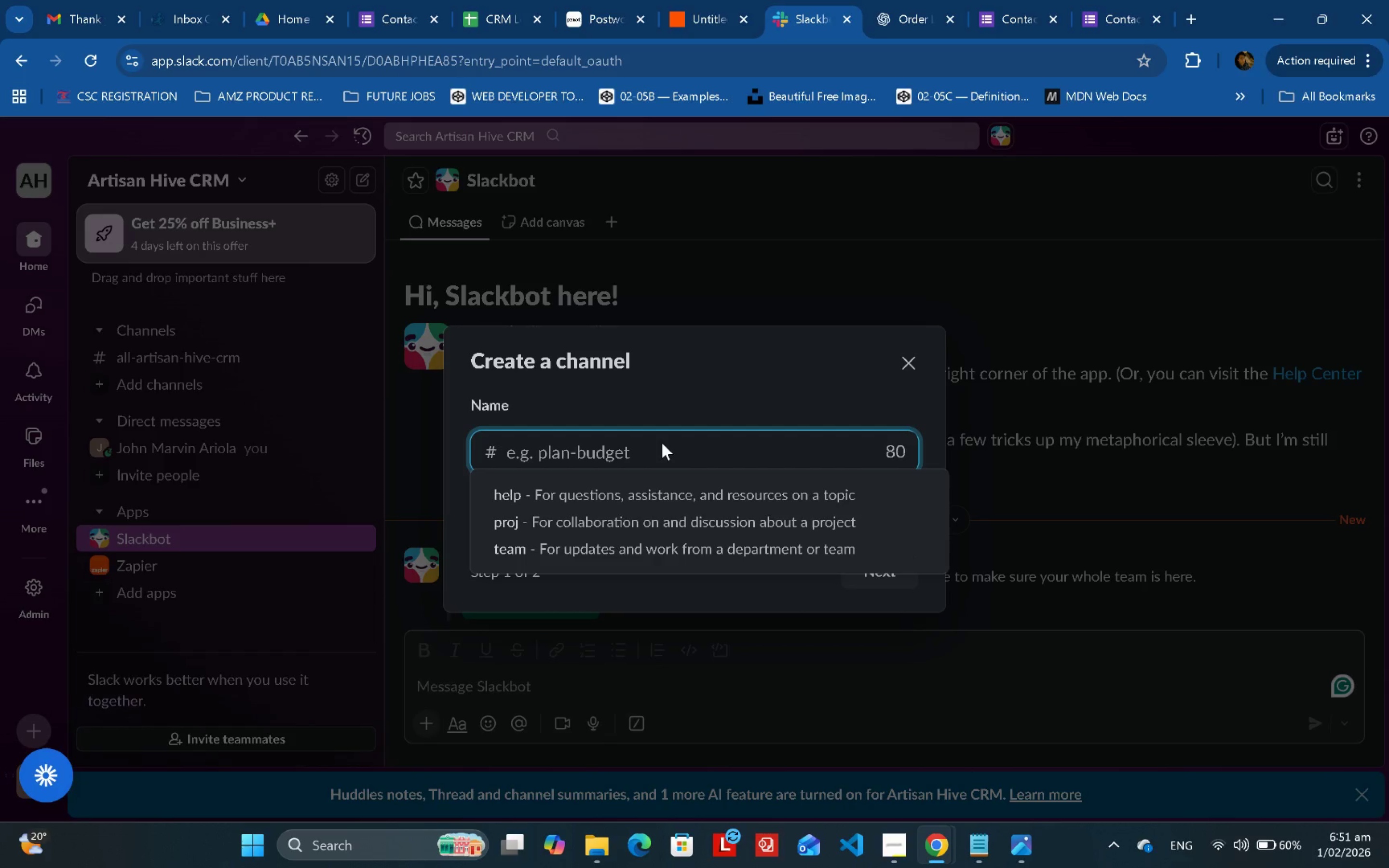 
type(h)
key(Backspace)
type(Hotlead)
 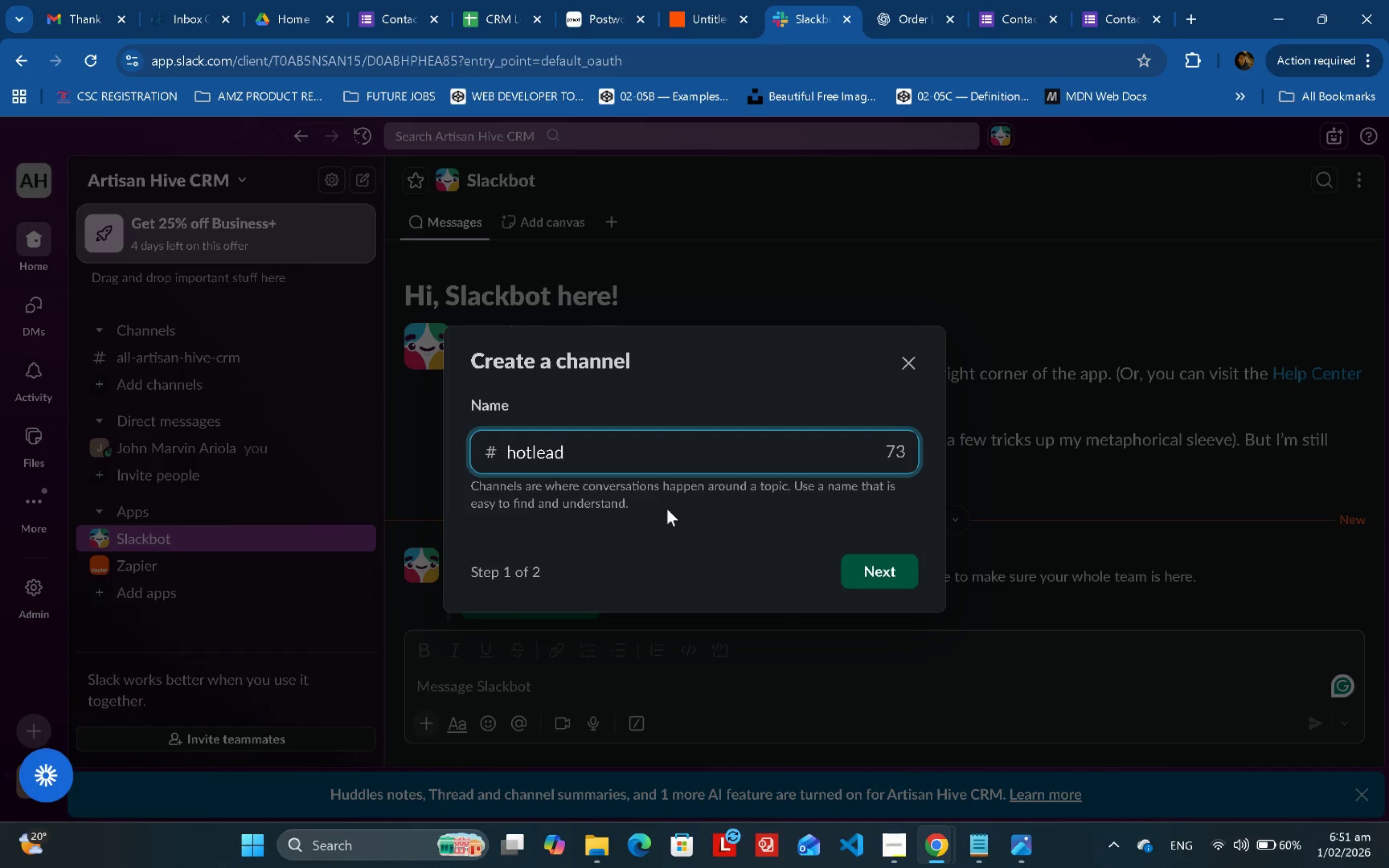 
key(Backspace)
key(Backspace)
key(Backspace)
key(Backspace)
type(-lead)
 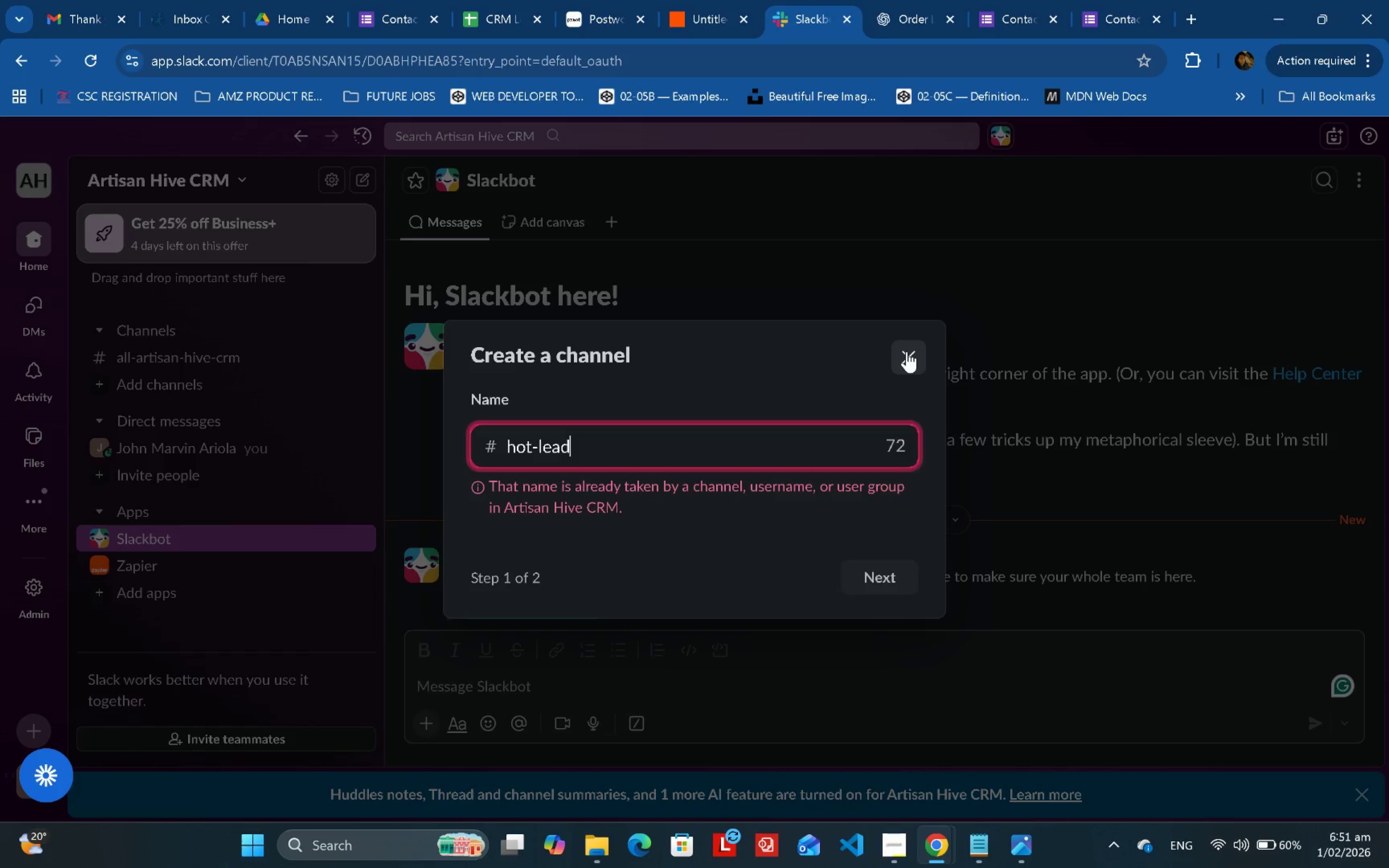 
left_click([907, 352])
 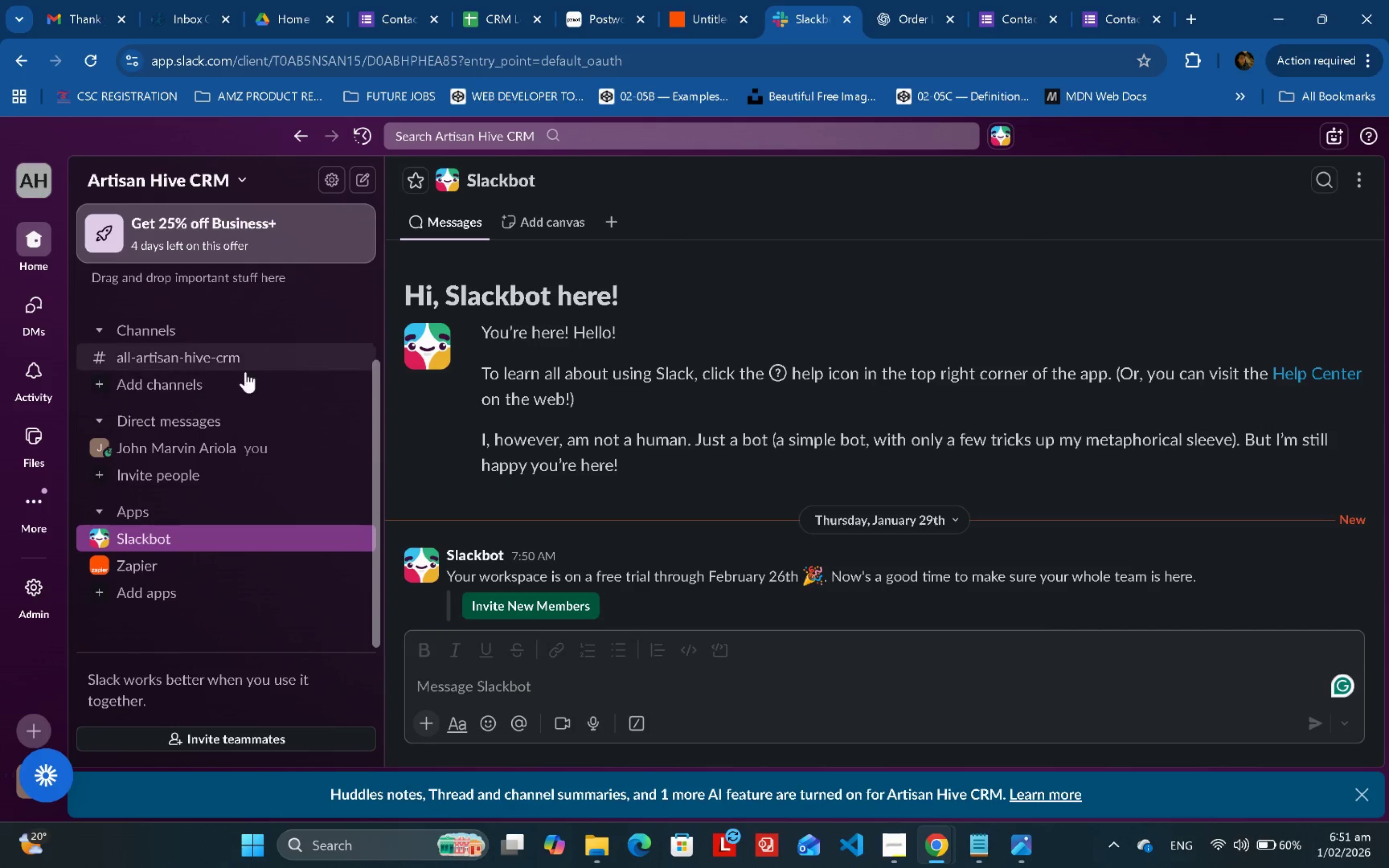 
scroll: coordinate [259, 405], scroll_direction: up, amount: 2.0
 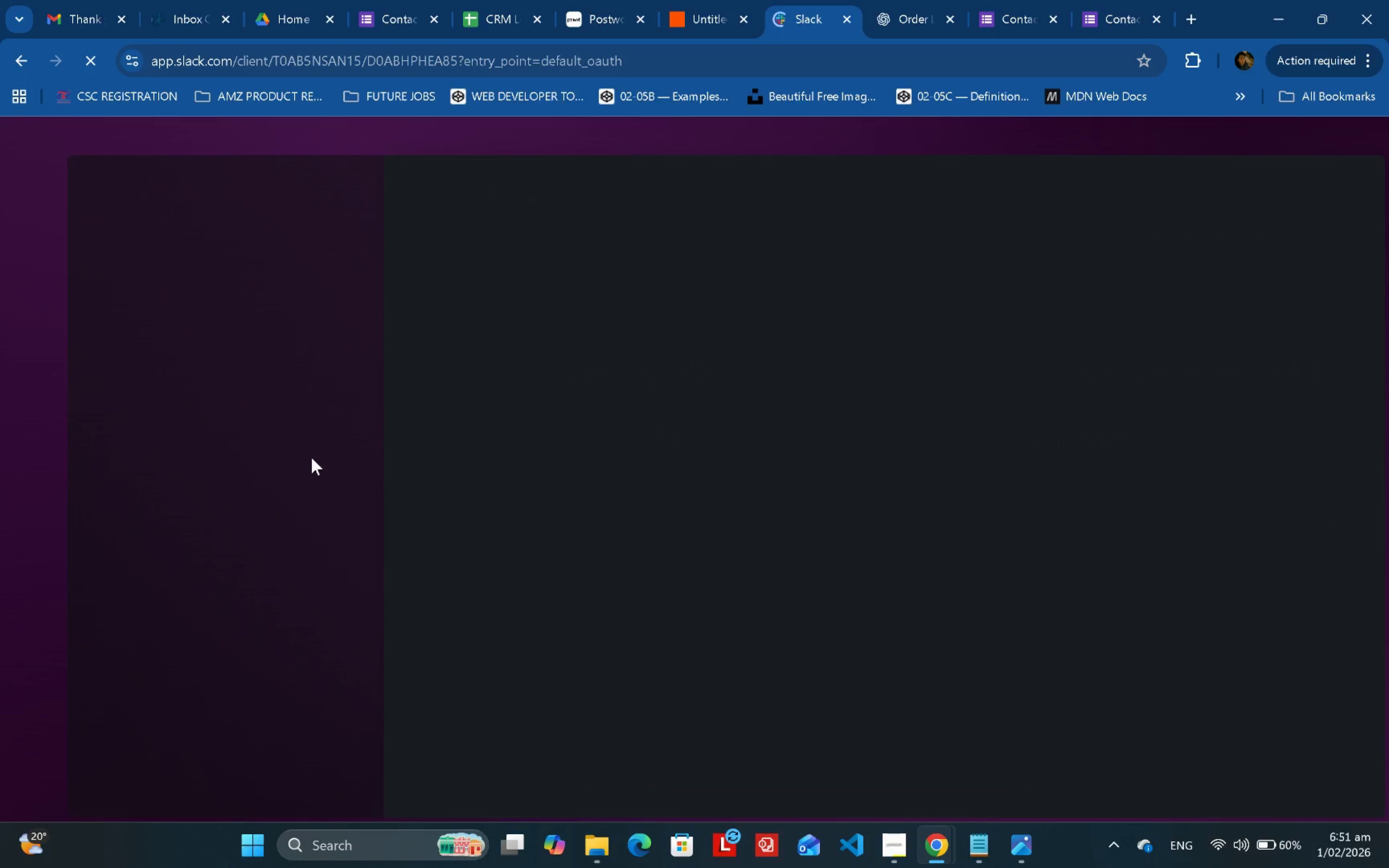 
wait(5.54)
 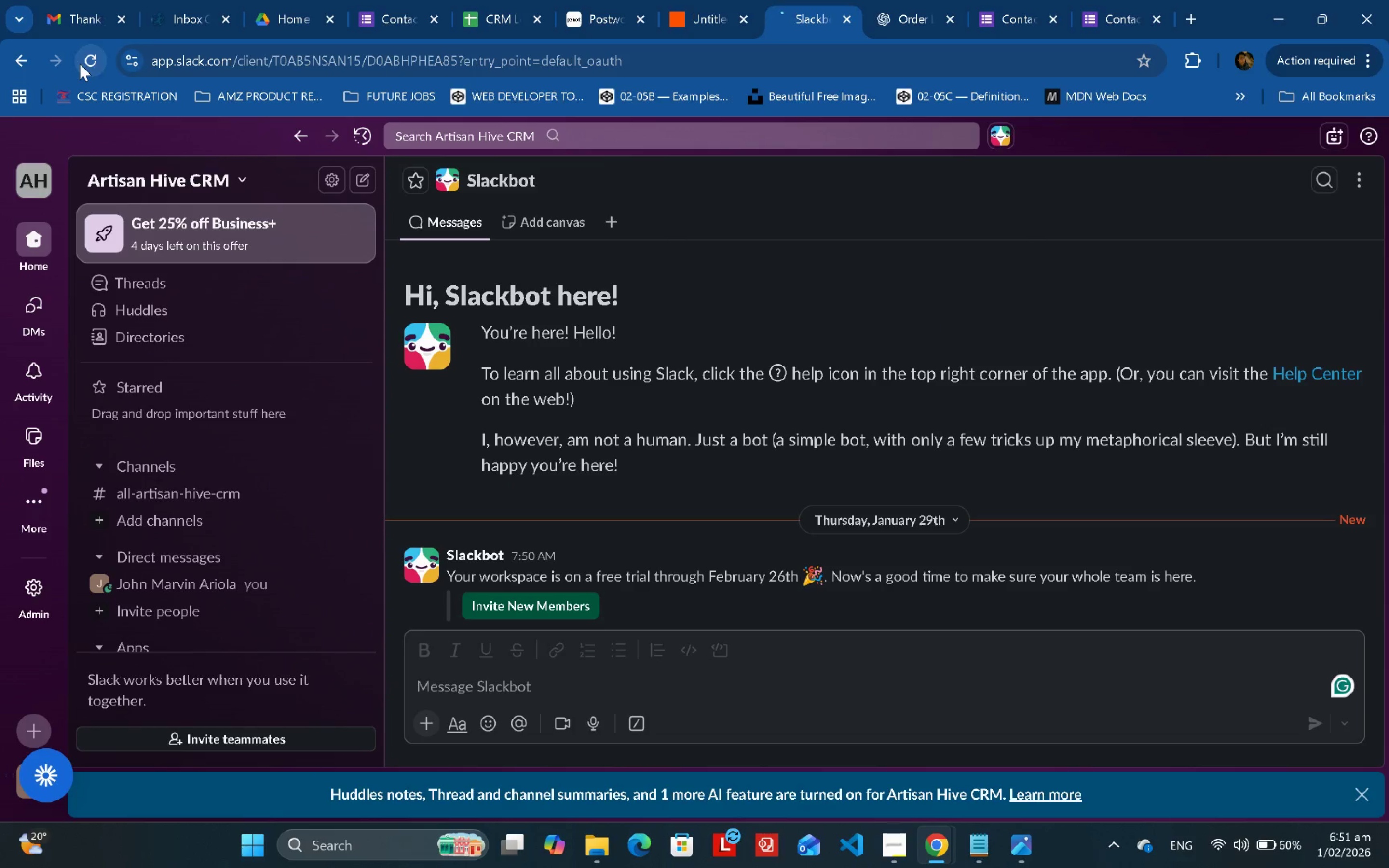 
left_click([28, 502])
 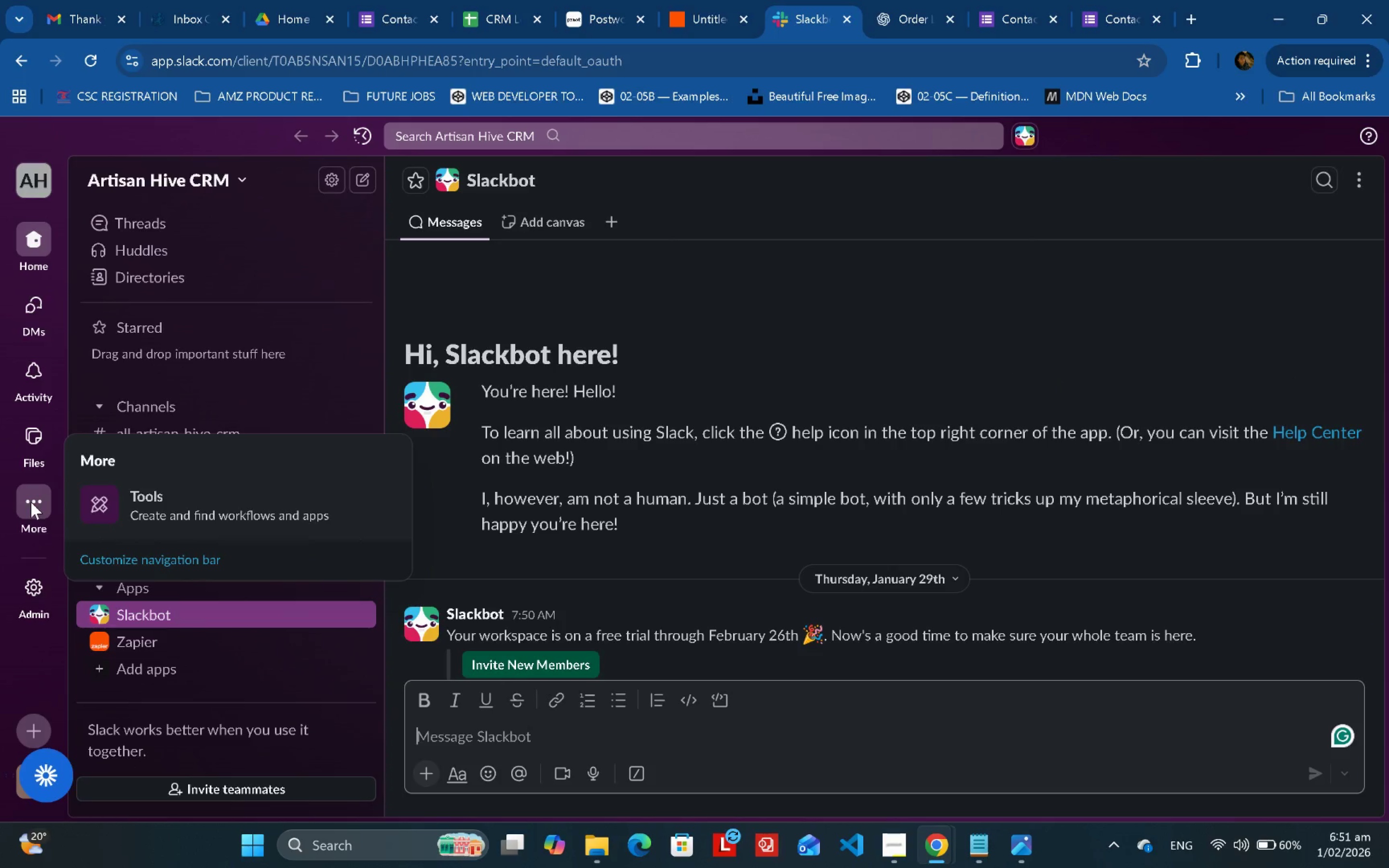 
left_click([31, 502])
 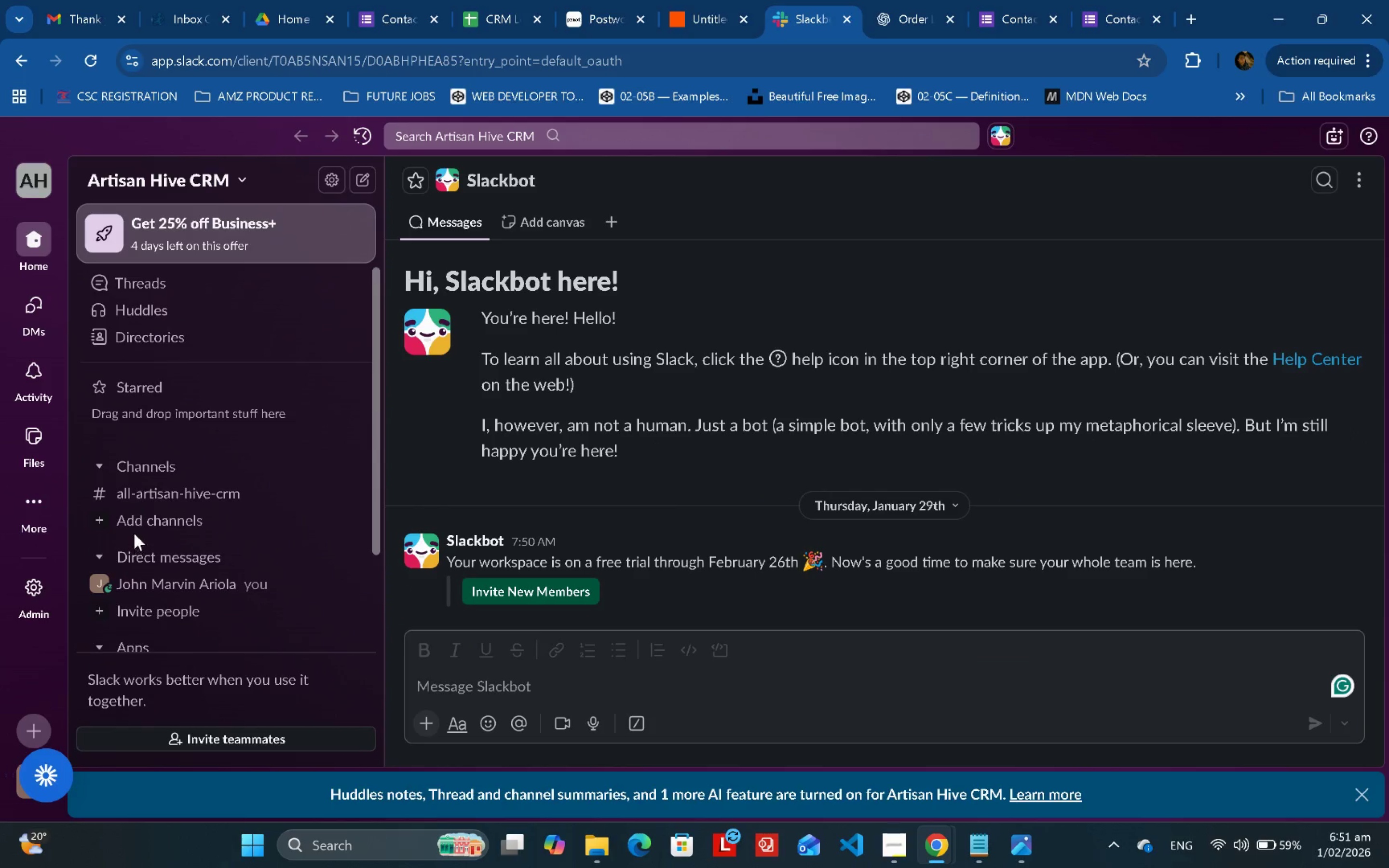 
left_click([153, 495])
 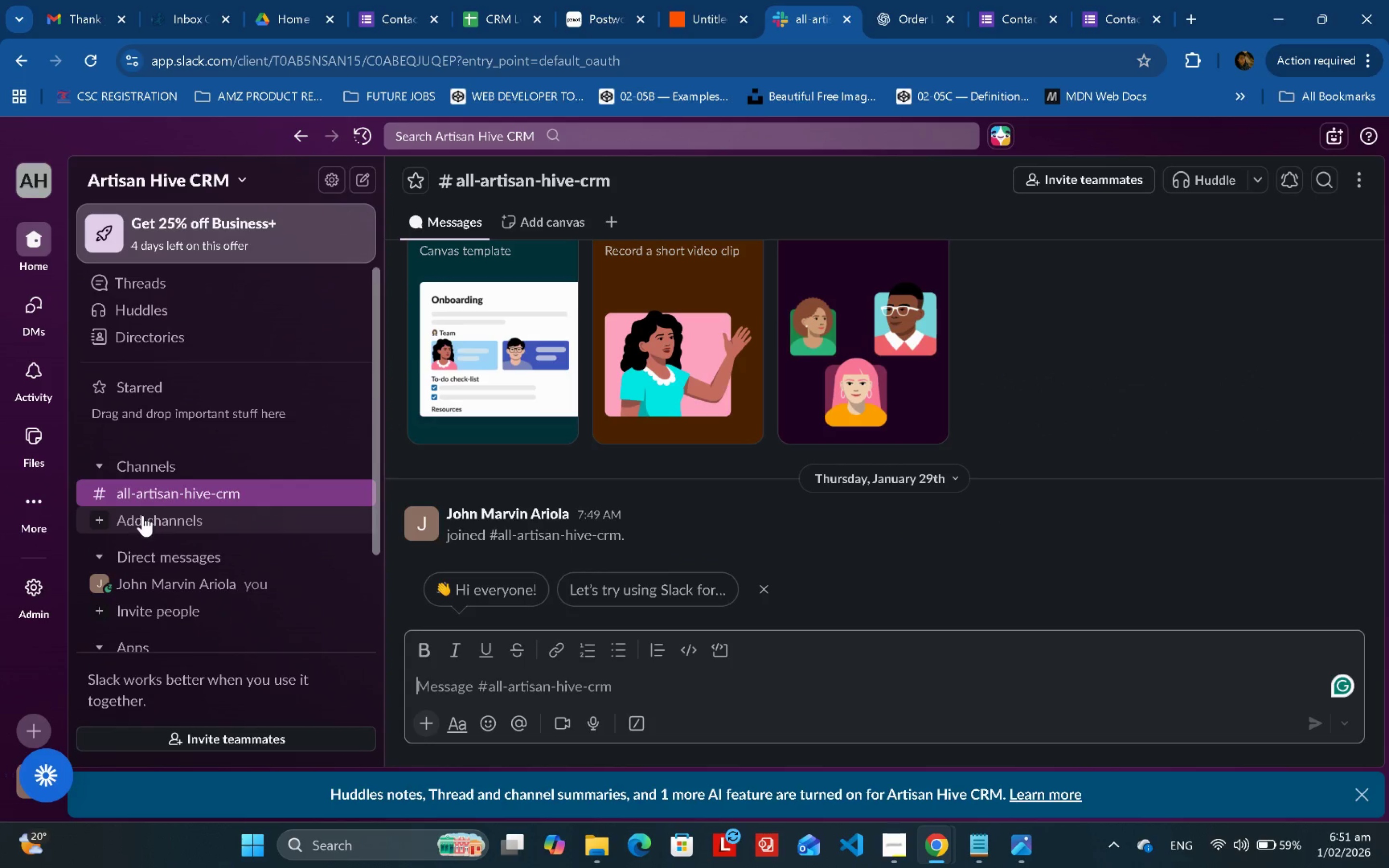 
left_click([142, 517])
 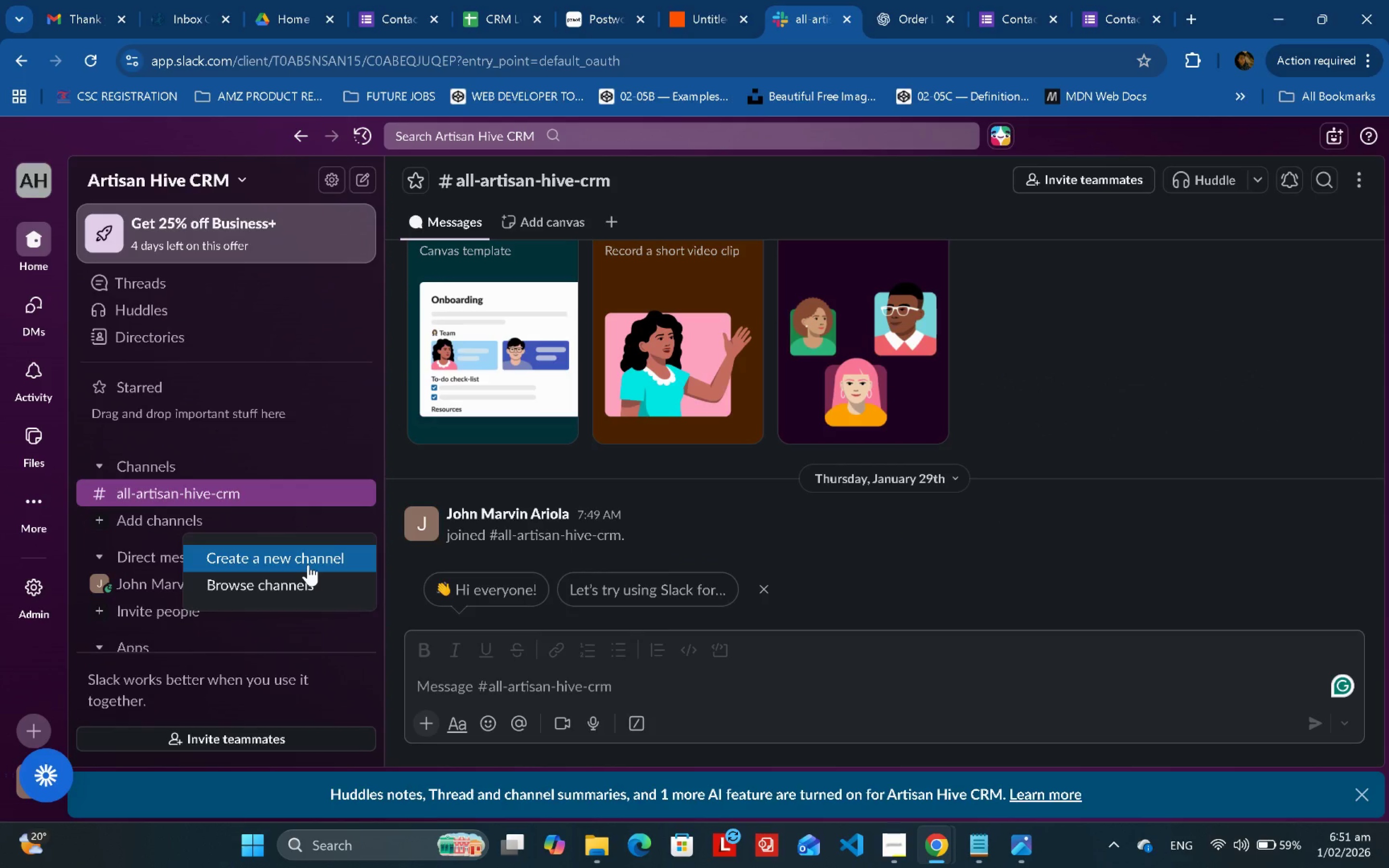 
left_click([308, 565])
 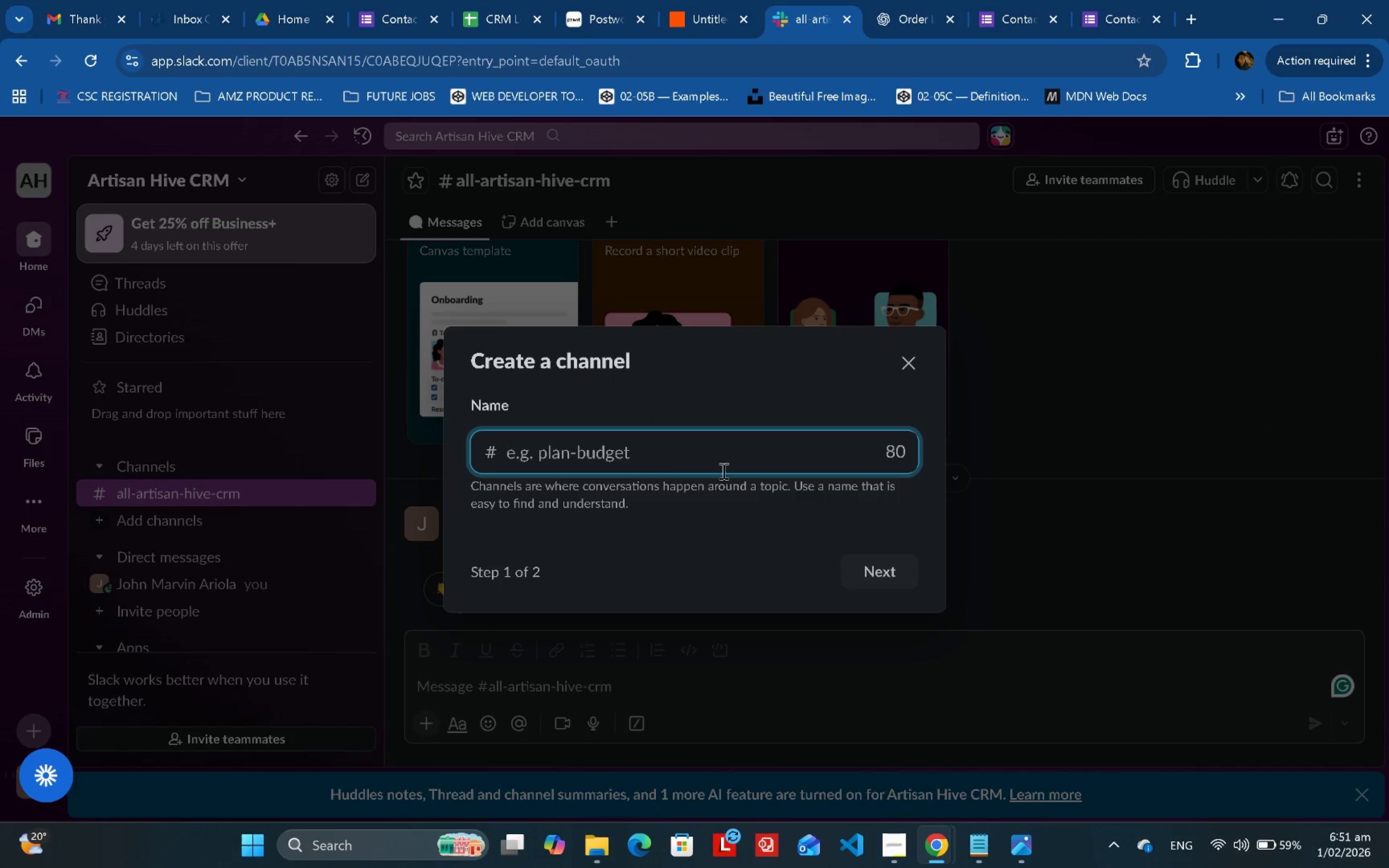 
left_click([605, 452])
 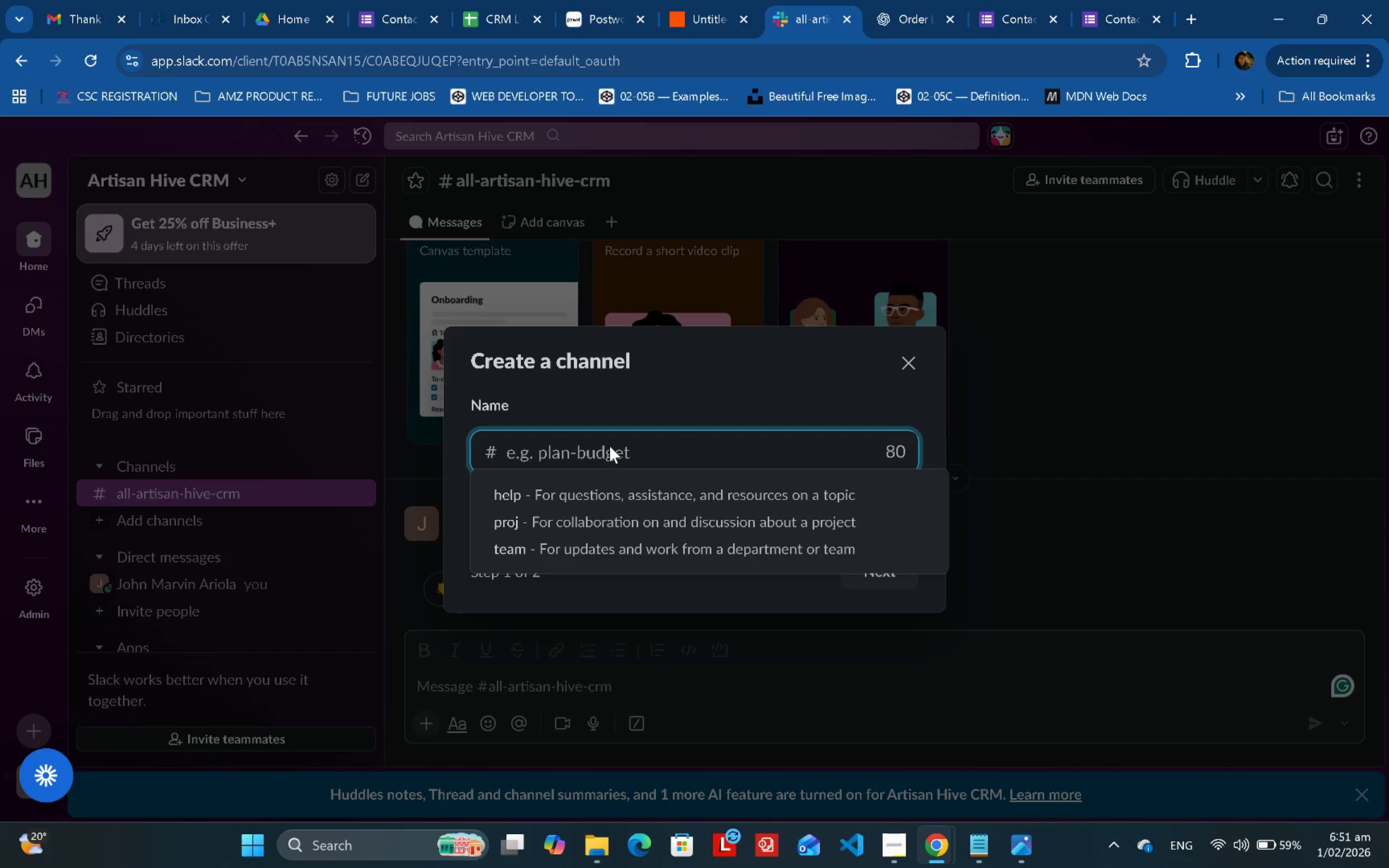 
type(artisantem)
key(Backspace)
type(amchannel)
 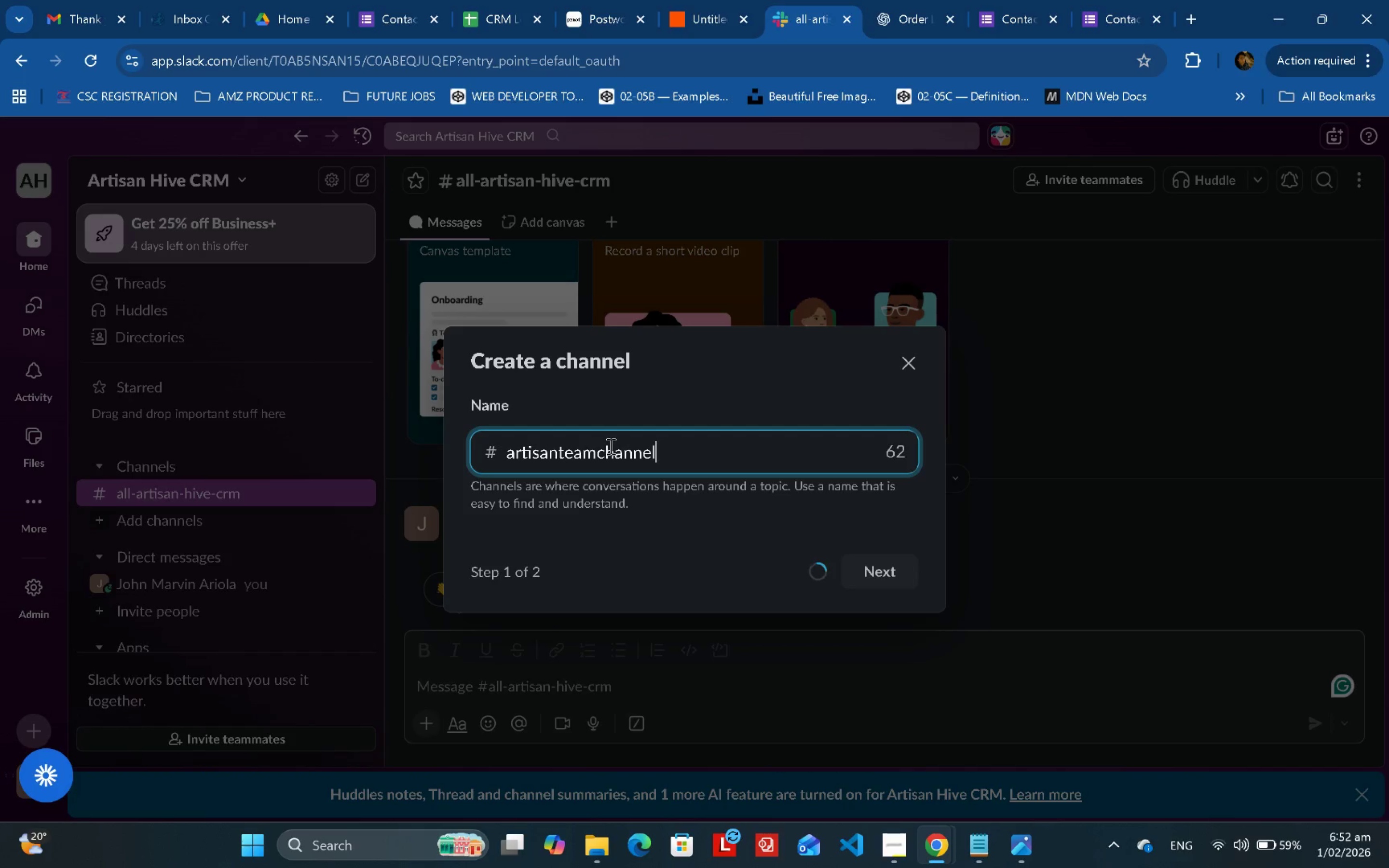 
key(Enter)
 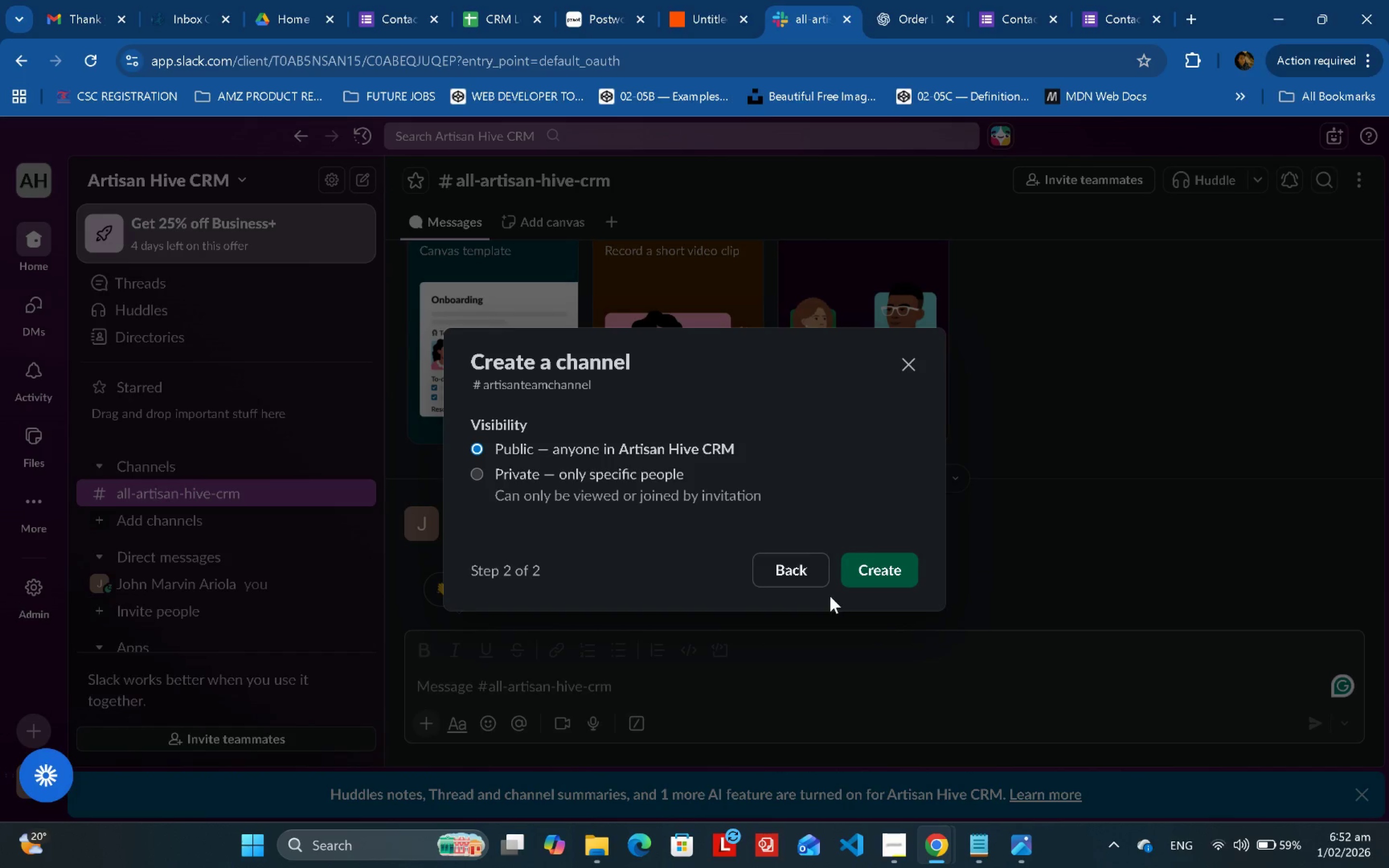 
left_click([867, 568])
 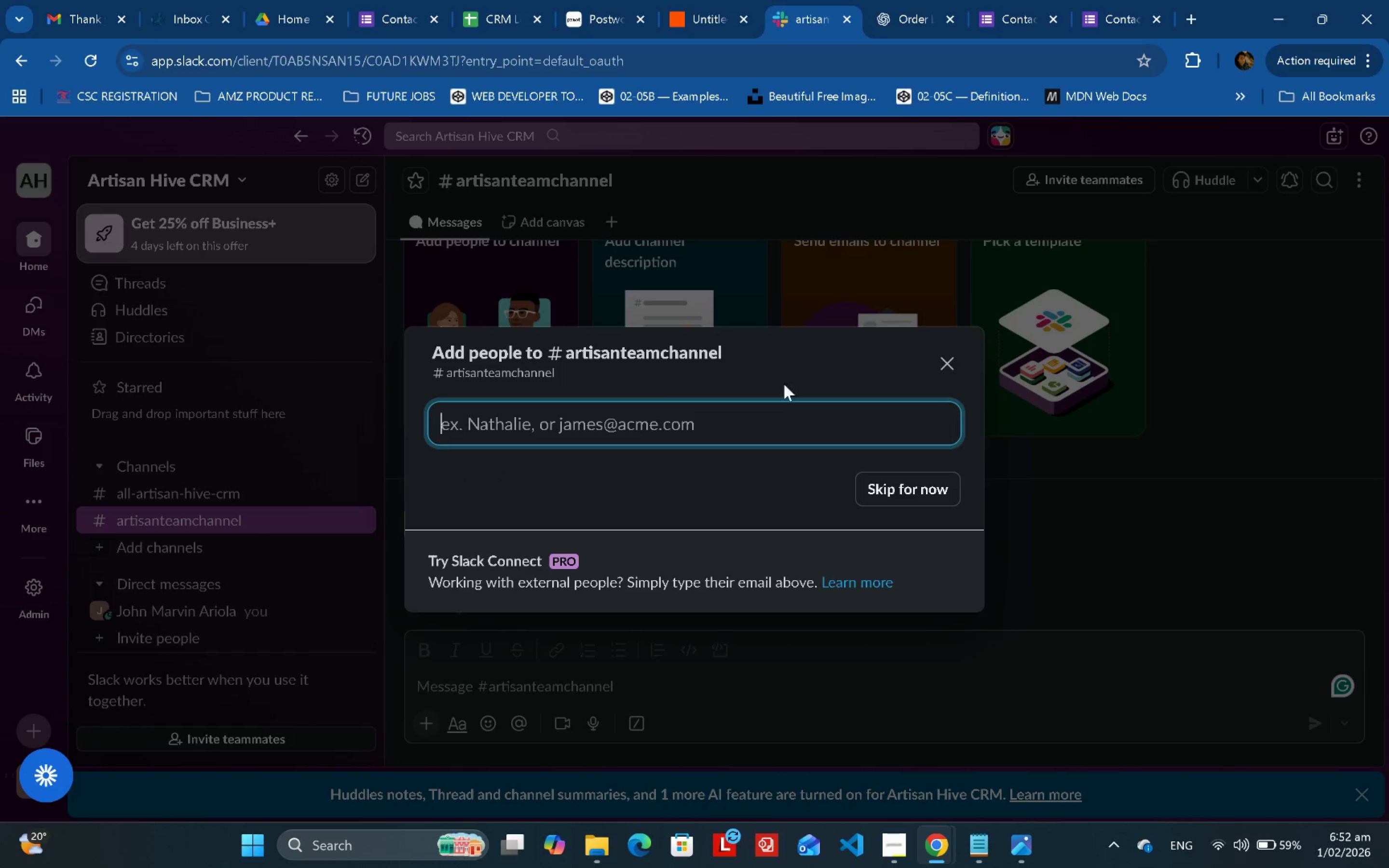 
left_click([955, 360])
 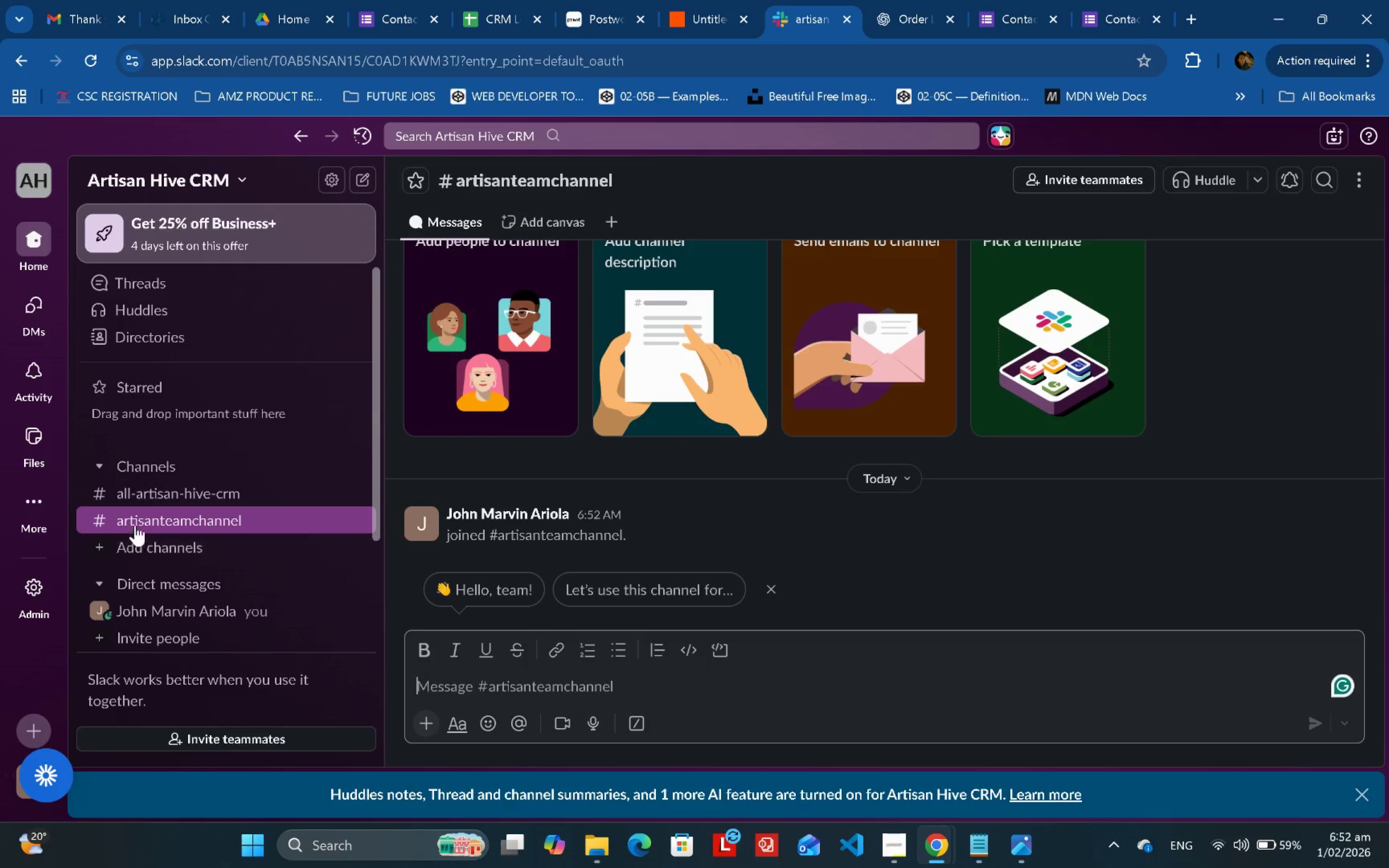 
left_click_drag(start_coordinate=[151, 516], to_coordinate=[212, 496])
 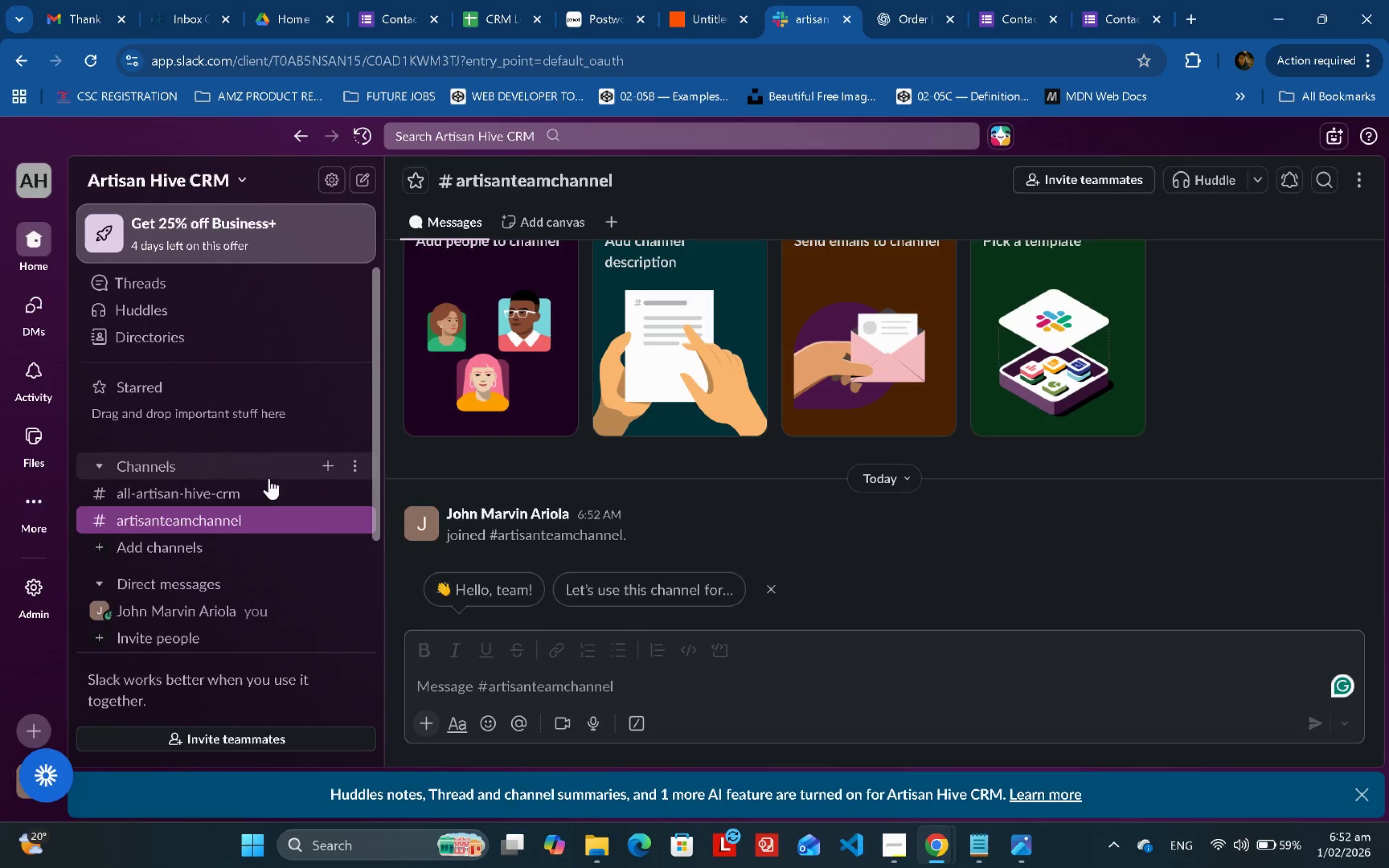 
scroll: coordinate [270, 478], scroll_direction: down, amount: 2.0
 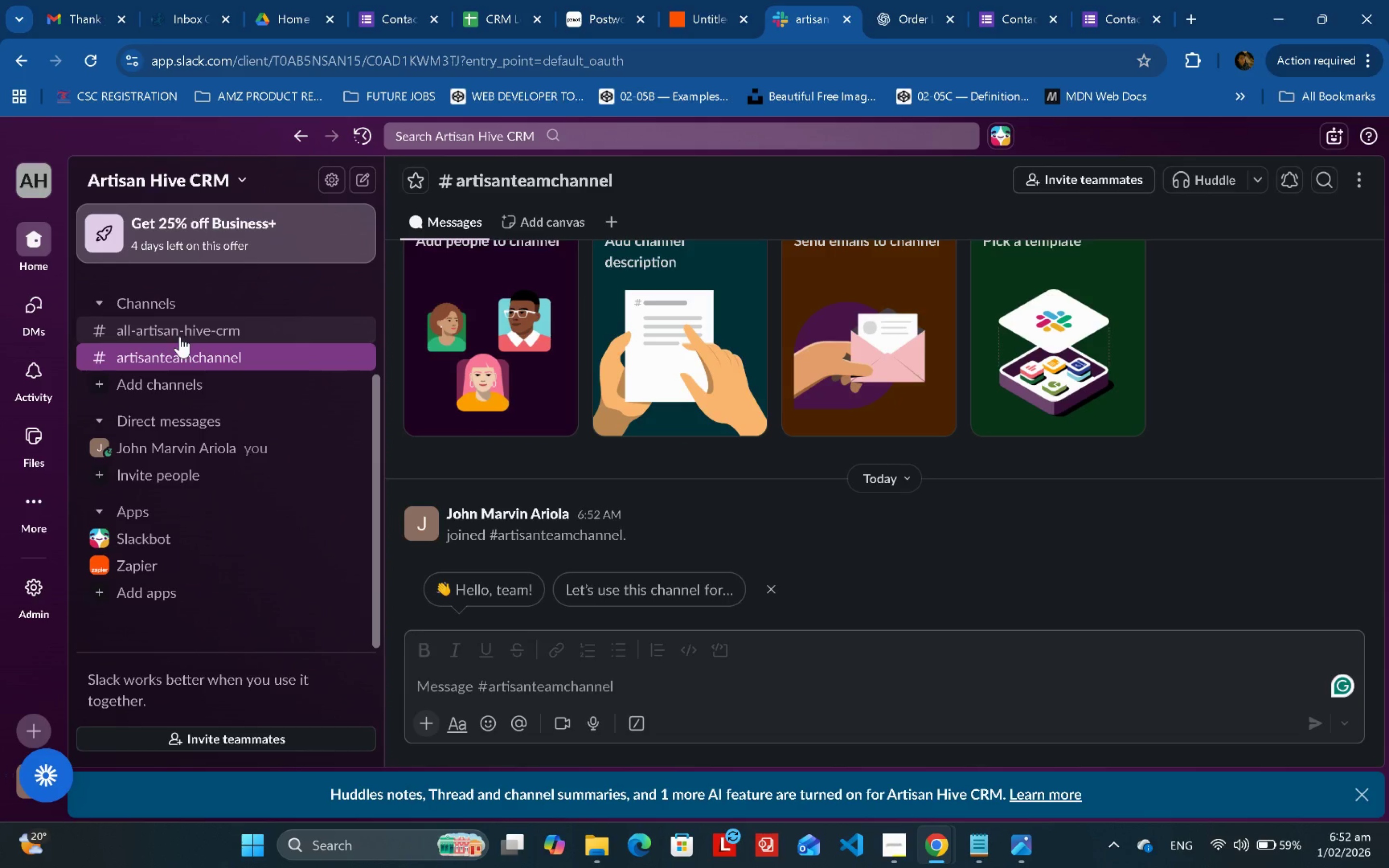 
left_click([106, 382])
 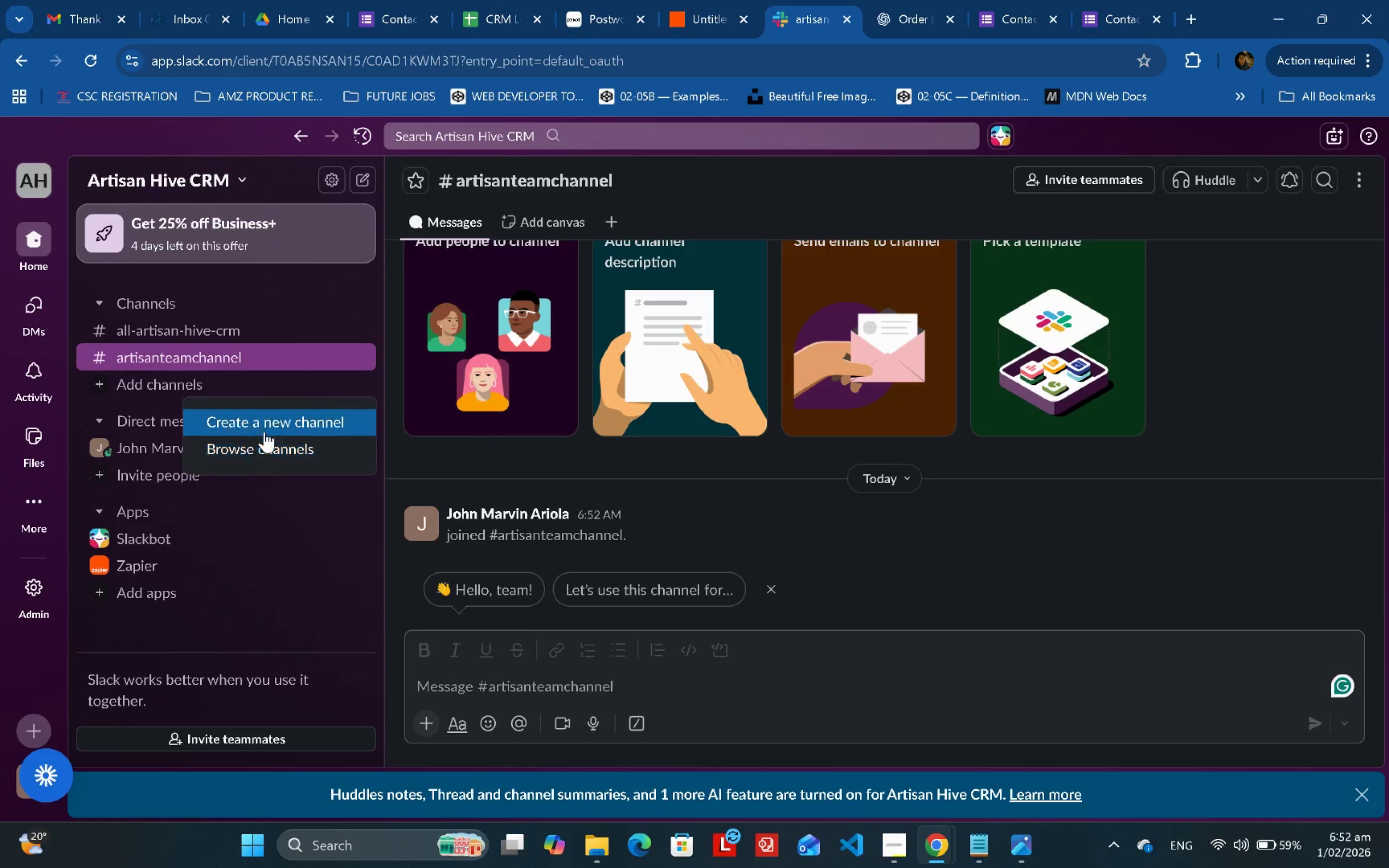 
left_click([264, 444])
 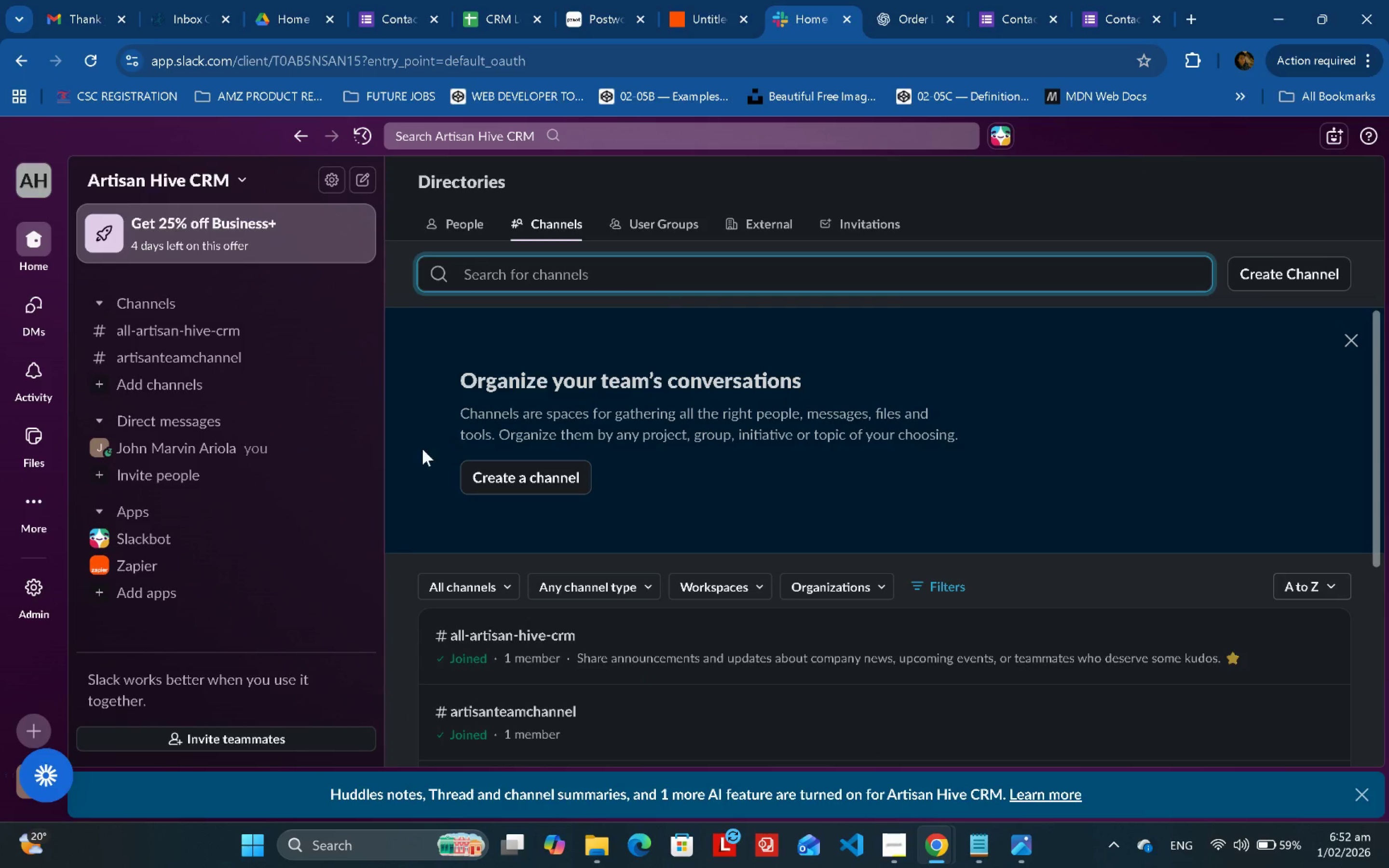 
scroll: coordinate [493, 548], scroll_direction: down, amount: 2.0
 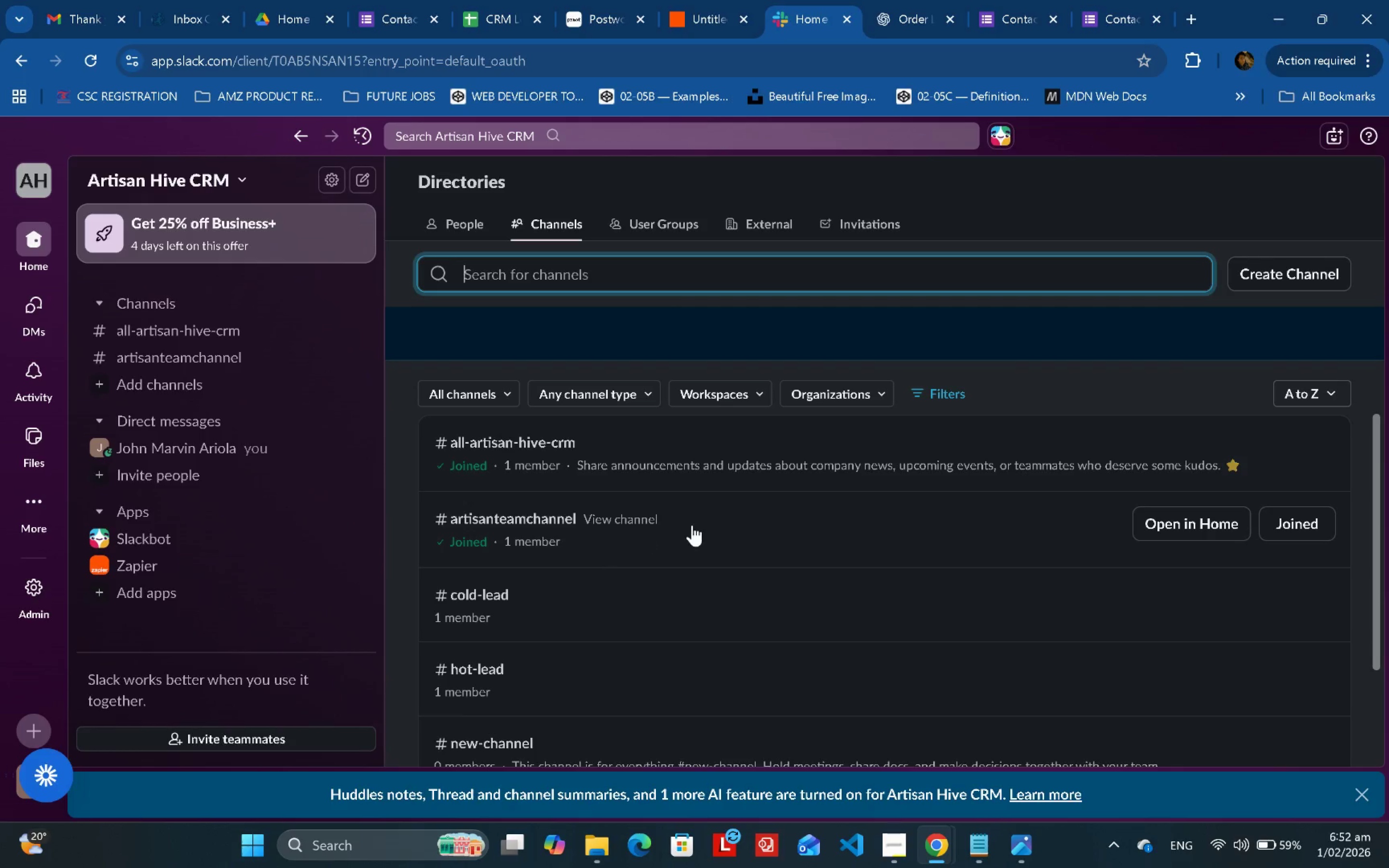 
left_click([702, 524])
 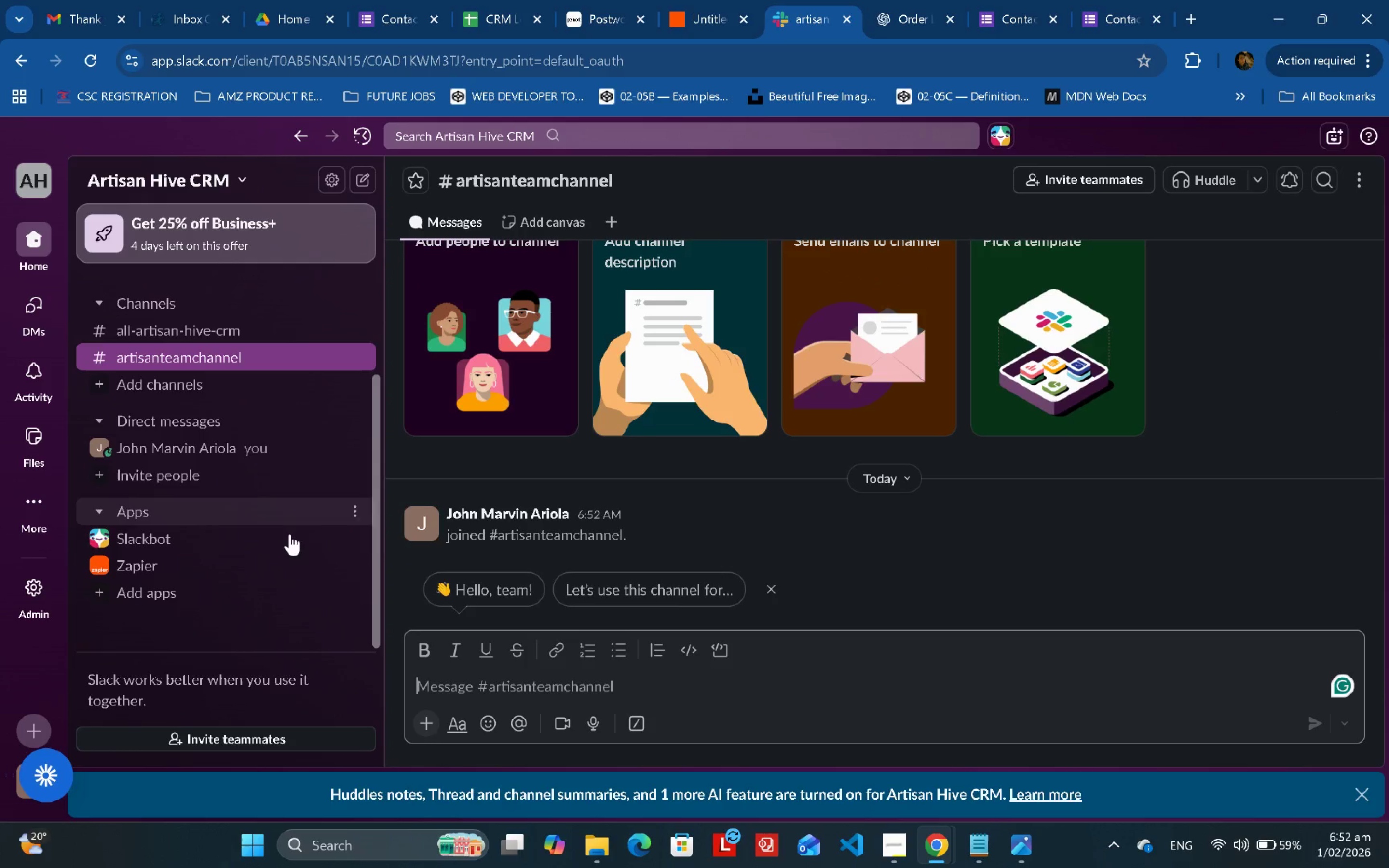 
scroll: coordinate [203, 474], scroll_direction: up, amount: 3.0
 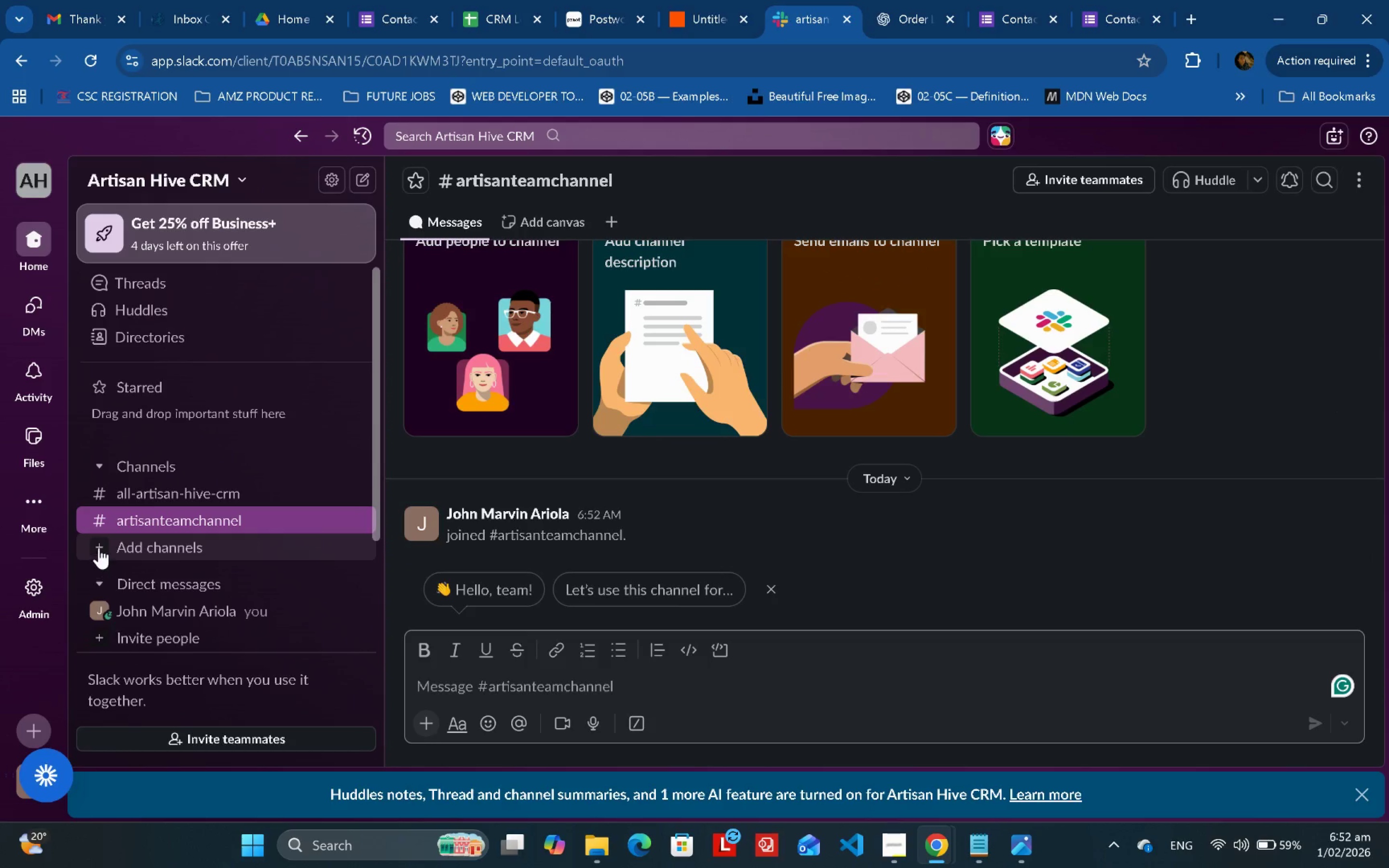 
left_click([100, 545])
 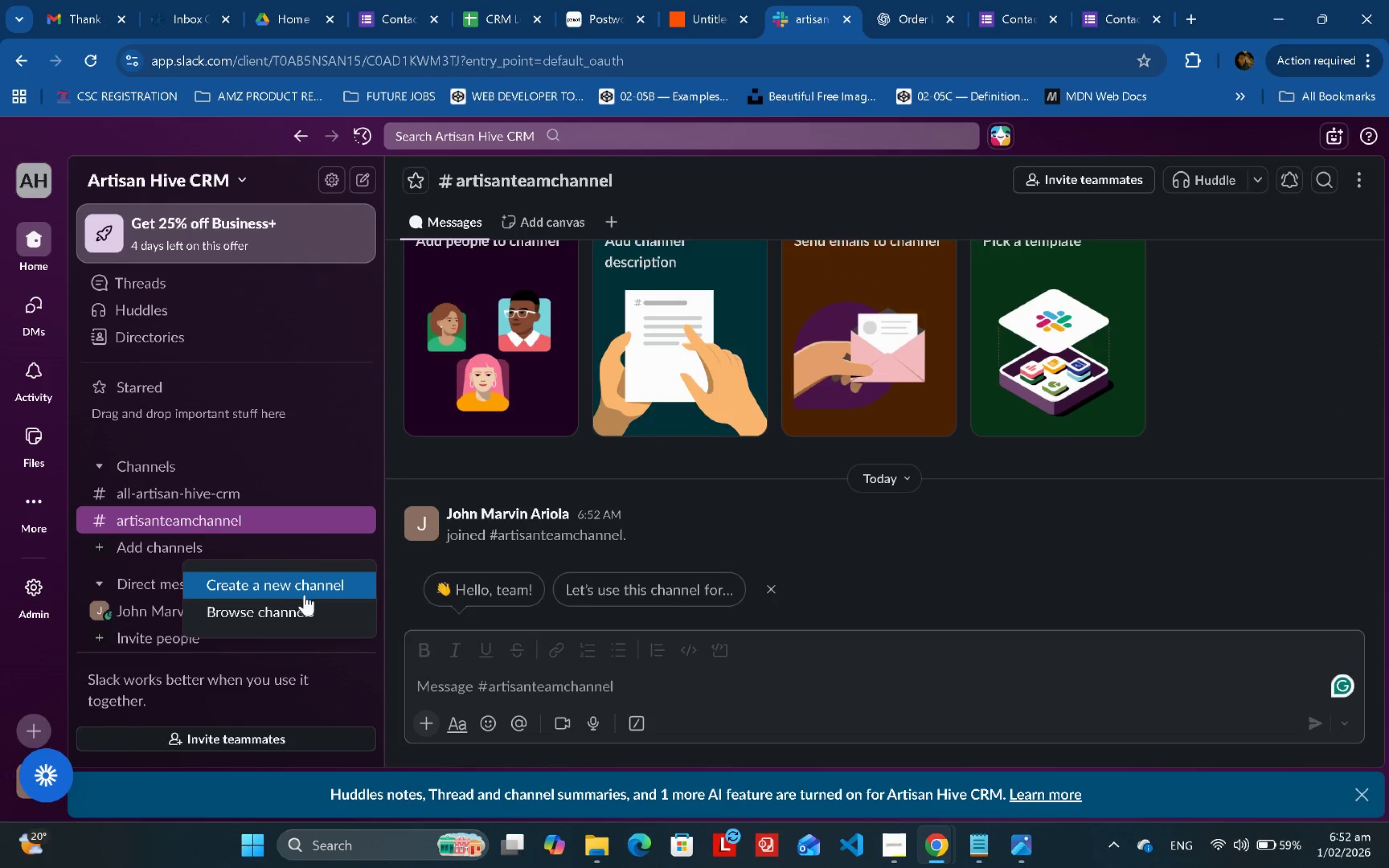 
left_click([304, 595])
 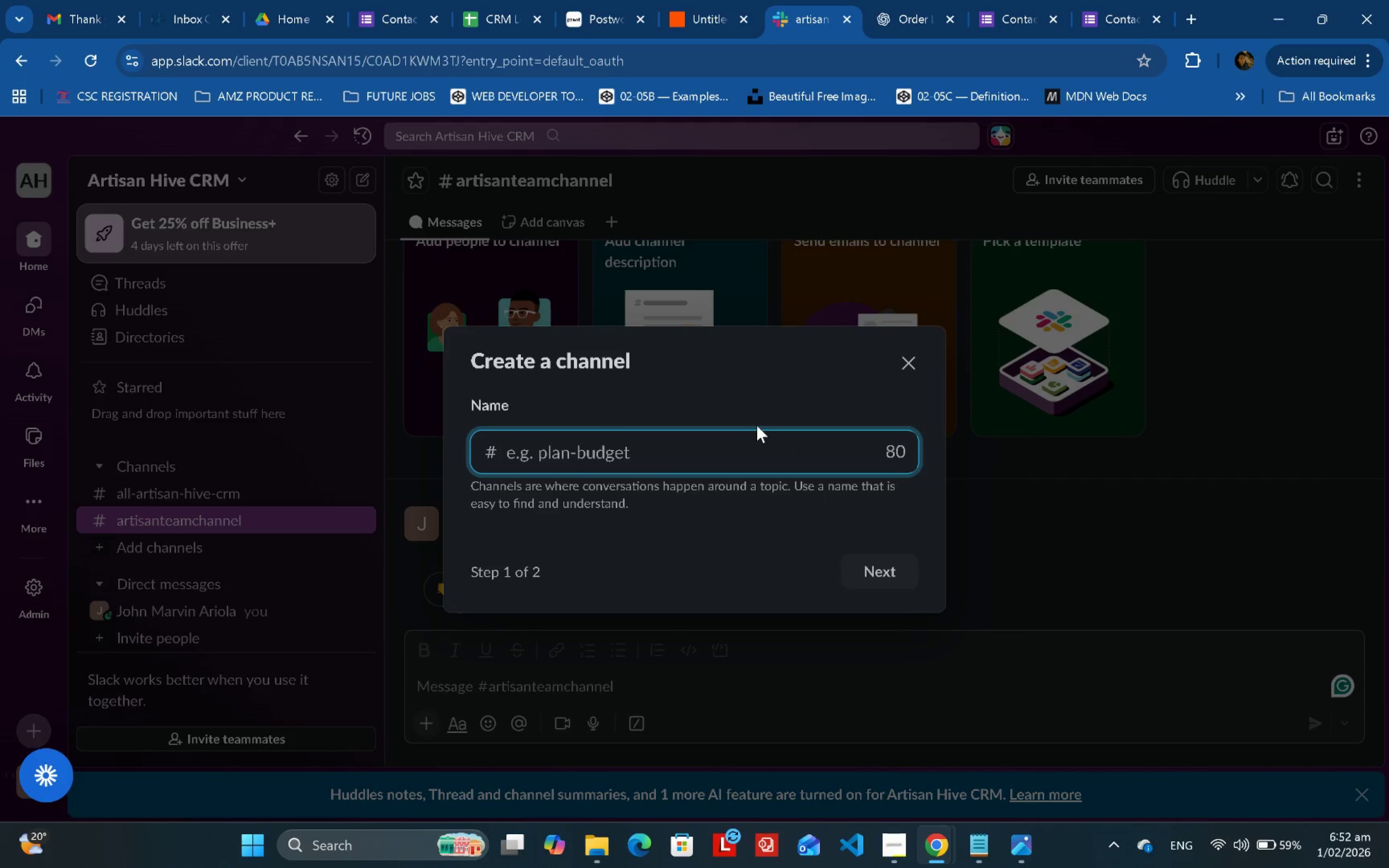 
type(hotlead)
 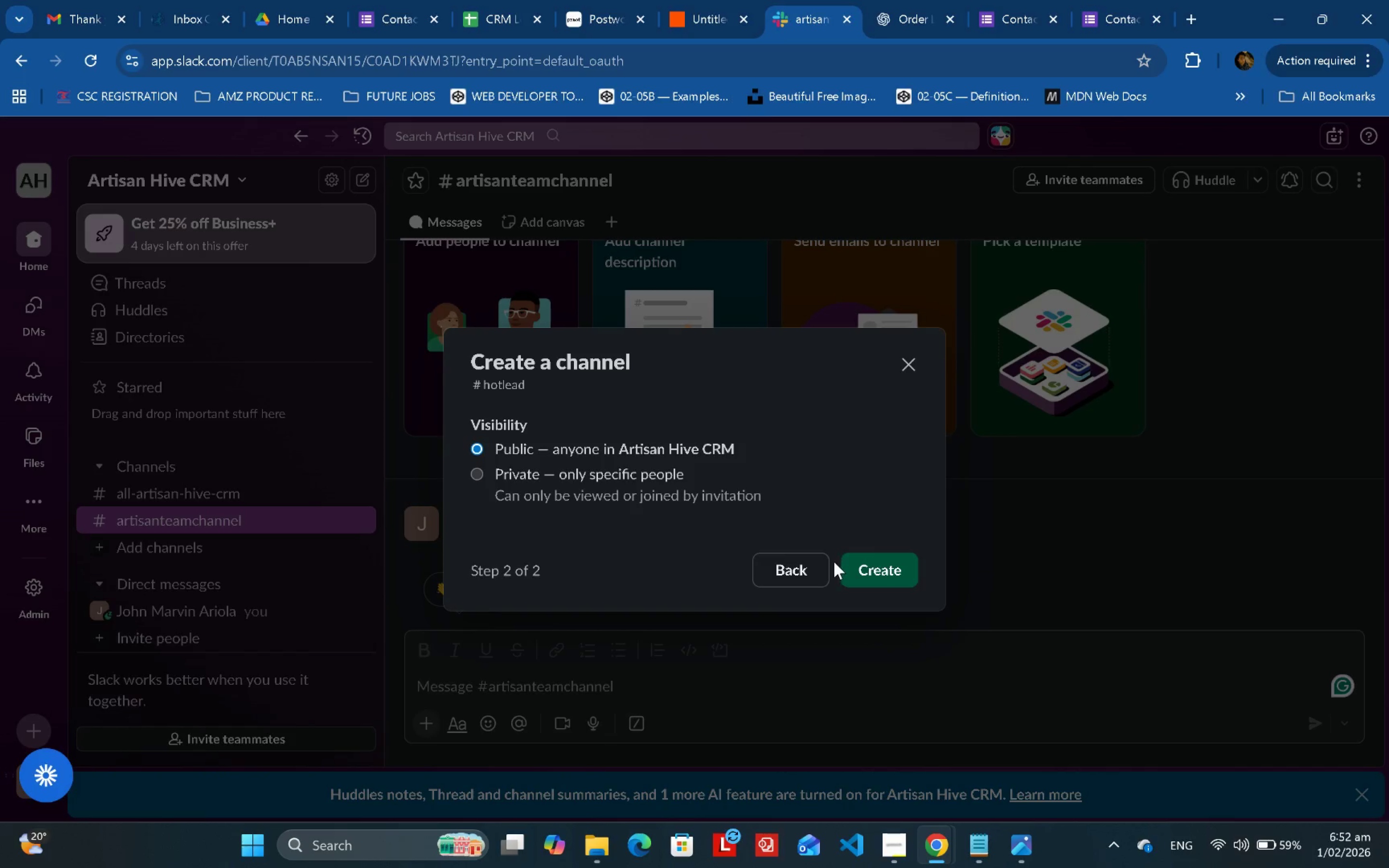 
left_click([855, 566])
 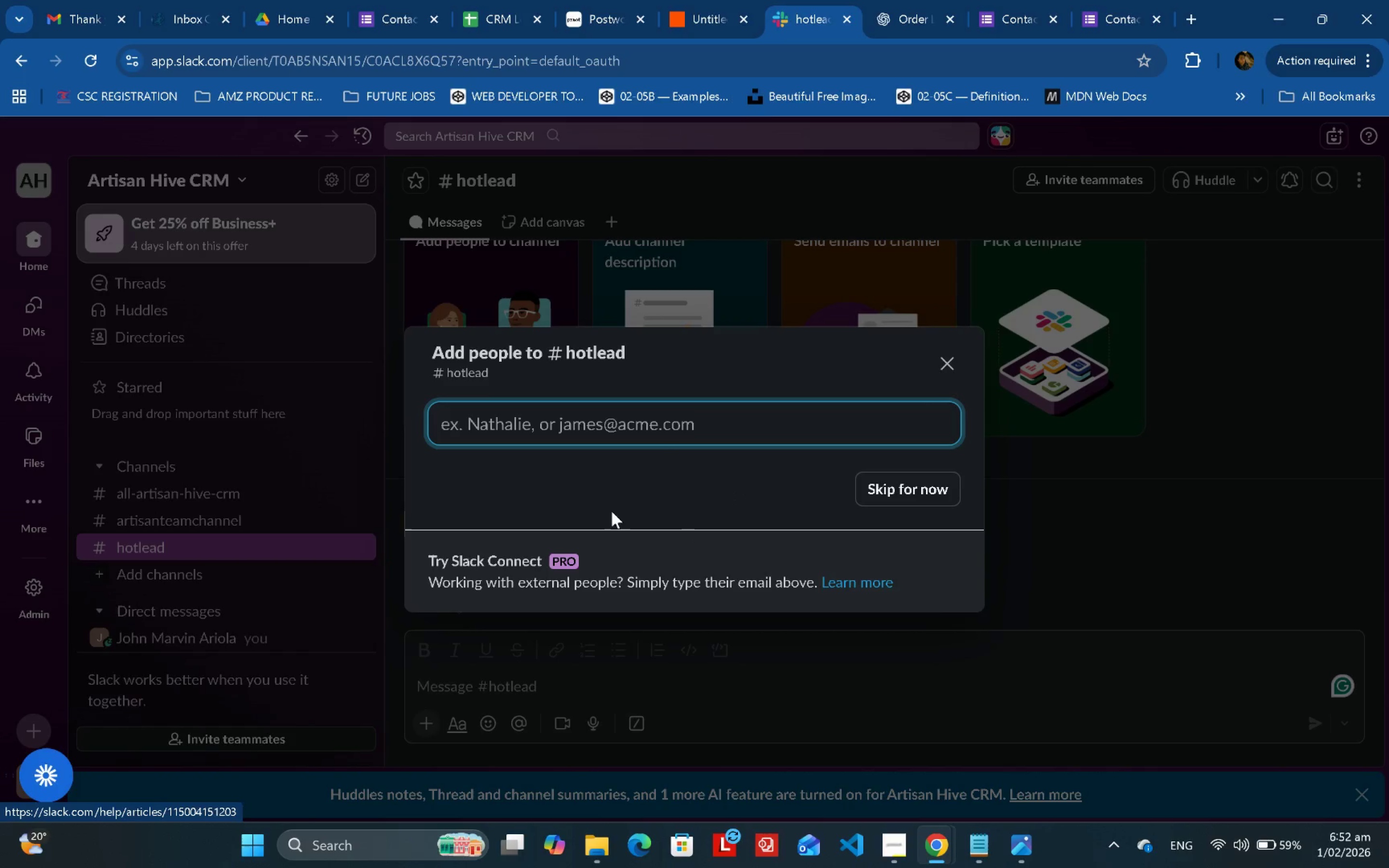 
left_click([604, 428])
 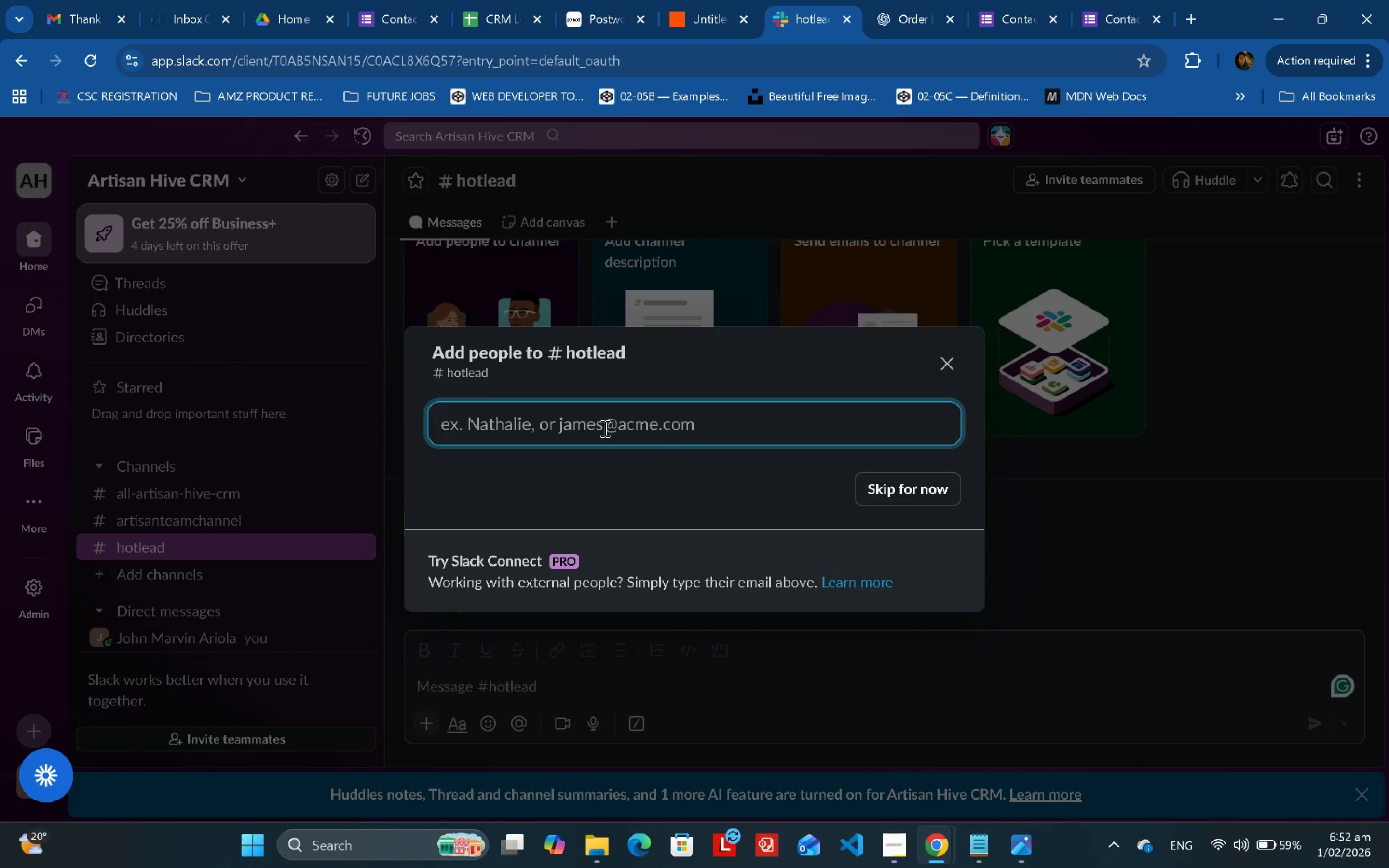 
type(warmlead)
 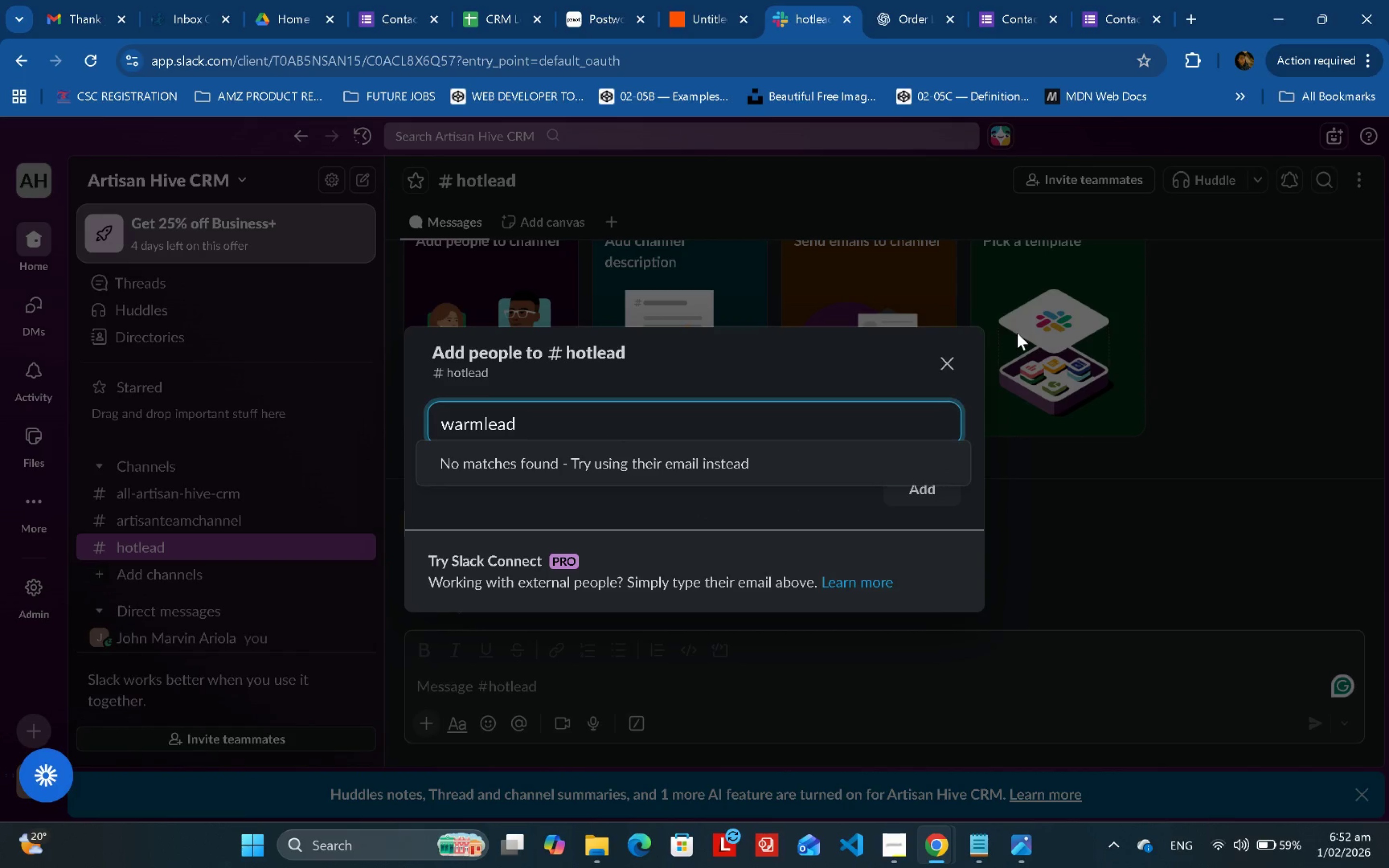 
left_click([945, 355])
 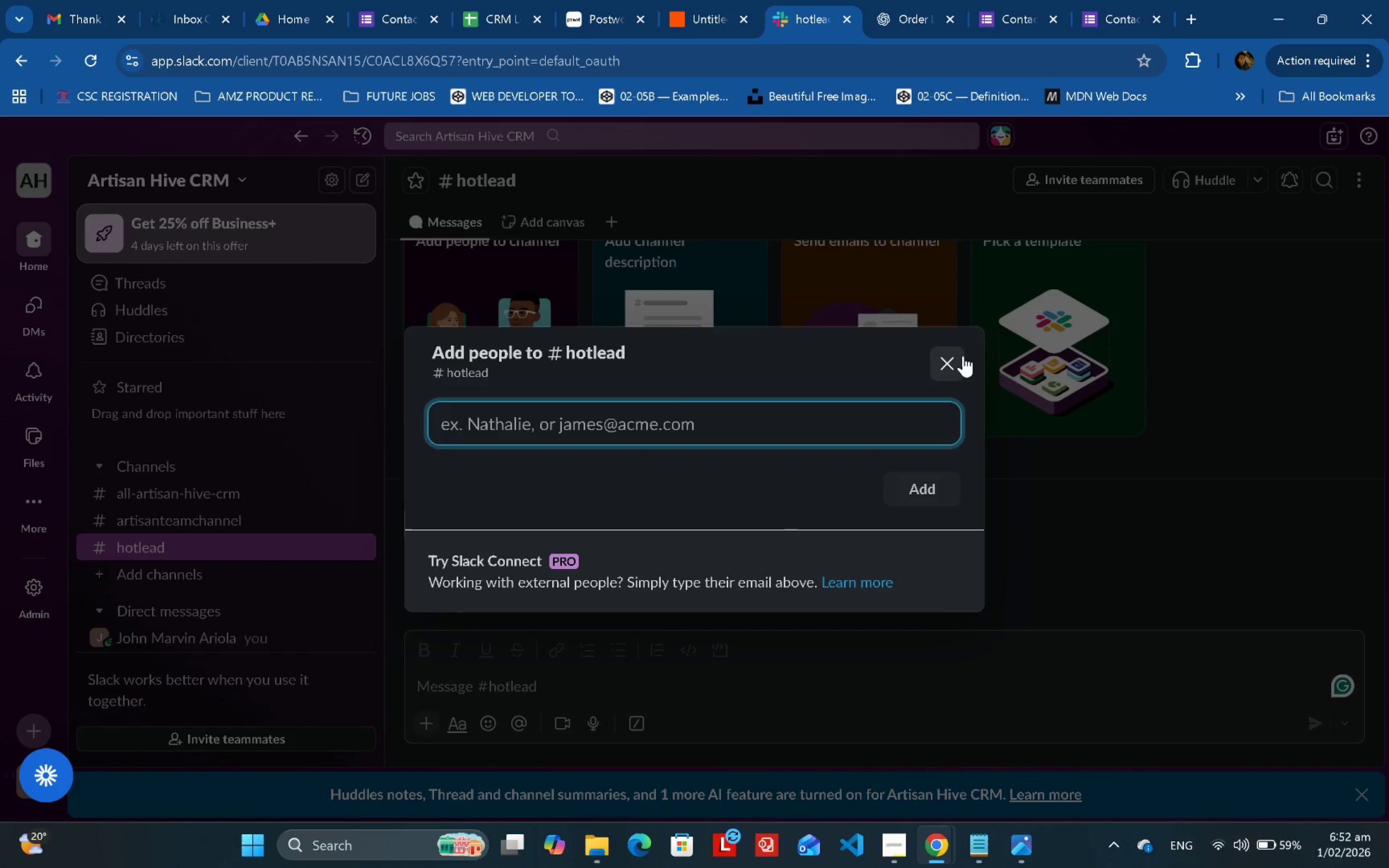 
left_click([963, 356])
 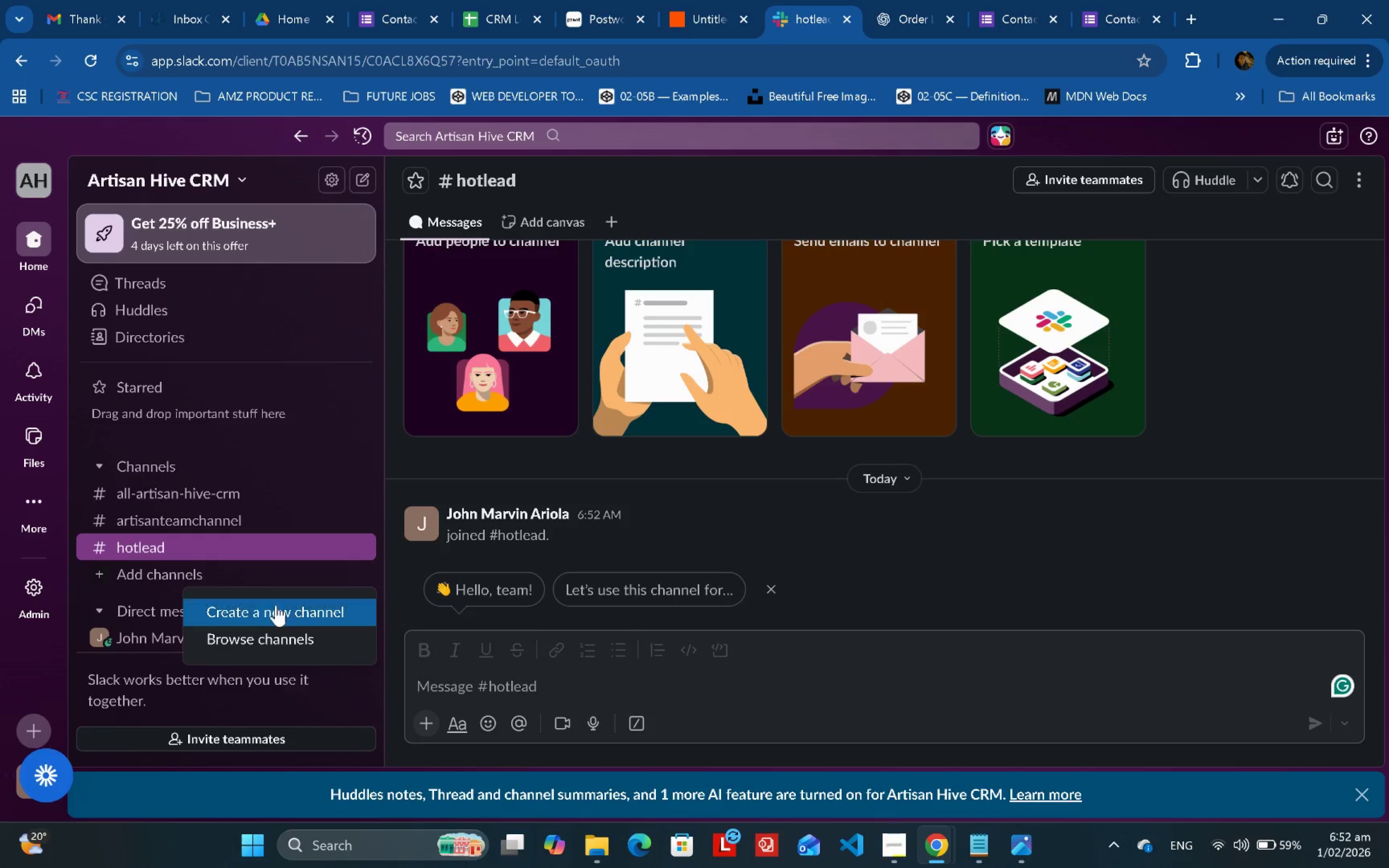 
left_click([281, 610])
 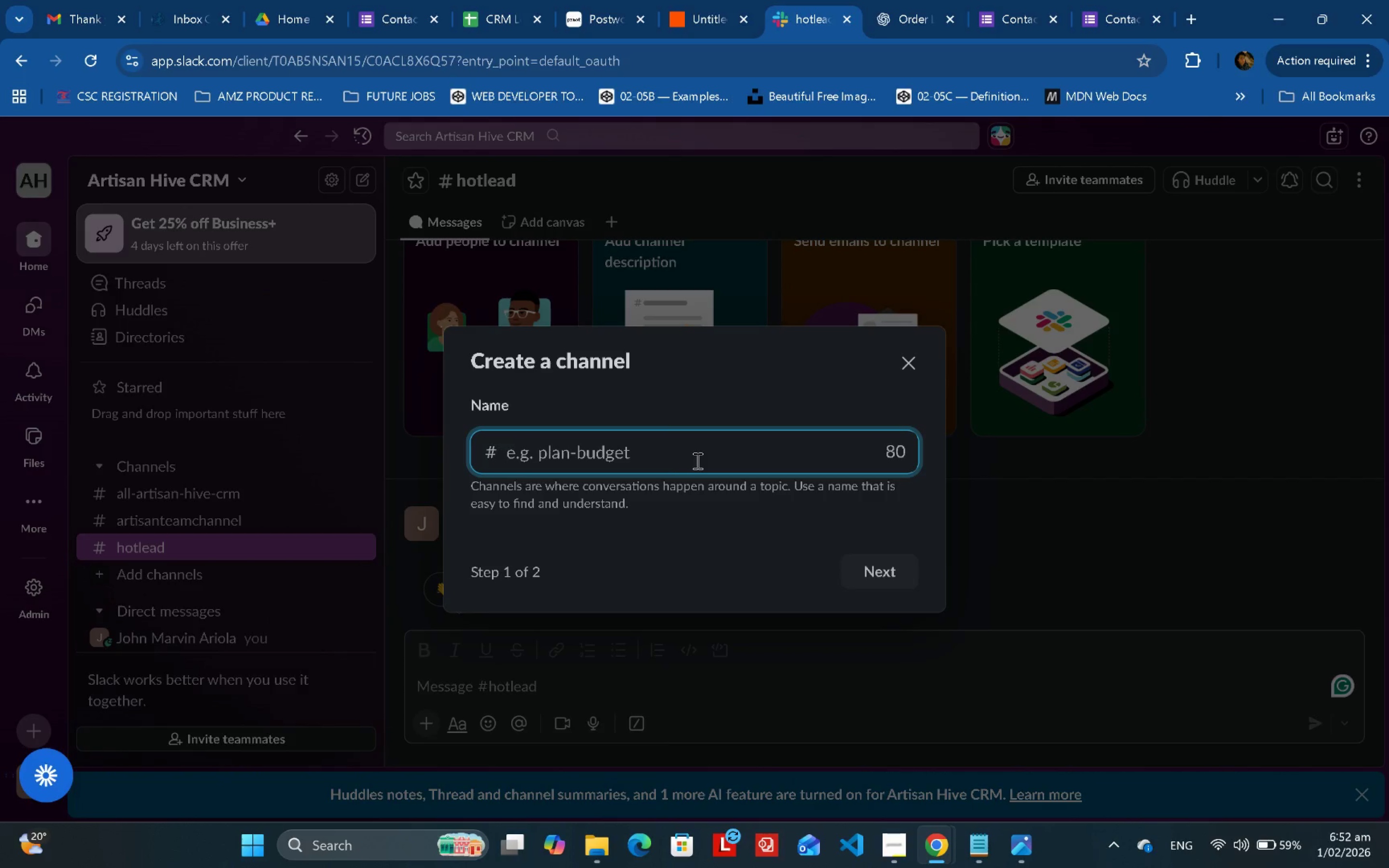 
type(warmlead)
 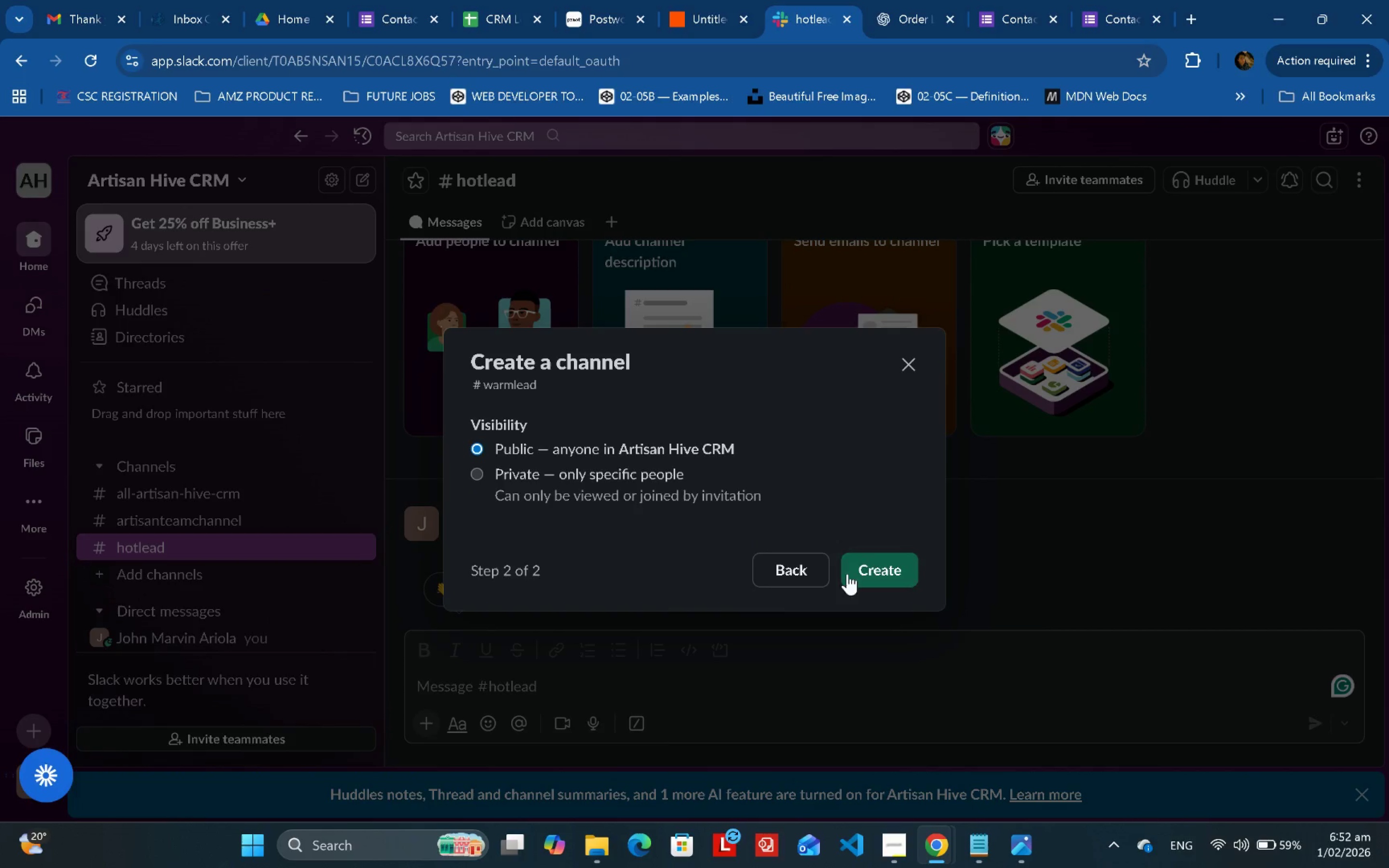 
left_click([866, 564])
 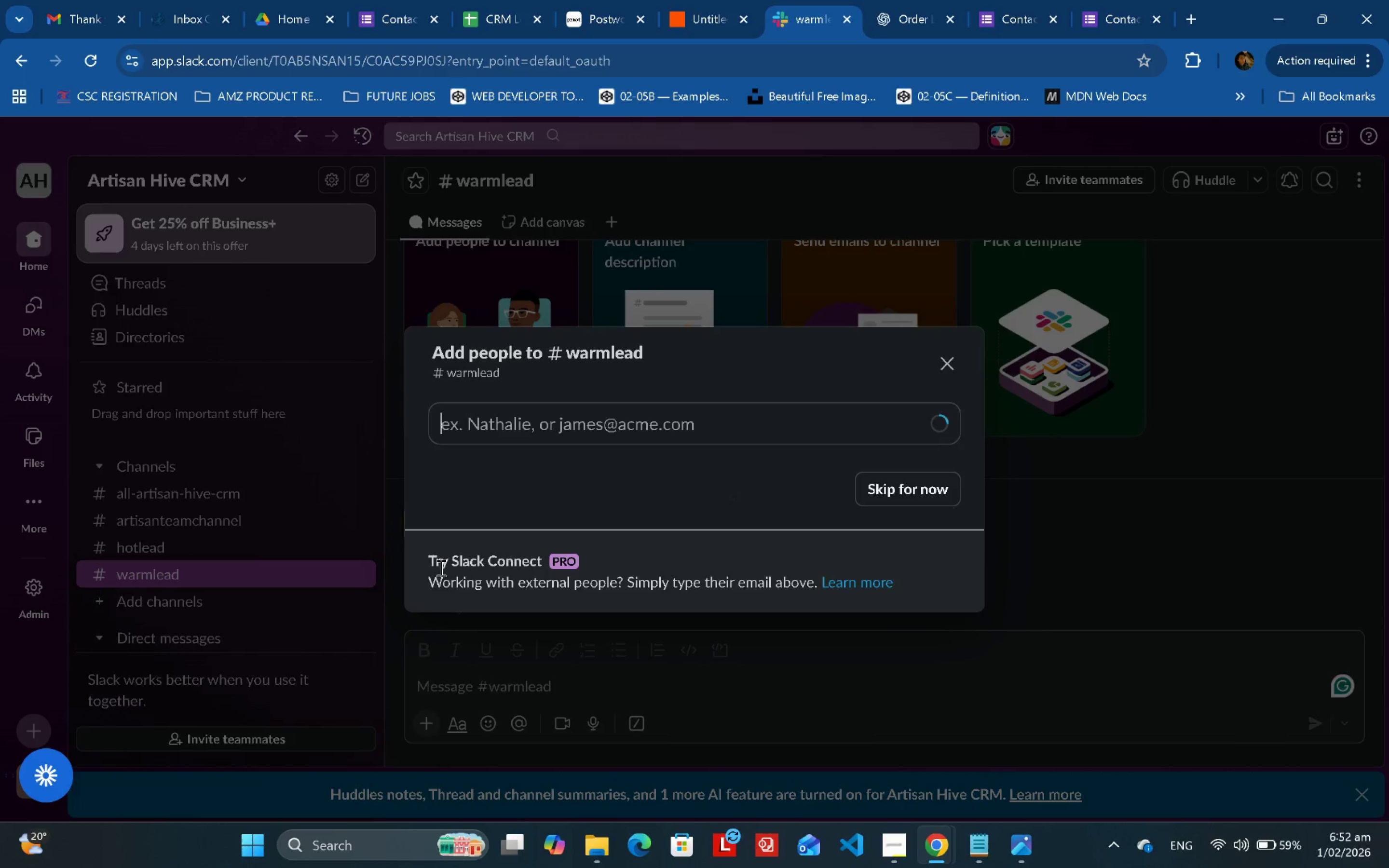 
left_click([169, 601])
 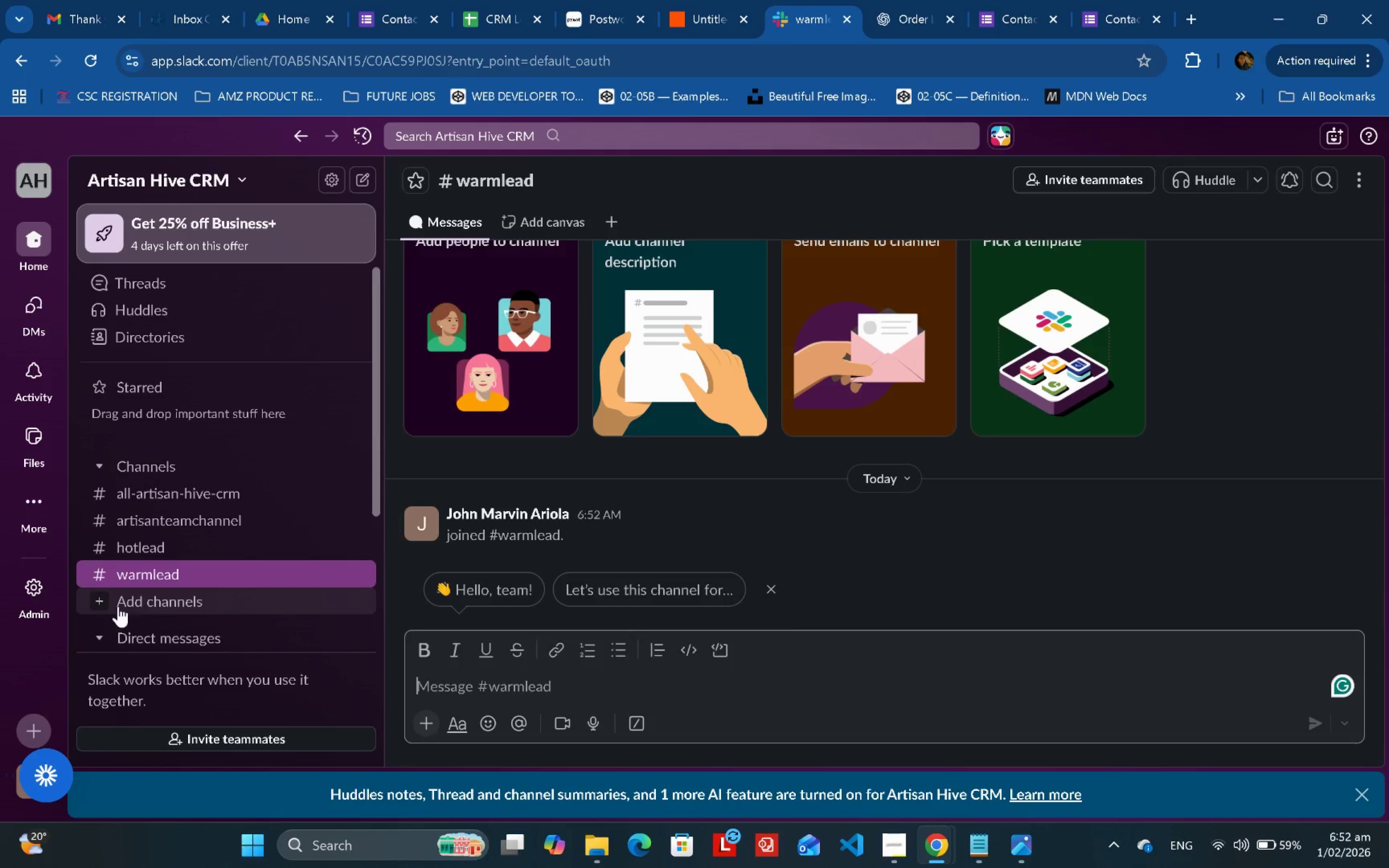 
left_click([118, 606])
 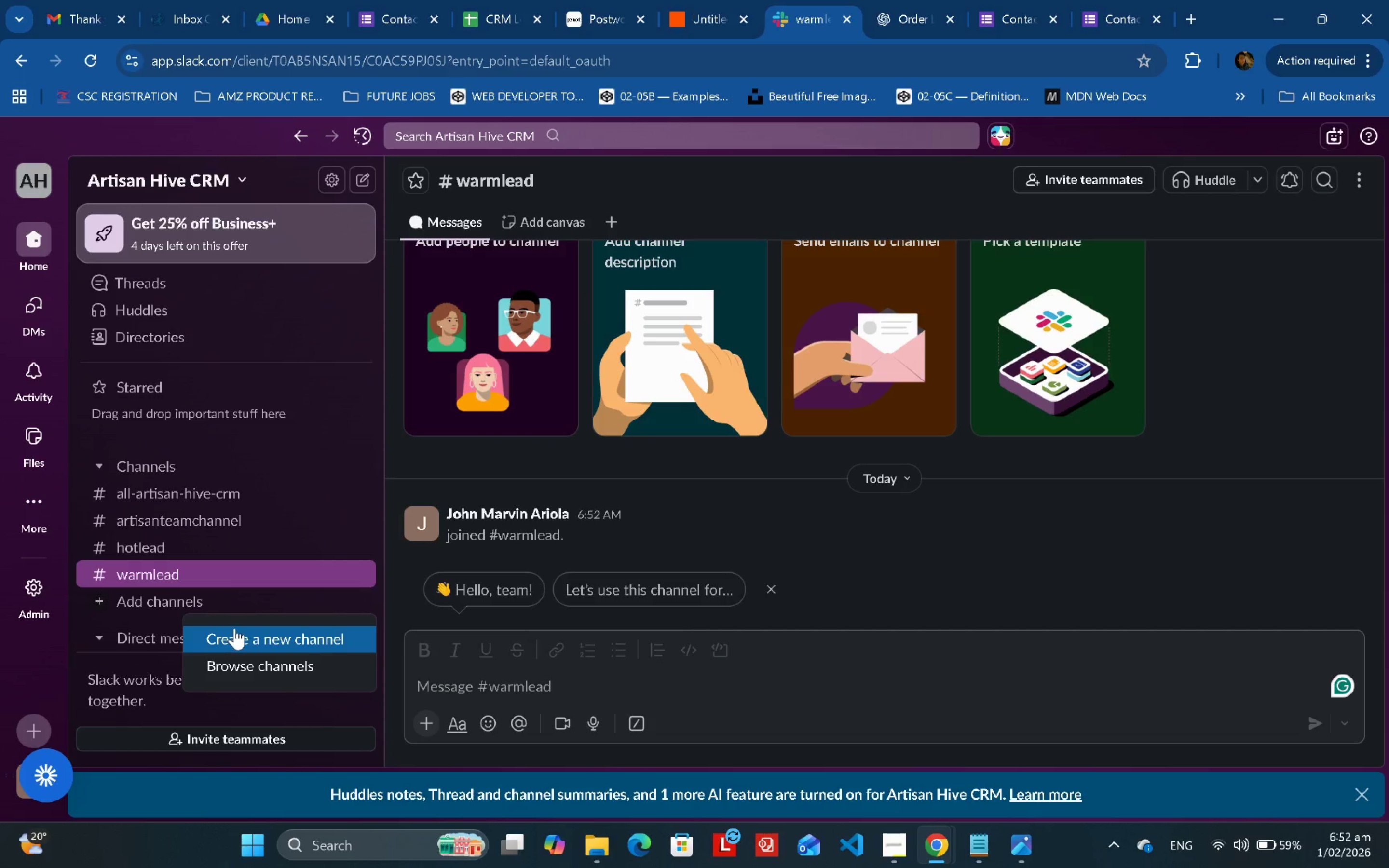 
left_click([236, 629])
 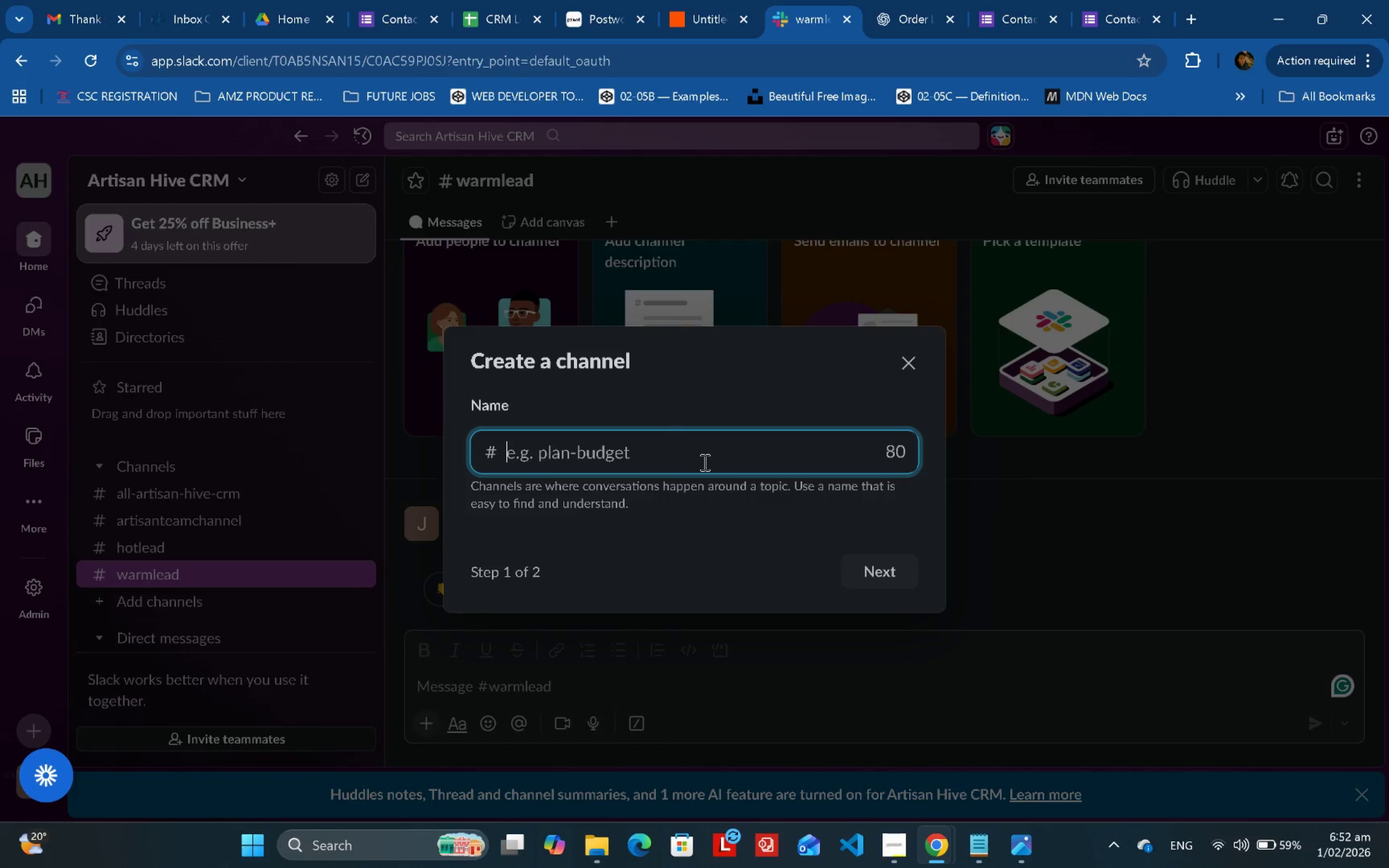 
type(coldlead)
 